 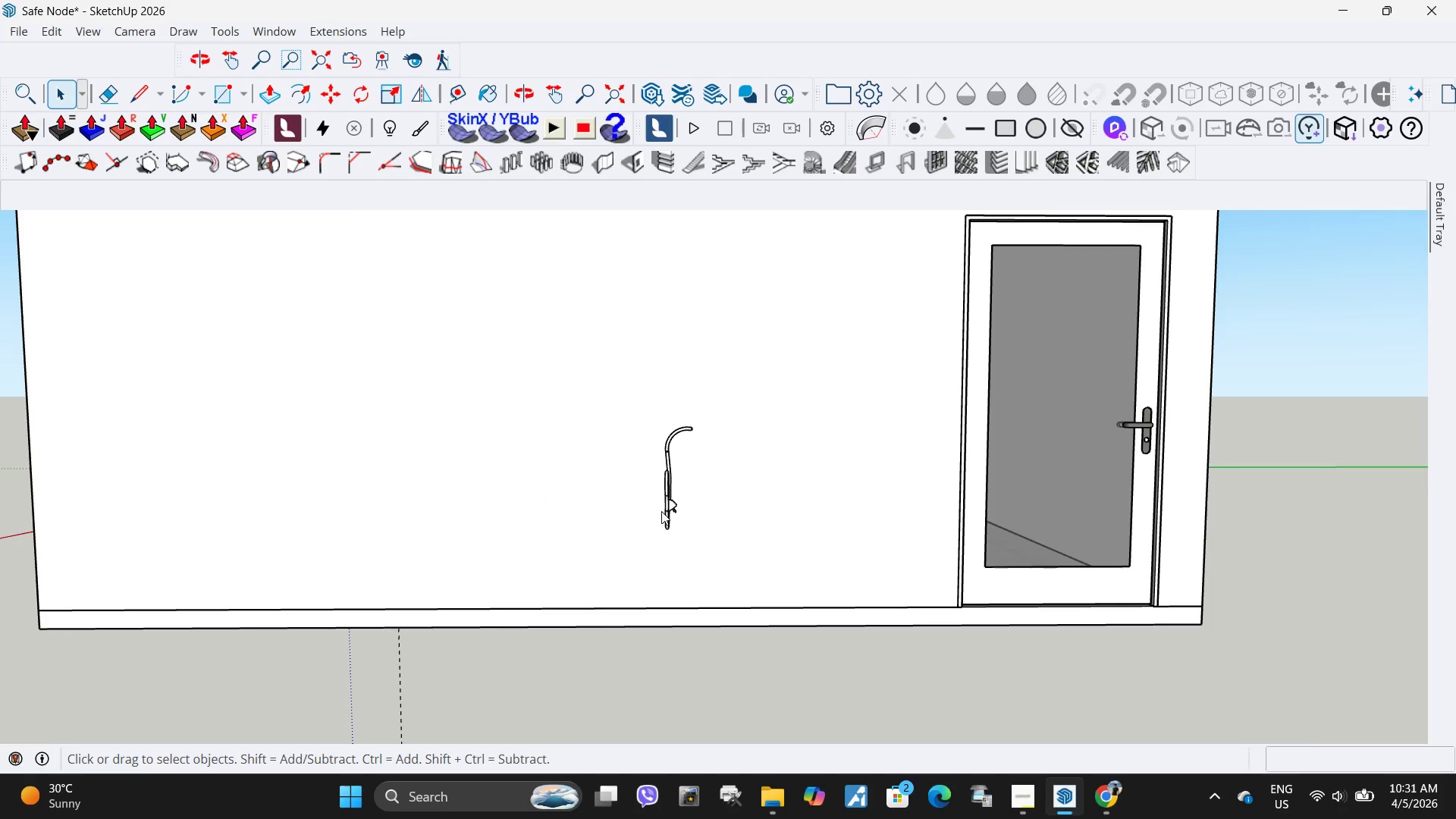 
scroll: coordinate [676, 473], scroll_direction: up, amount: 18.0
 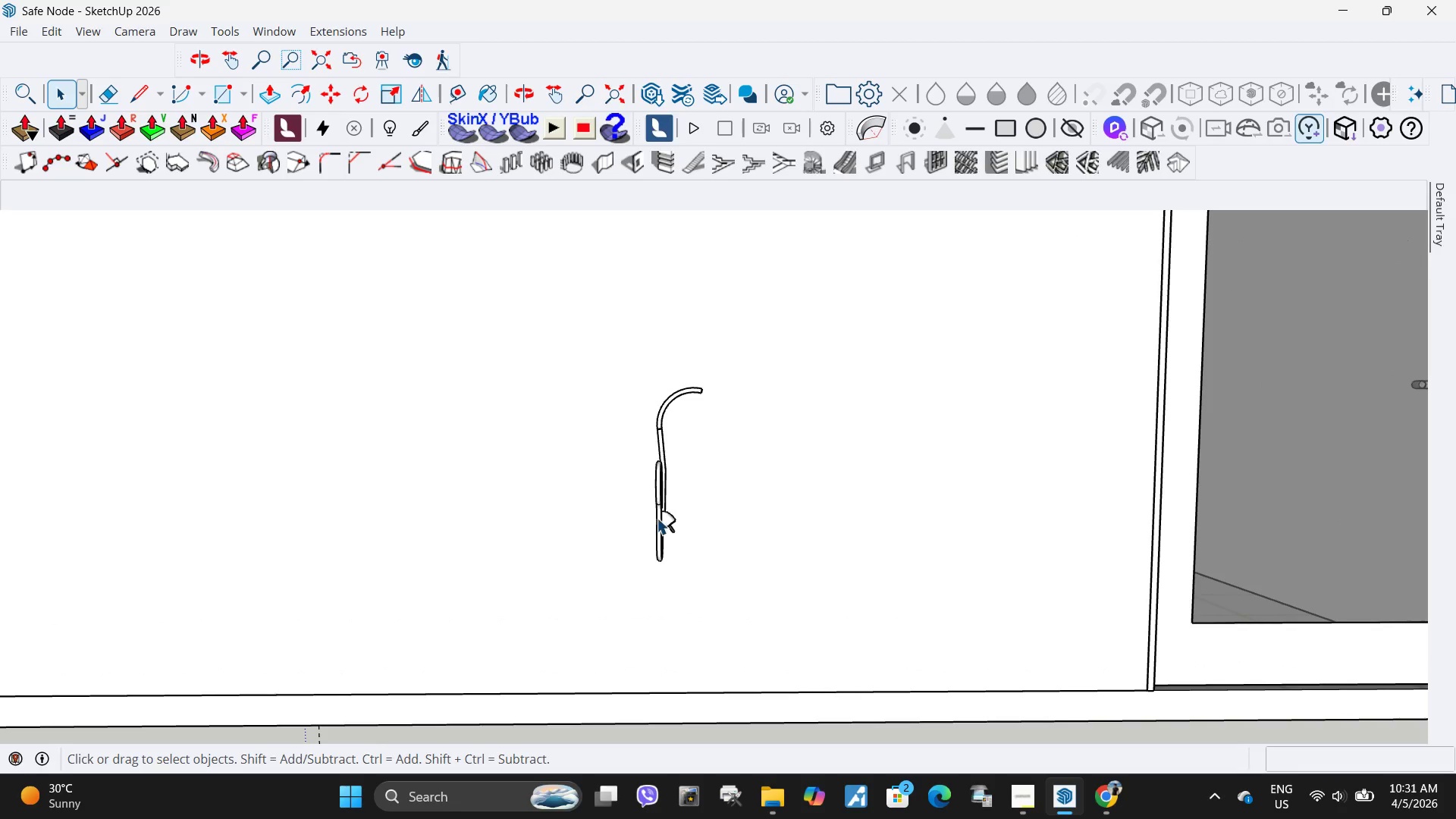 
left_click([657, 518])
 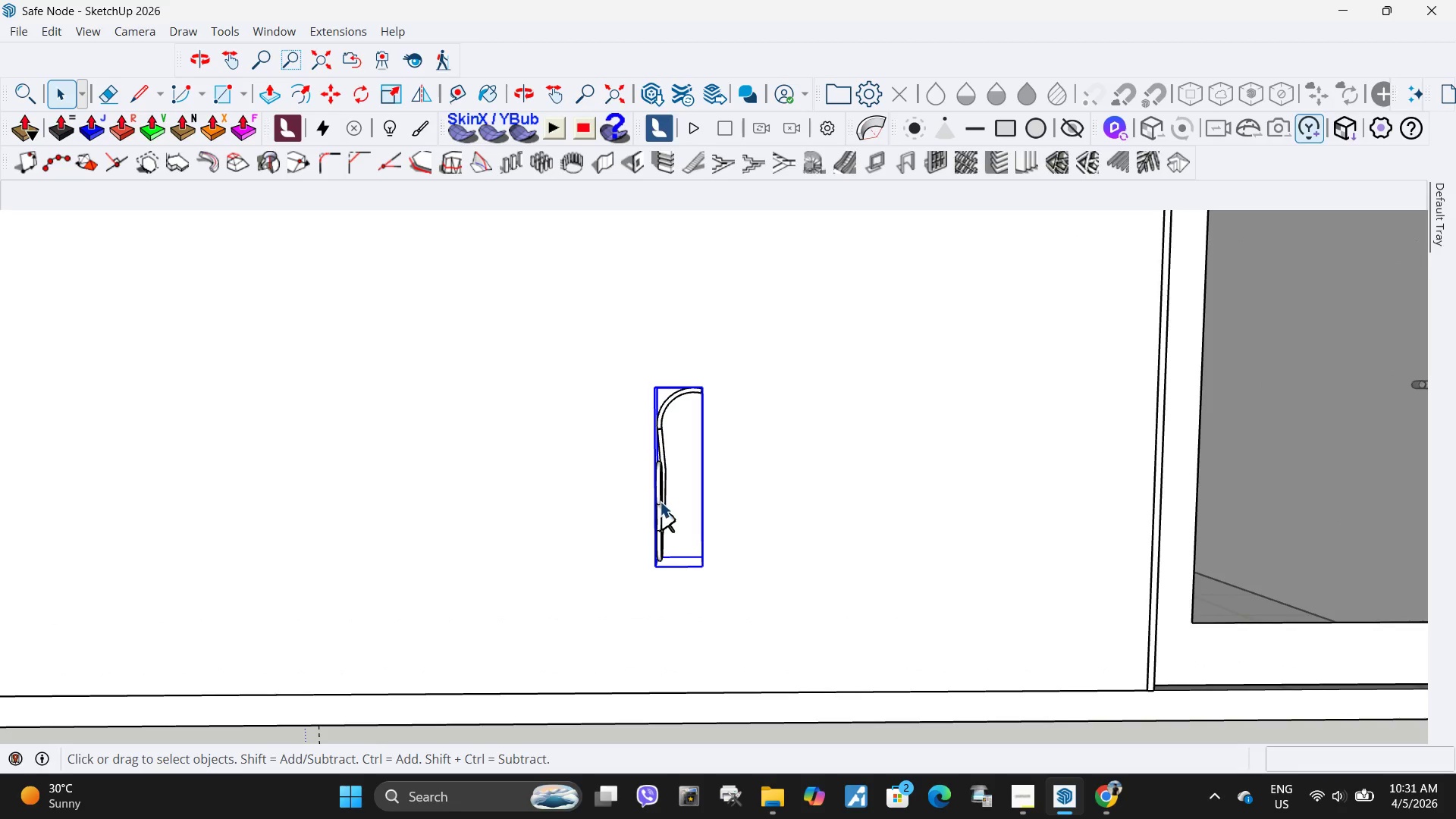 
double_click([660, 501])
 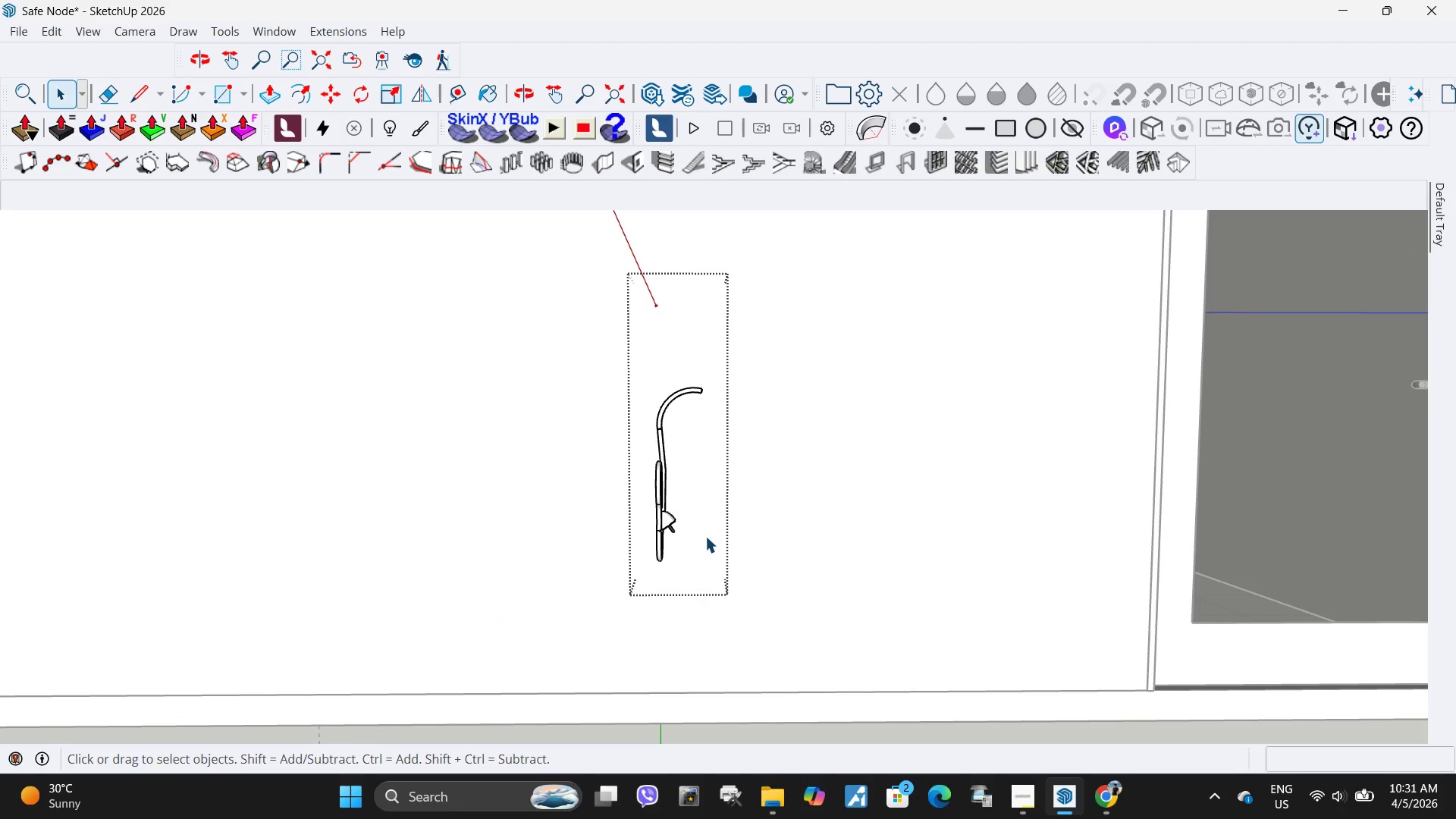 
scroll: coordinate [701, 536], scroll_direction: up, amount: 1.0
 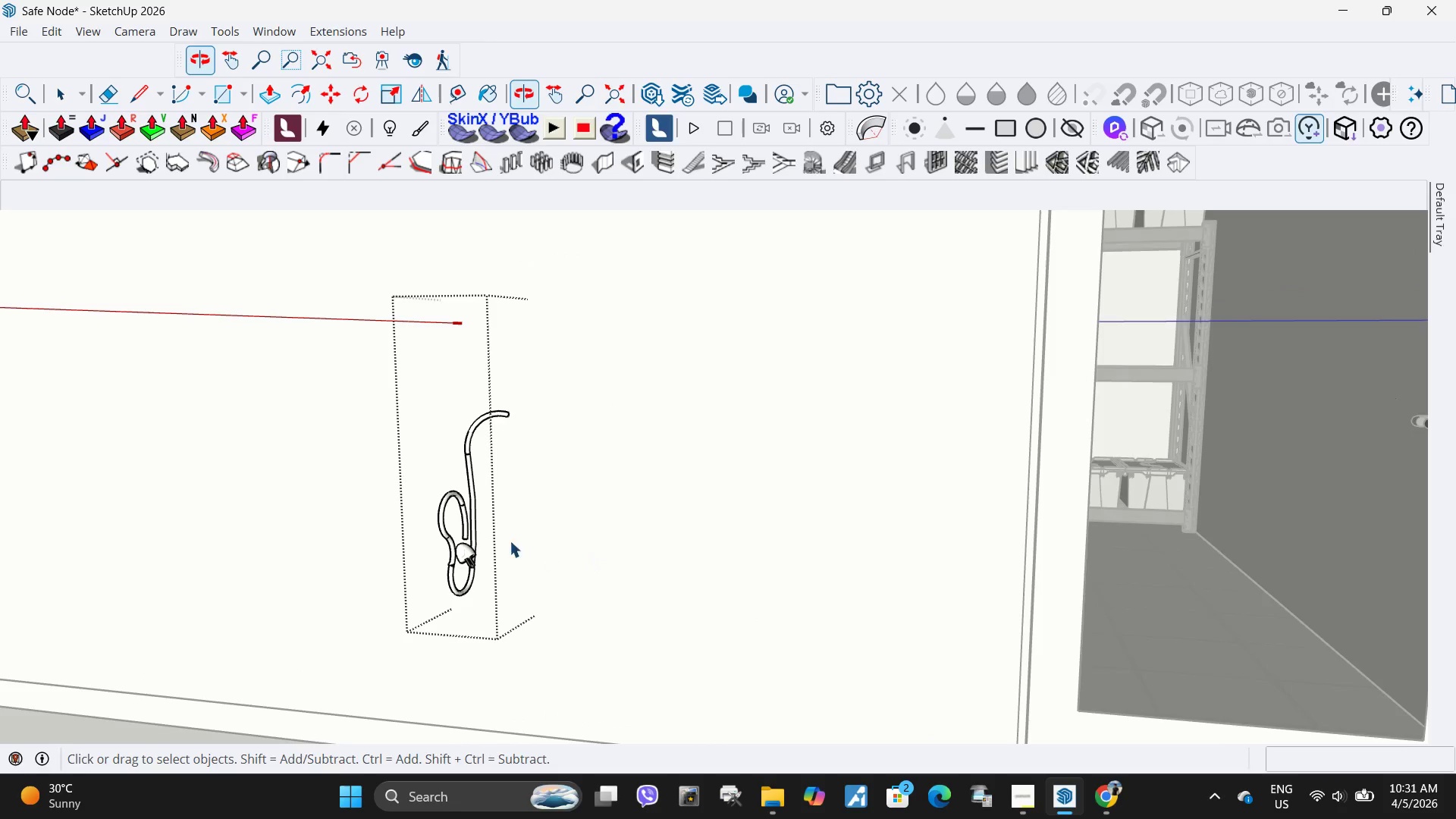 
left_click([469, 562])
 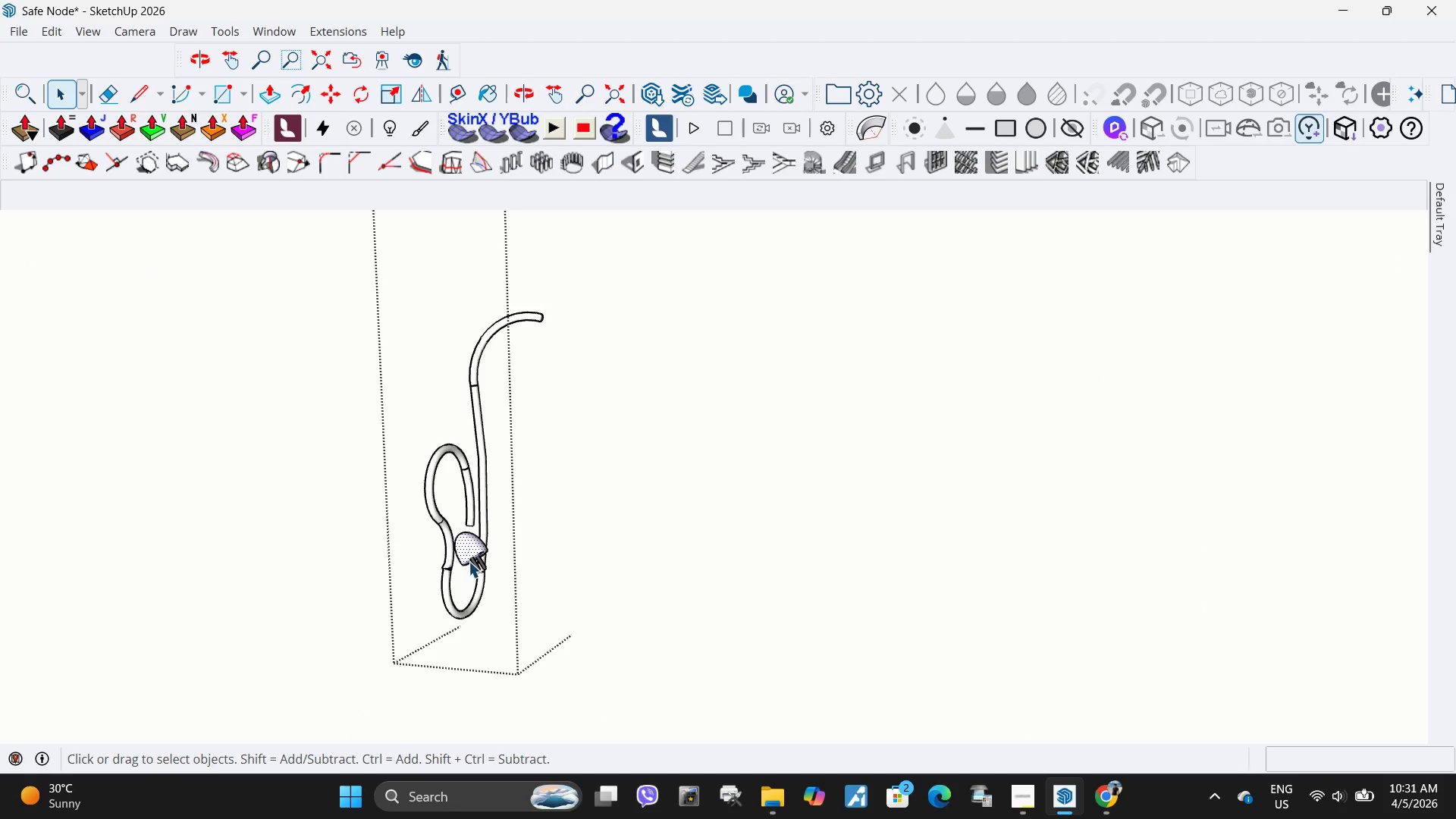 
scroll: coordinate [469, 563], scroll_direction: up, amount: 5.0
 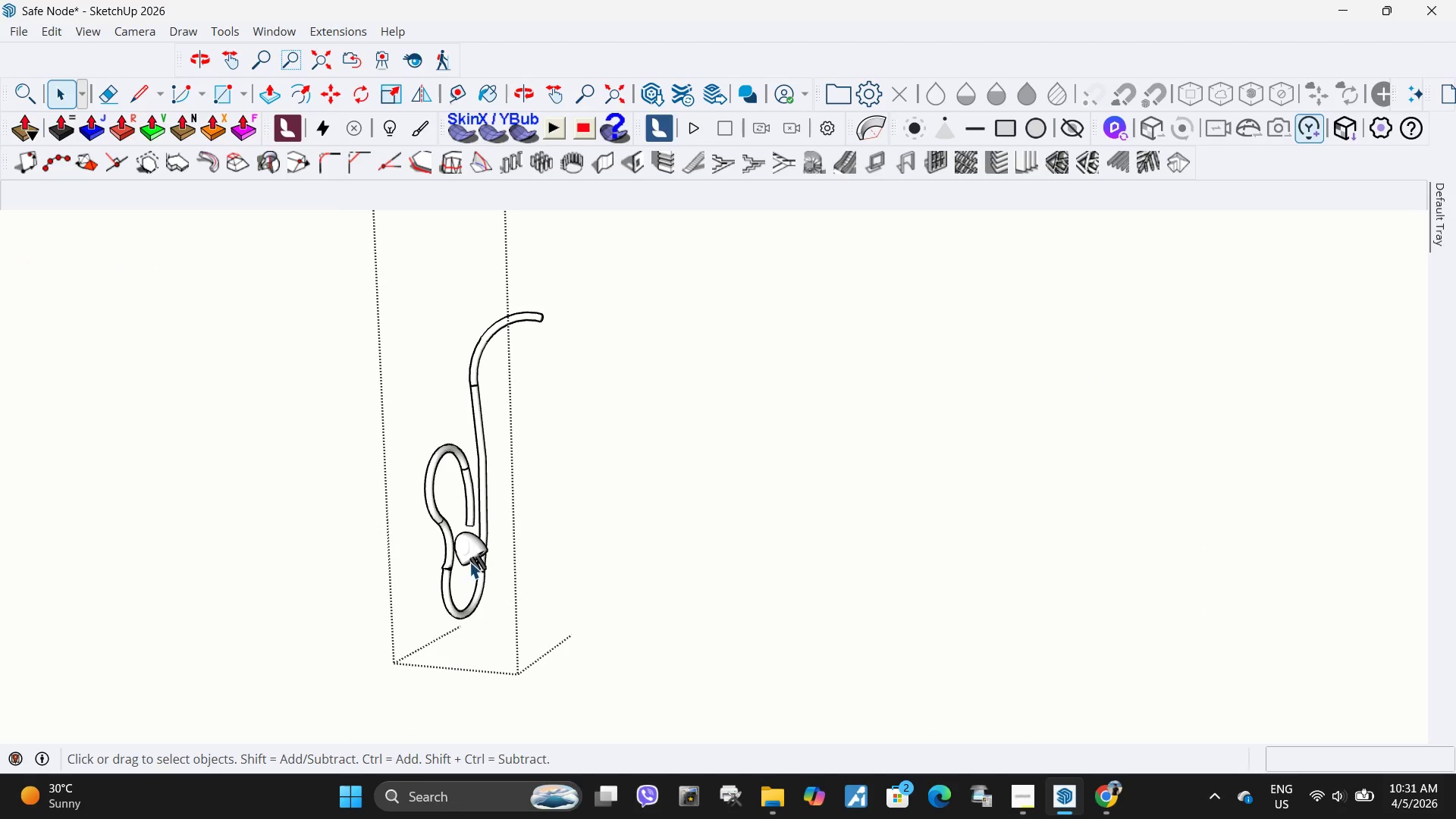 
key(Delete)
 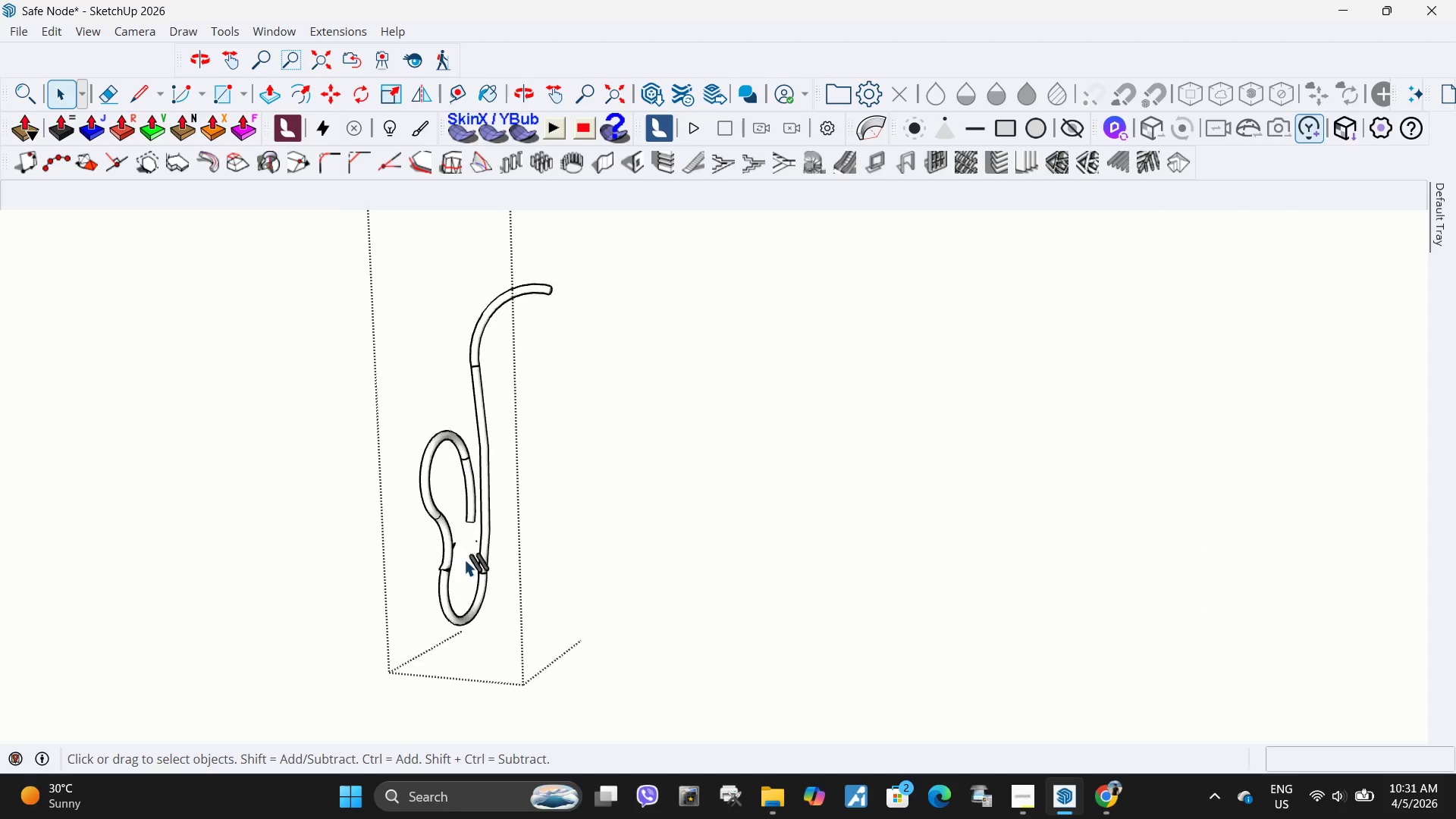 
scroll: coordinate [464, 560], scroll_direction: up, amount: 5.0
 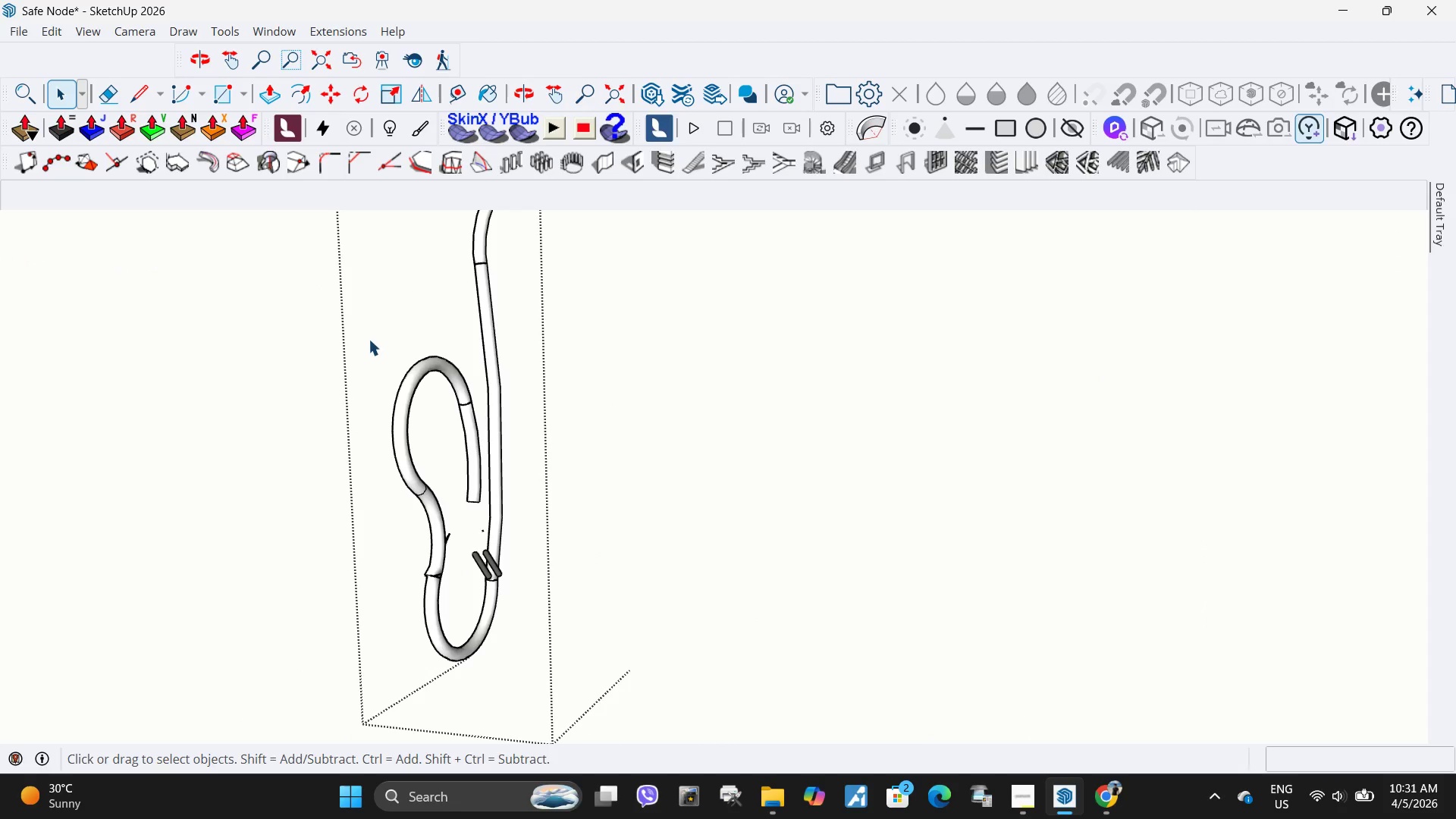 
left_click_drag(start_coordinate=[378, 347], to_coordinate=[467, 520])
 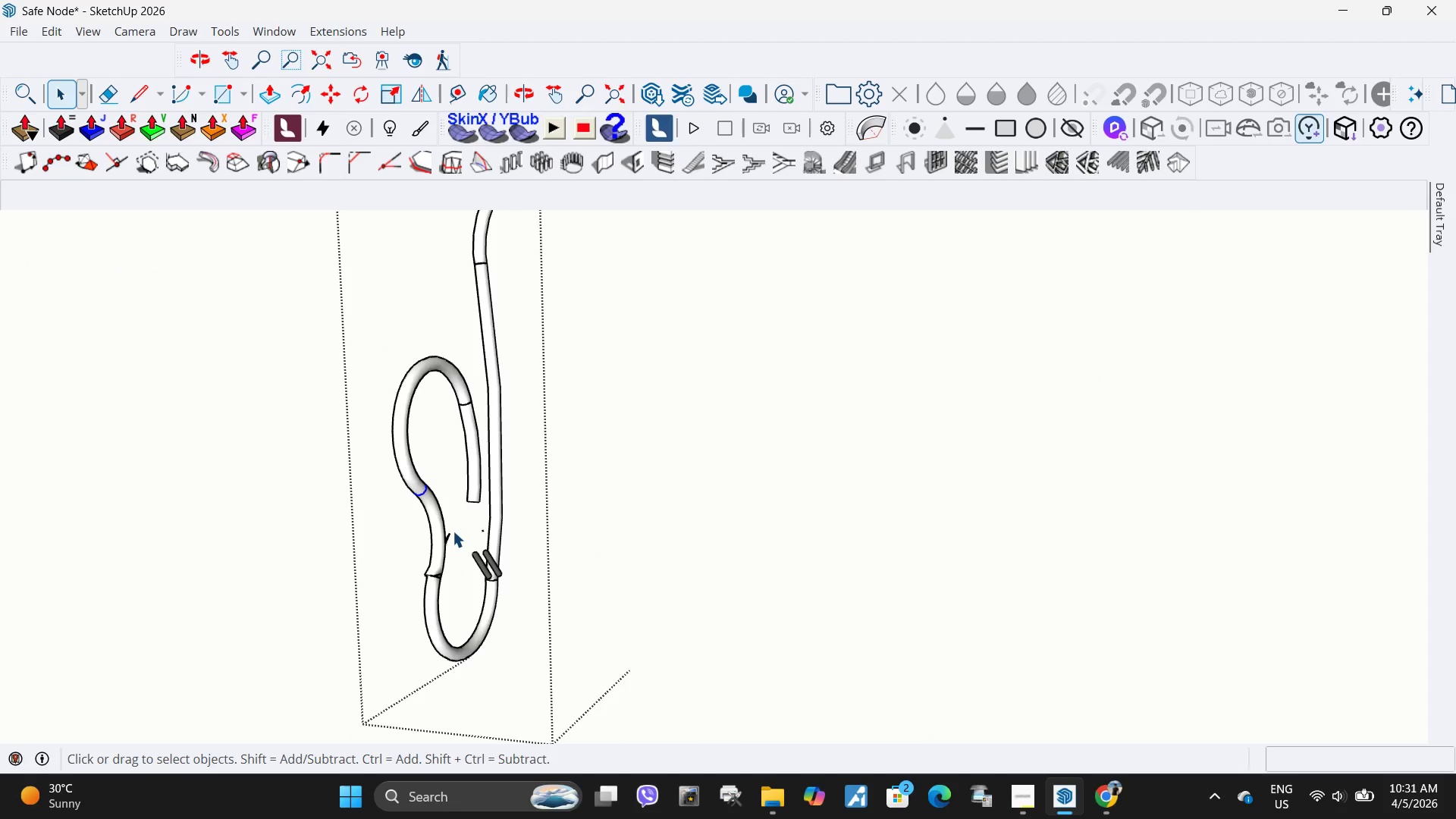 
left_click_drag(start_coordinate=[453, 531], to_coordinate=[352, 378])
 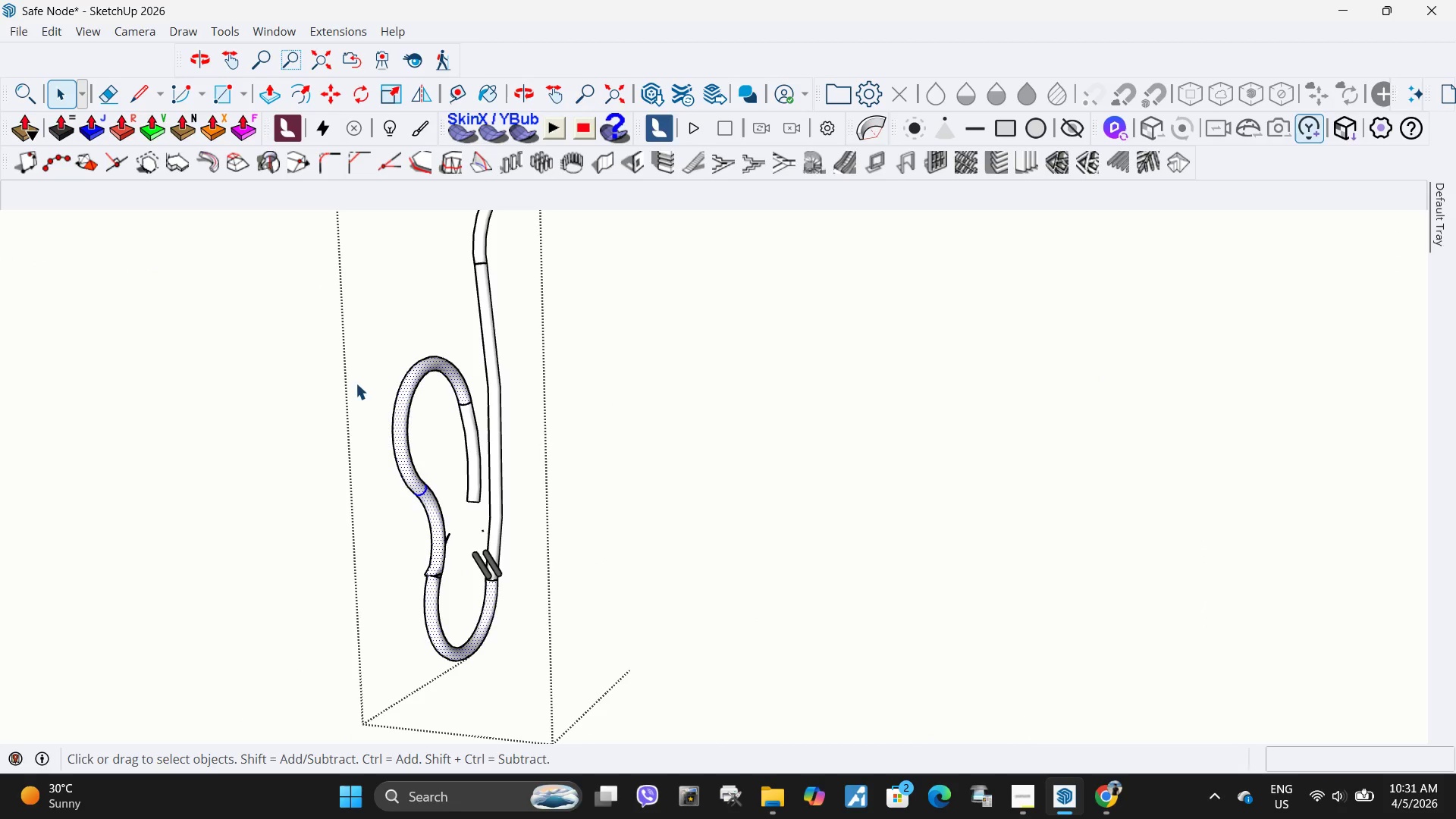 
key(Delete)
 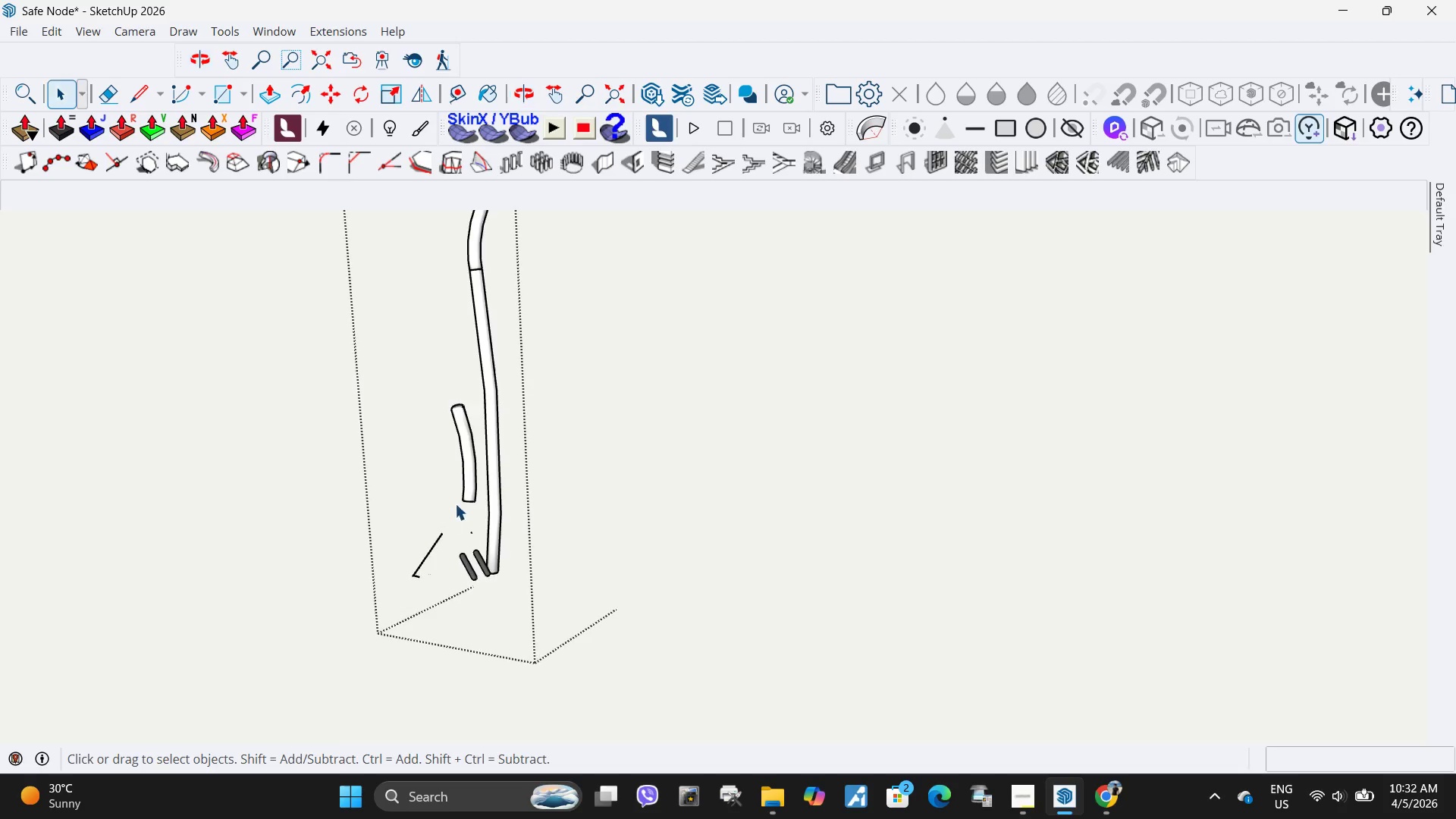 
left_click_drag(start_coordinate=[485, 509], to_coordinate=[403, 380])
 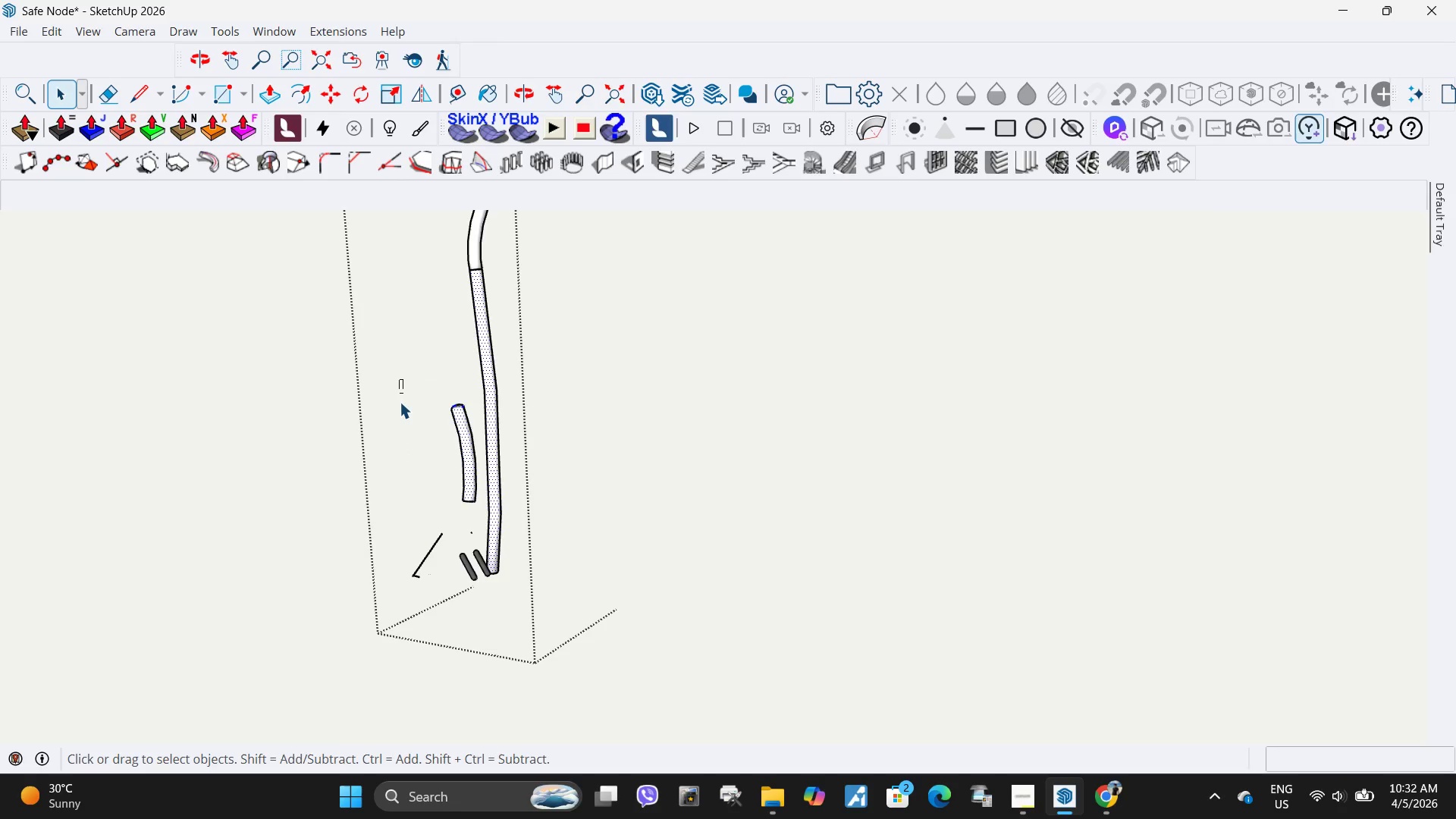 
left_click_drag(start_coordinate=[403, 380], to_coordinate=[406, 410])
 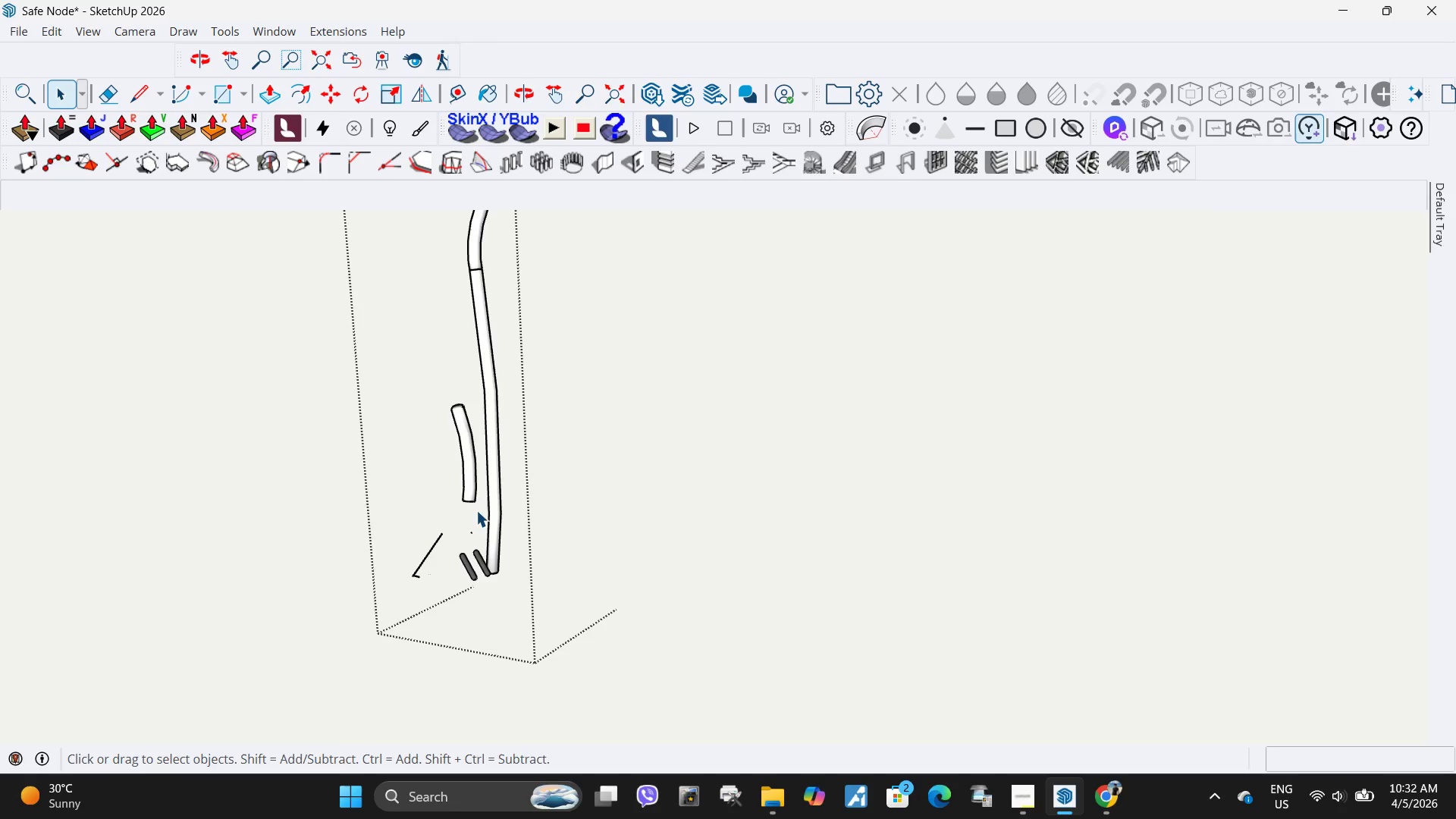 
left_click([476, 510])
 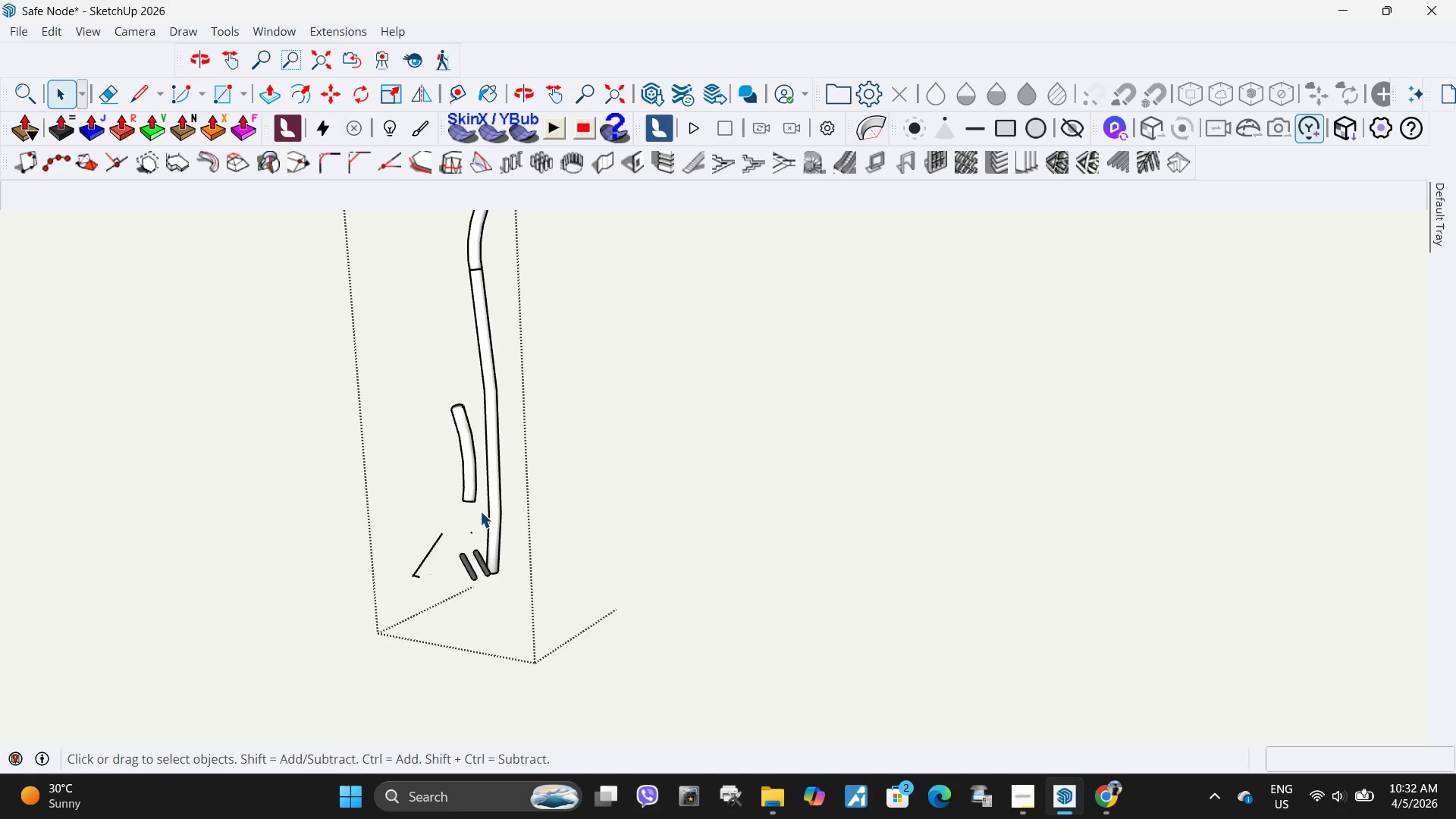 
left_click_drag(start_coordinate=[480, 511], to_coordinate=[402, 394])
 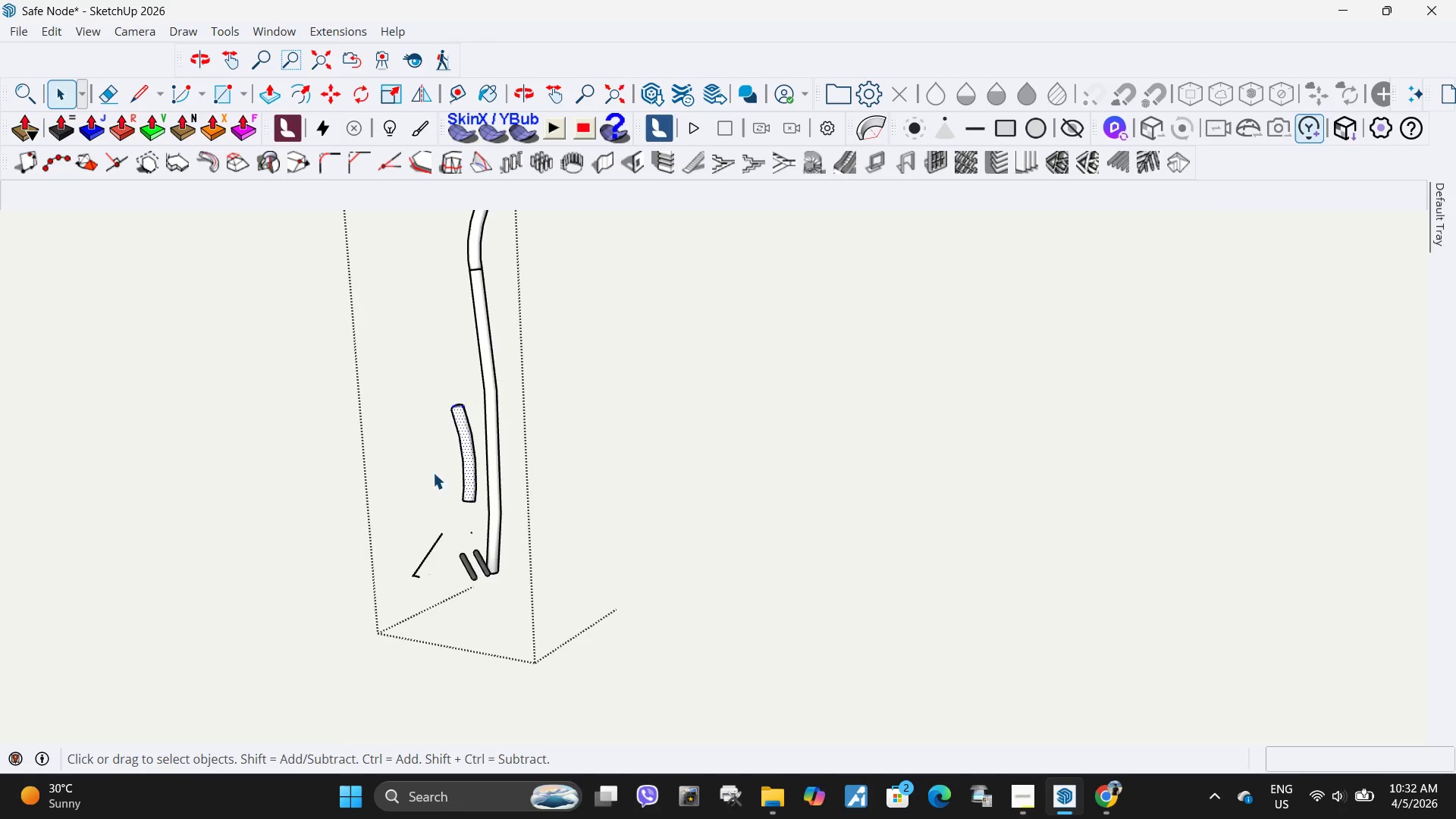 
key(Delete)
 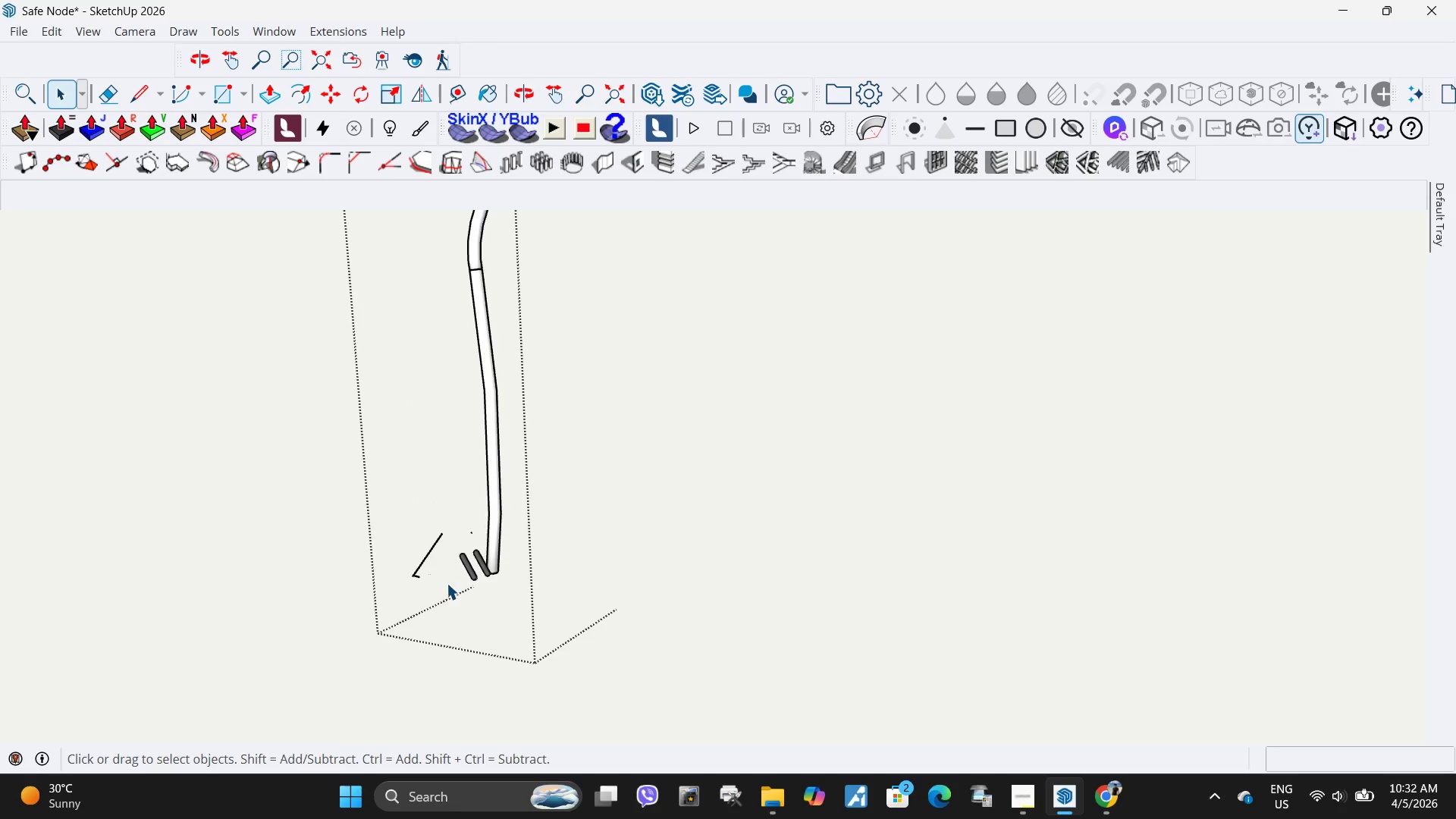 
left_click_drag(start_coordinate=[446, 585], to_coordinate=[346, 453])
 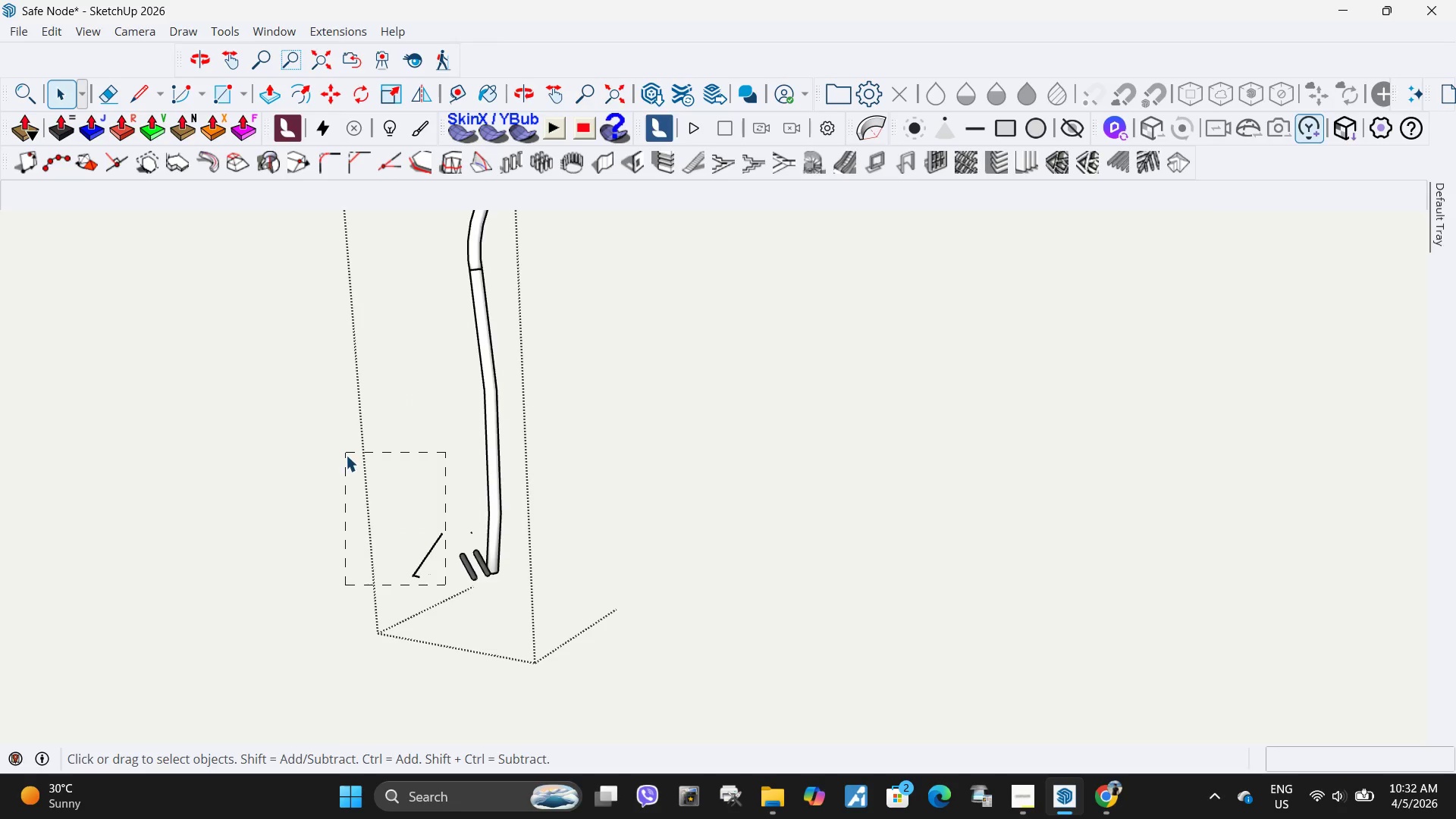 
key(Delete)
 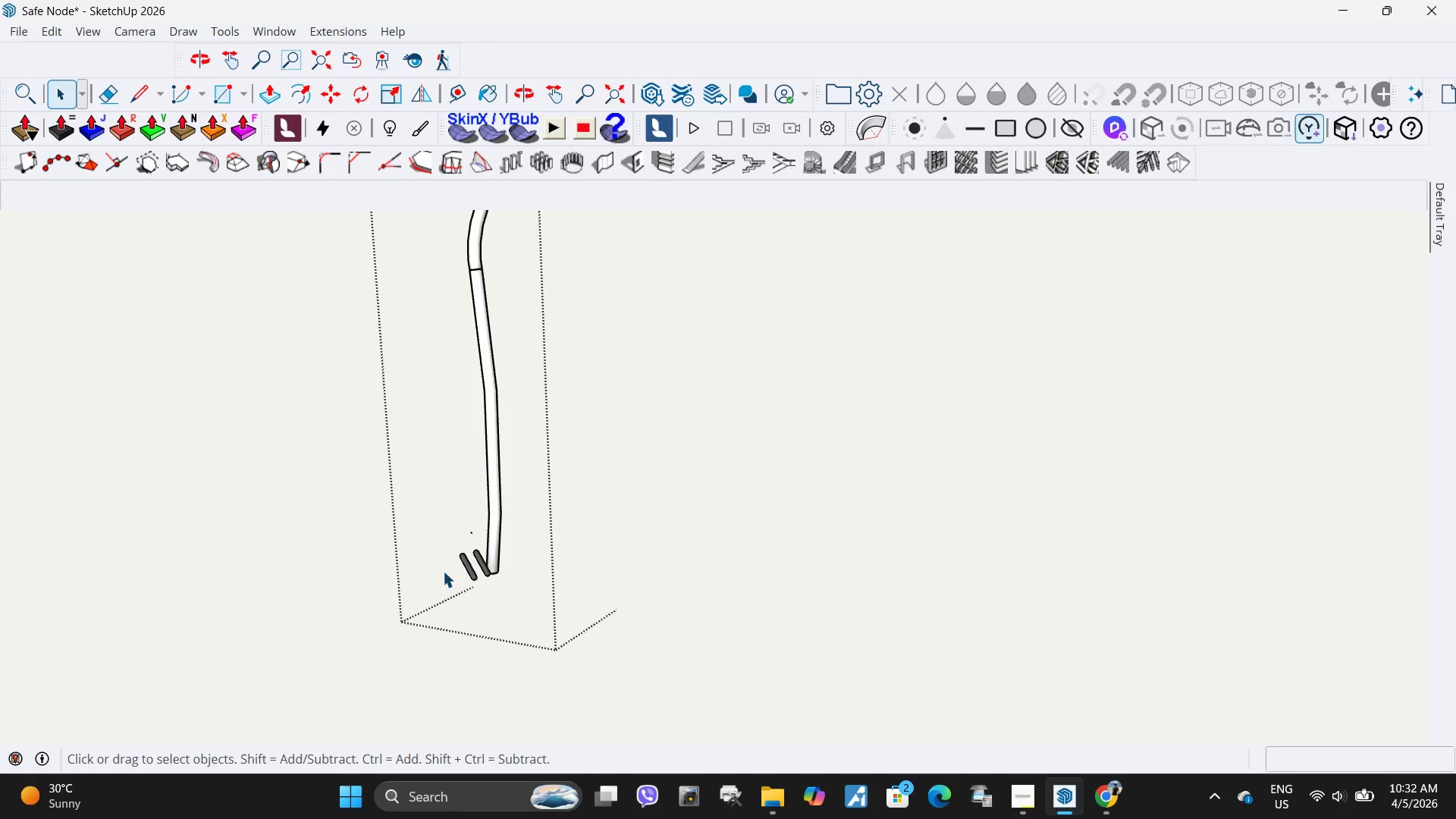 
scroll: coordinate [463, 572], scroll_direction: up, amount: 9.0
 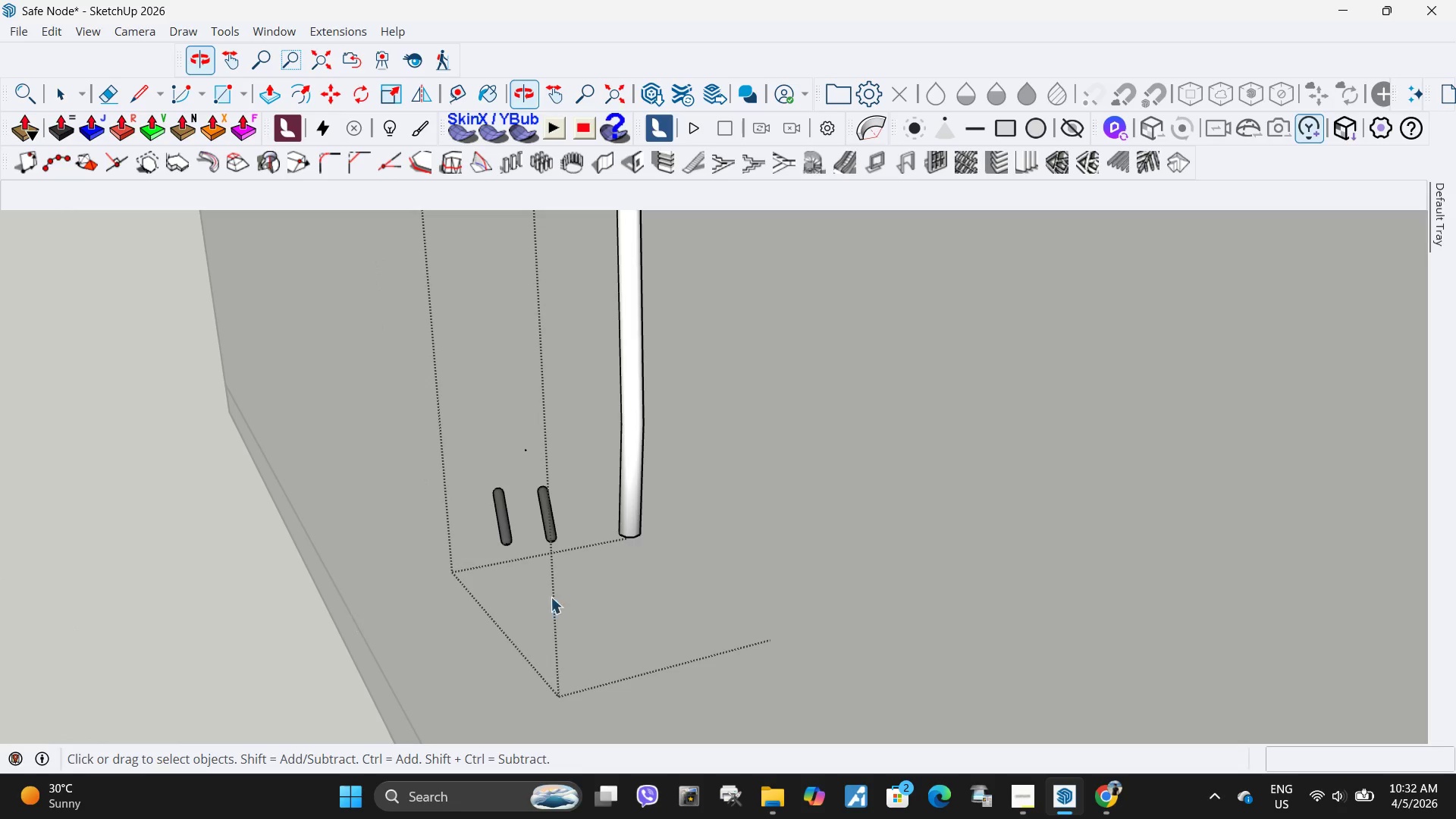 
left_click_drag(start_coordinate=[580, 566], to_coordinate=[439, 418])
 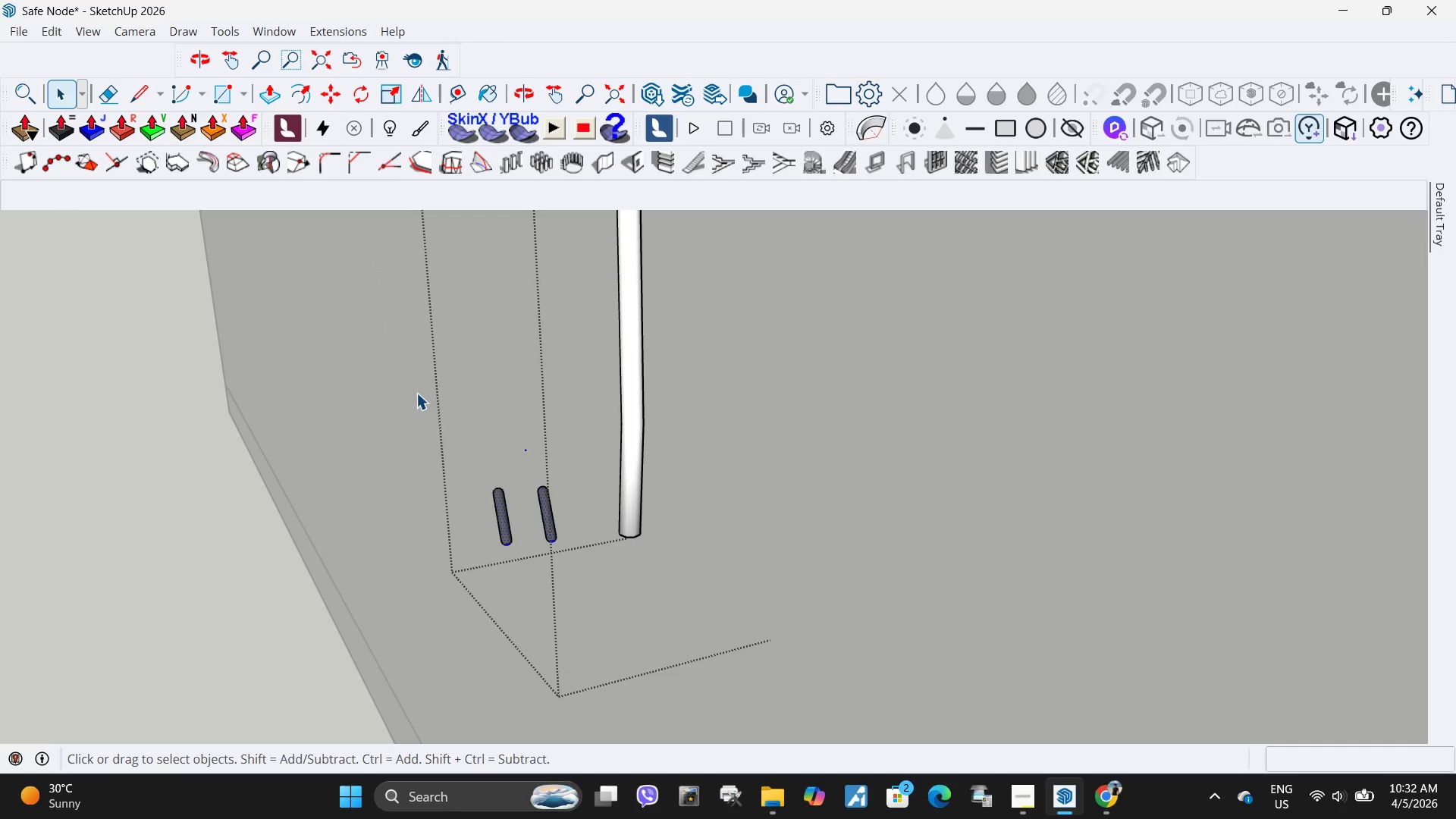 
double_click([416, 393])
 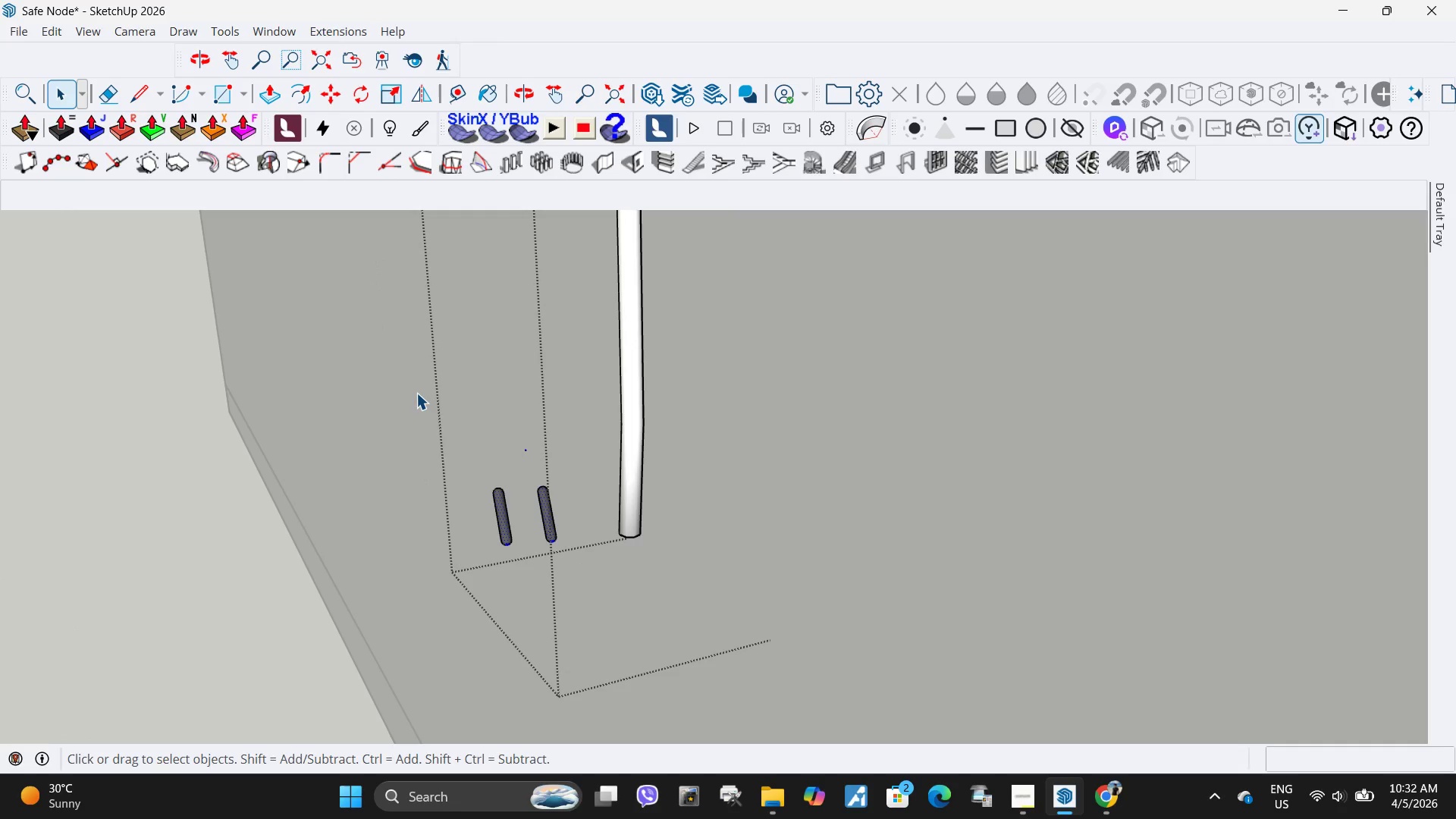 
key(Delete)
 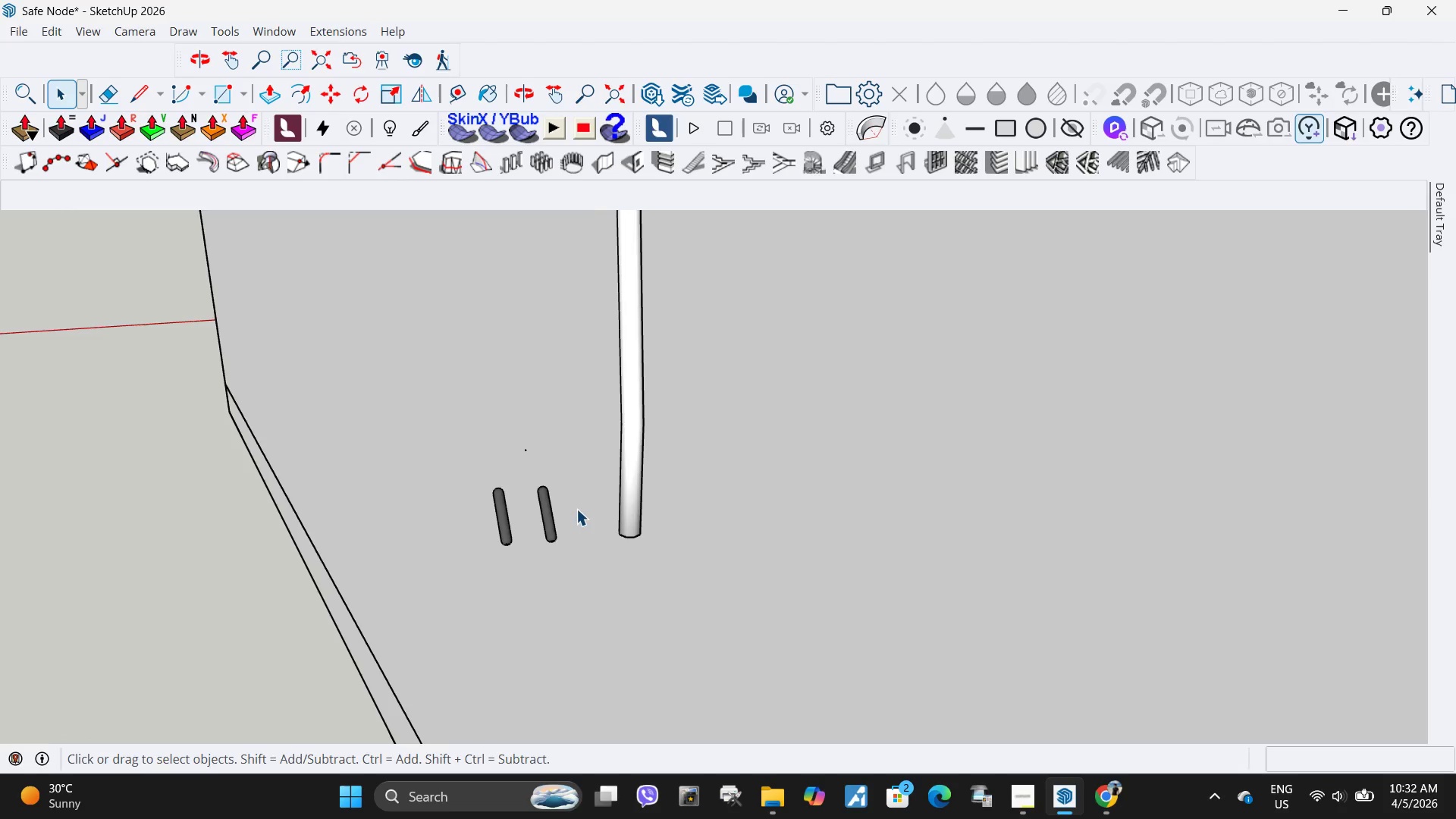 
scroll: coordinate [578, 522], scroll_direction: down, amount: 7.0
 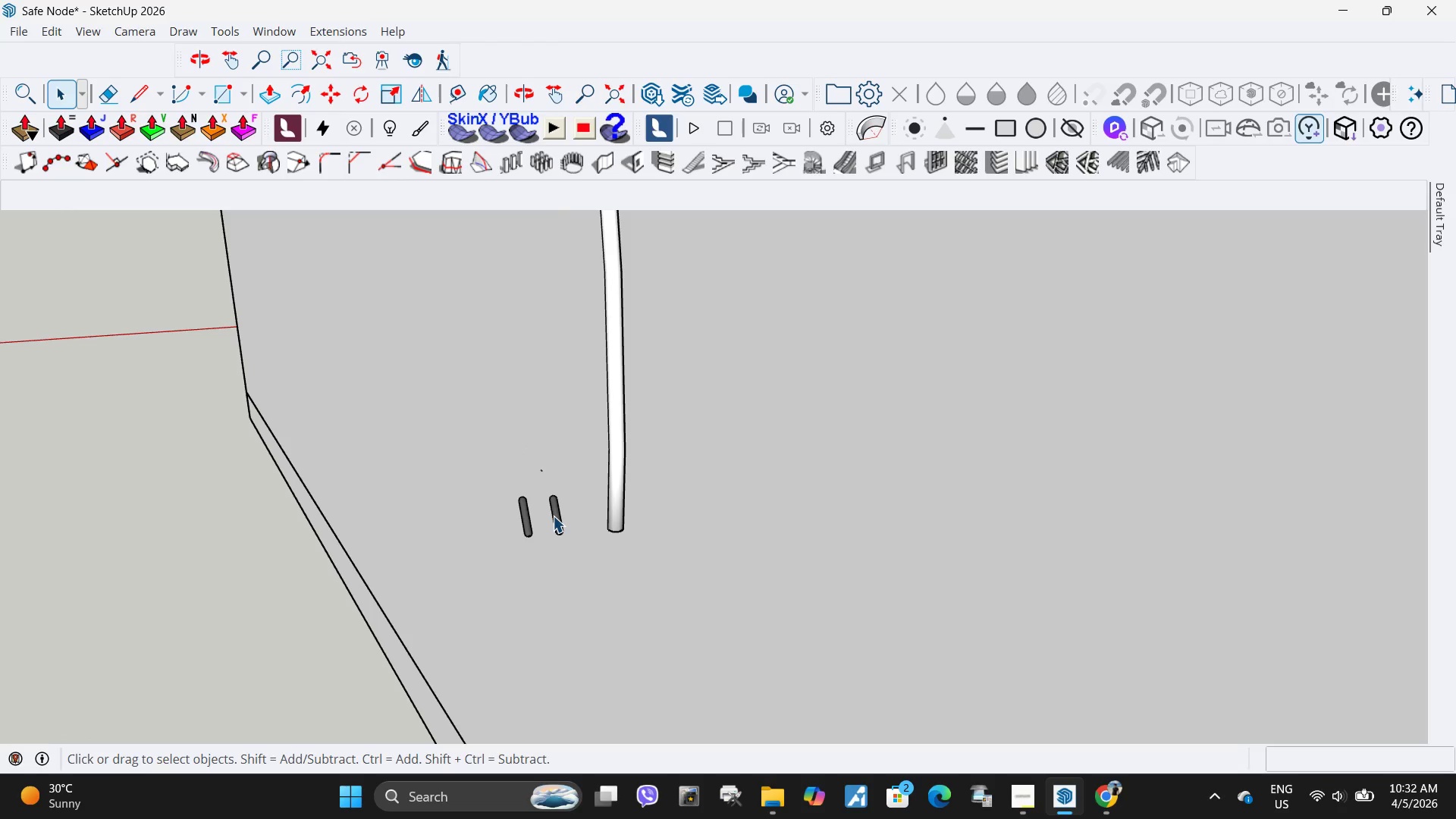 
double_click([553, 516])
 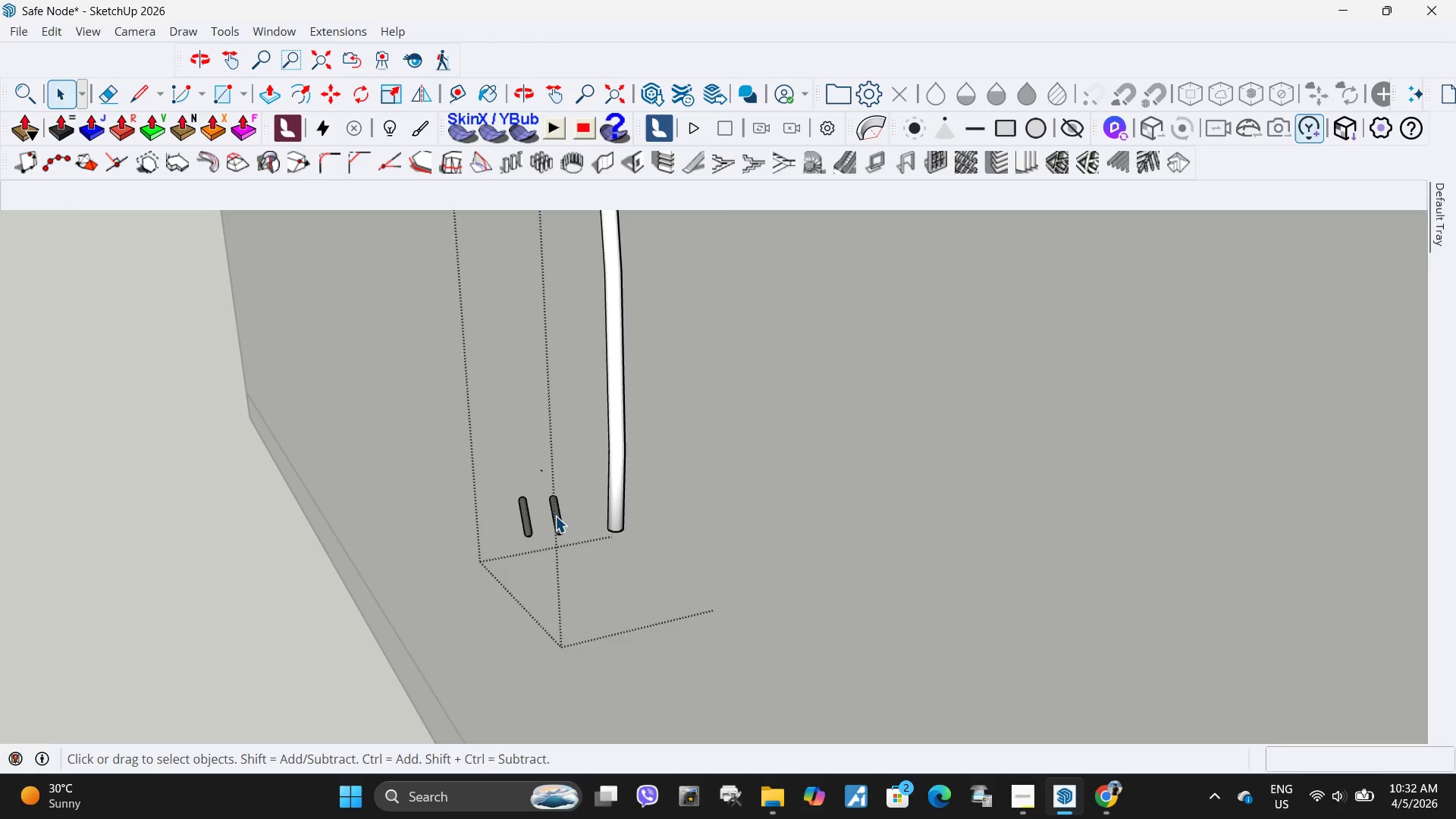 
triple_click([555, 516])
 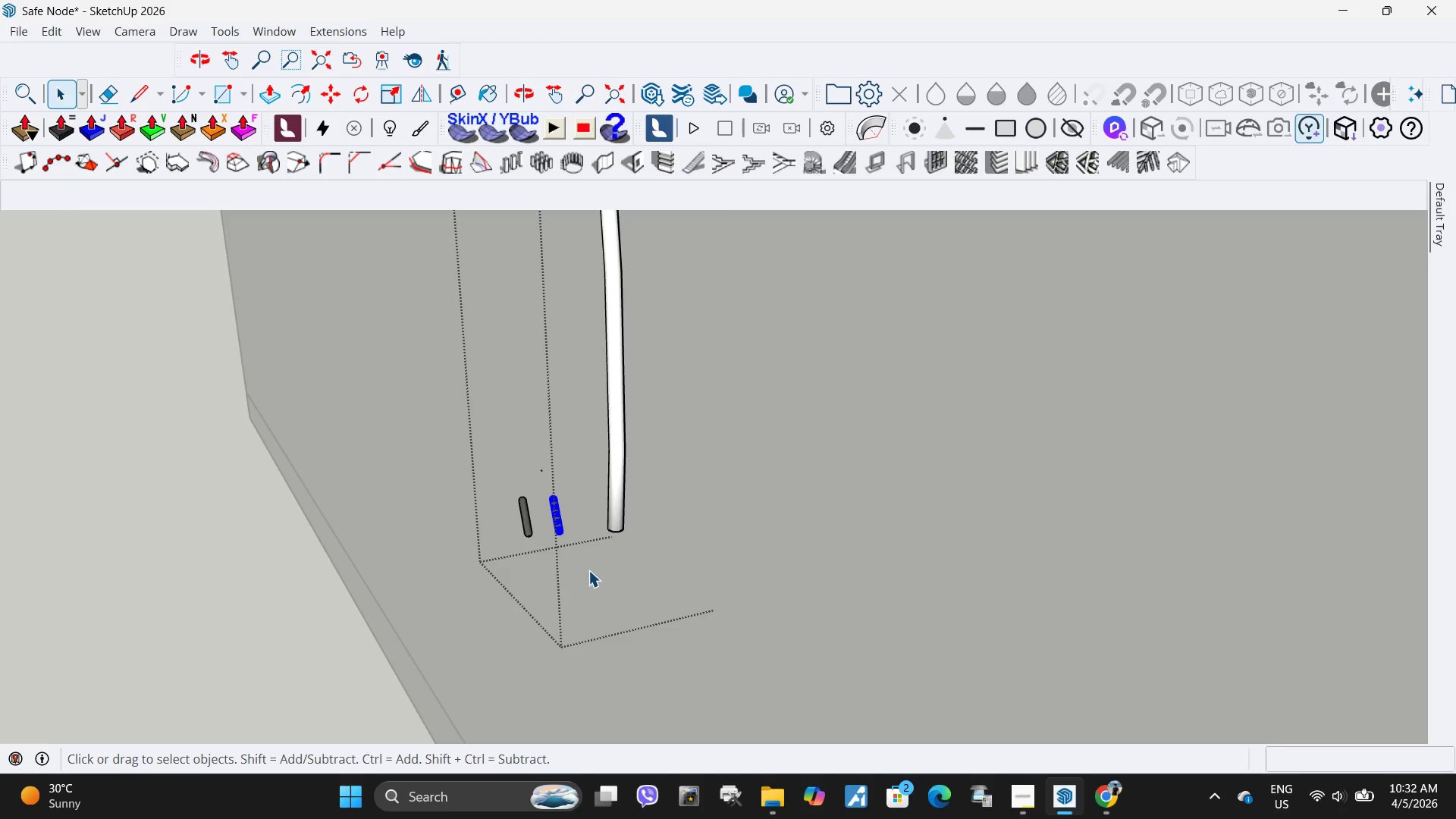 
left_click_drag(start_coordinate=[584, 573], to_coordinate=[428, 415])
 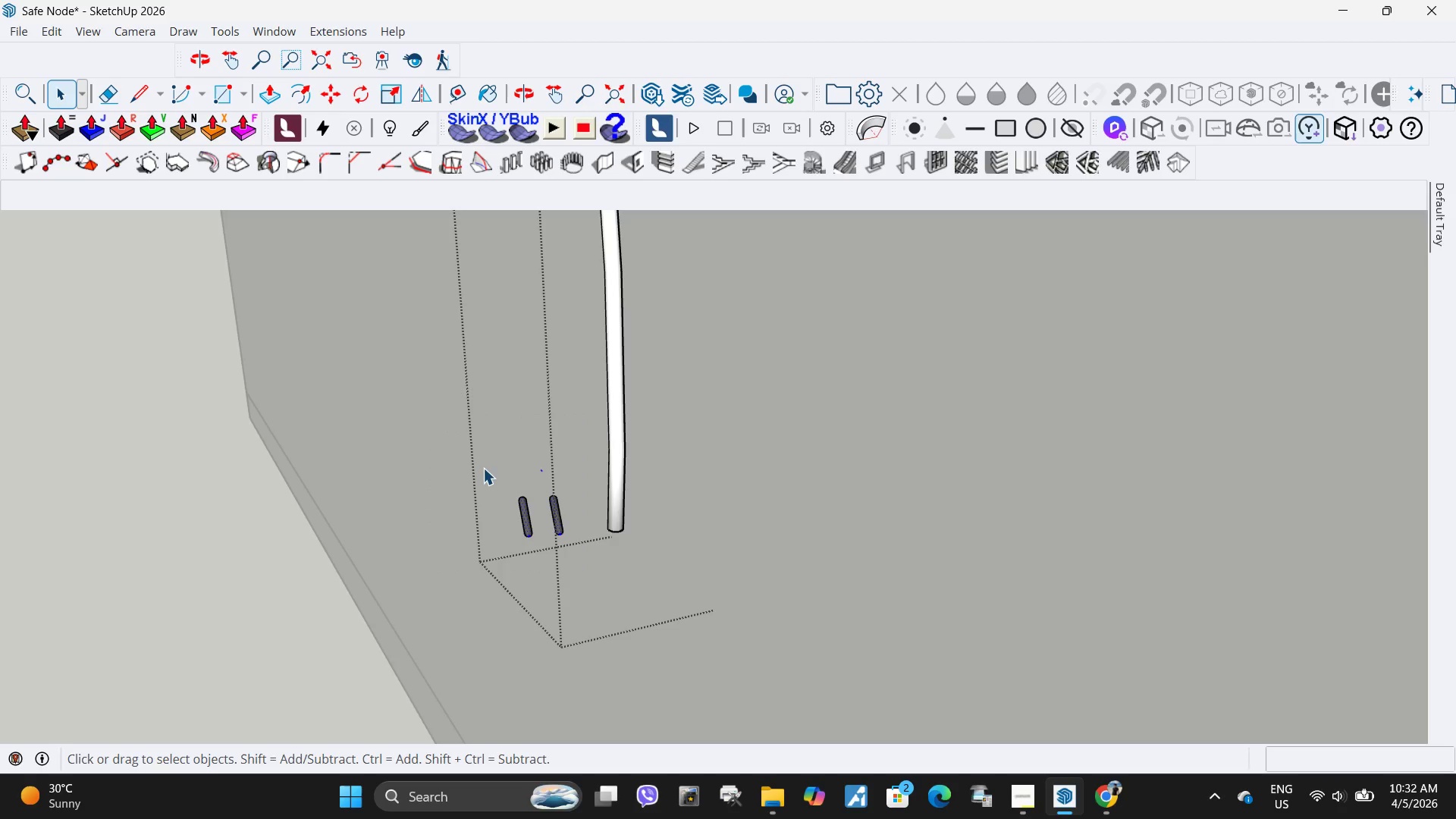 
key(Delete)
 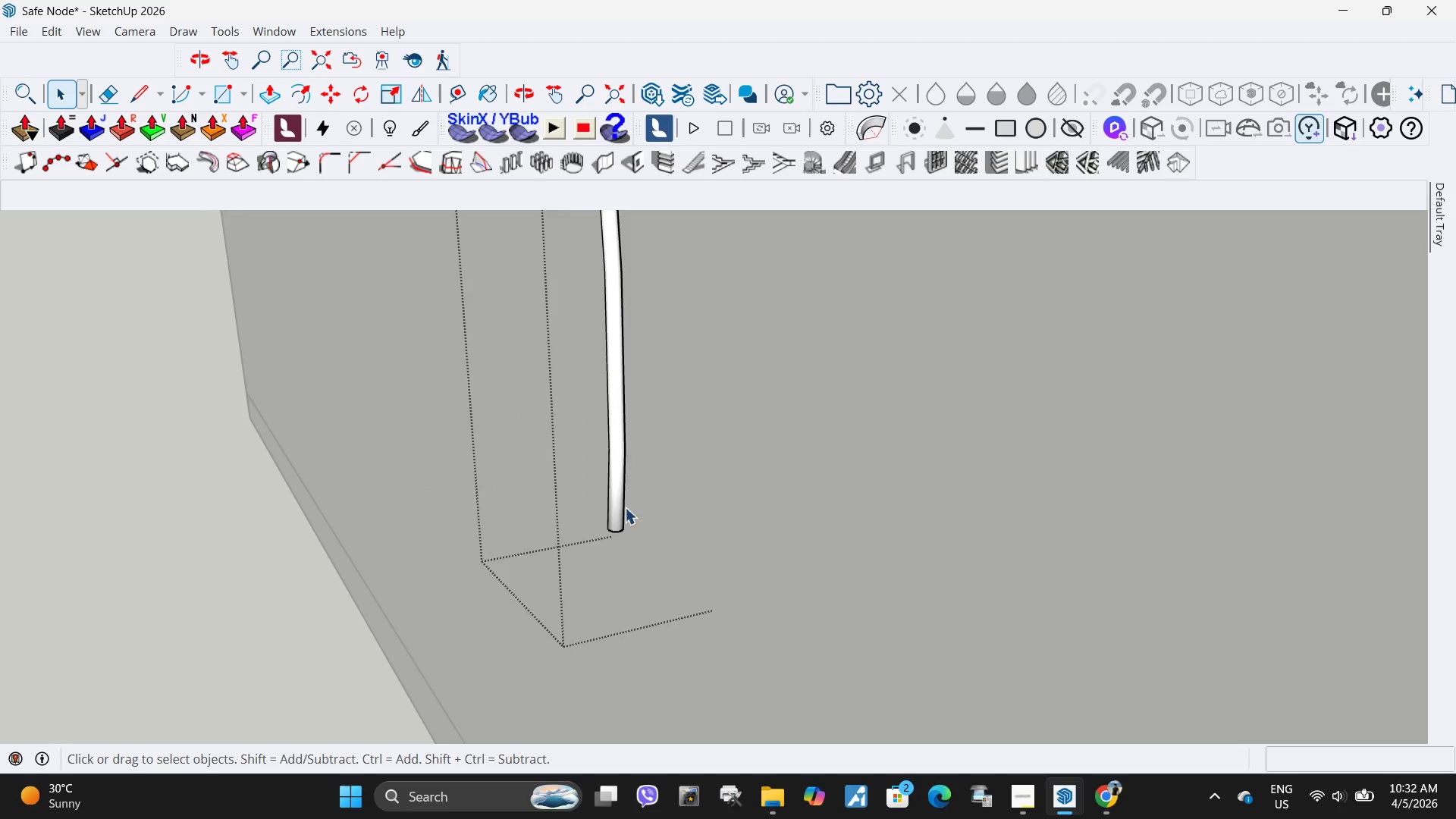 
scroll: coordinate [621, 542], scroll_direction: down, amount: 12.0
 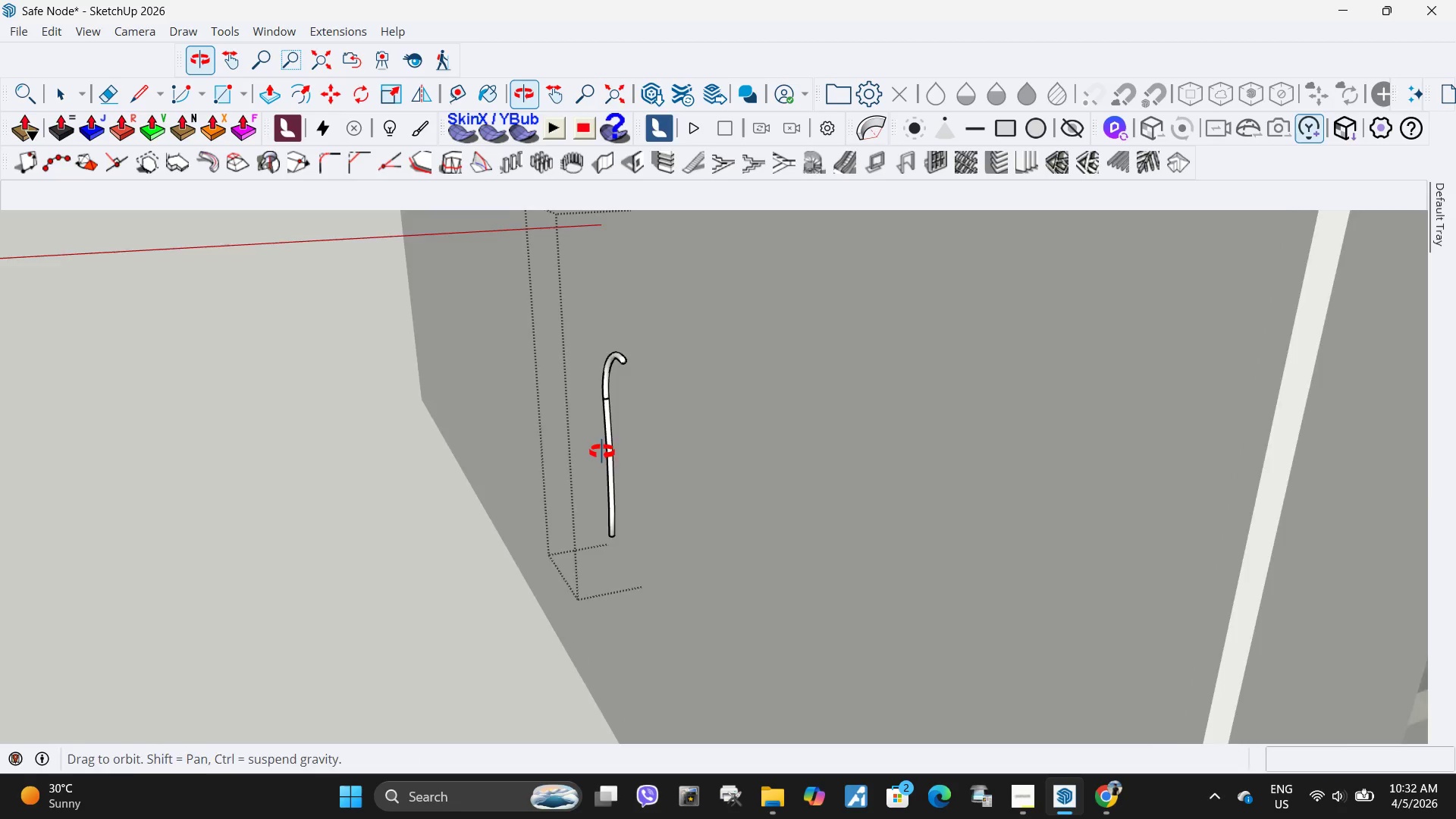 
scroll: coordinate [612, 518], scroll_direction: up, amount: 11.0
 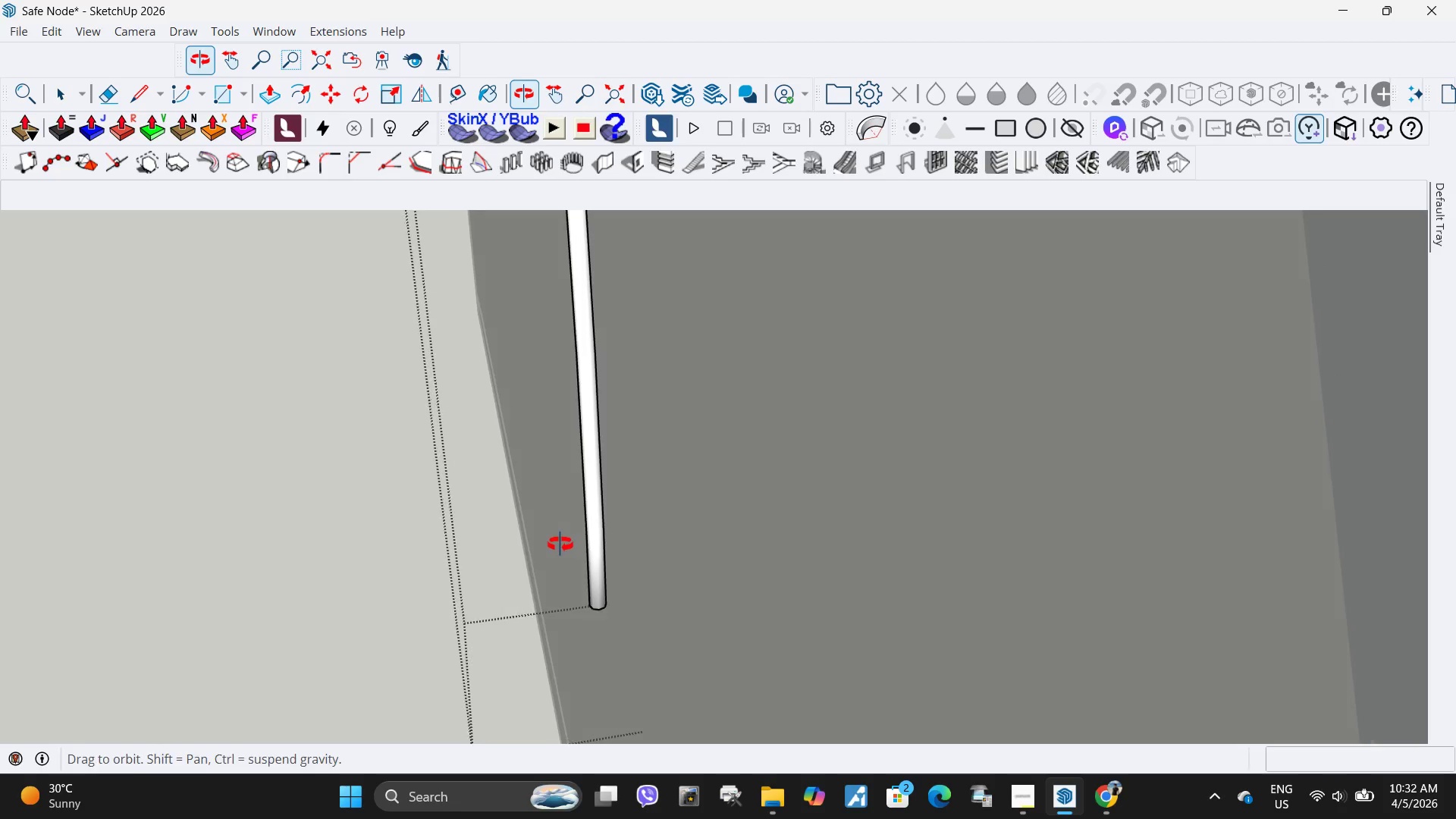 
key(Escape)
 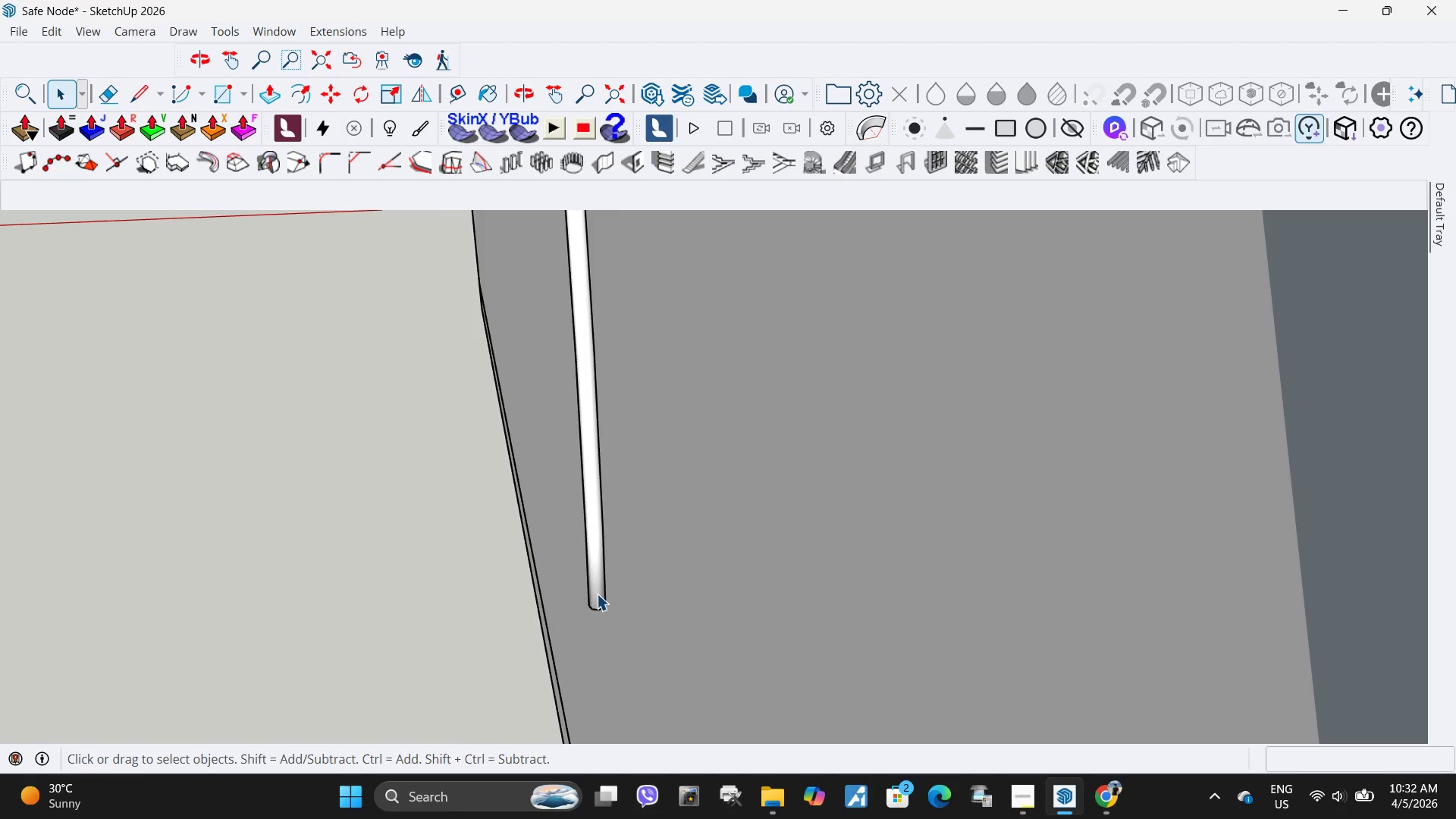 
left_click([597, 594])
 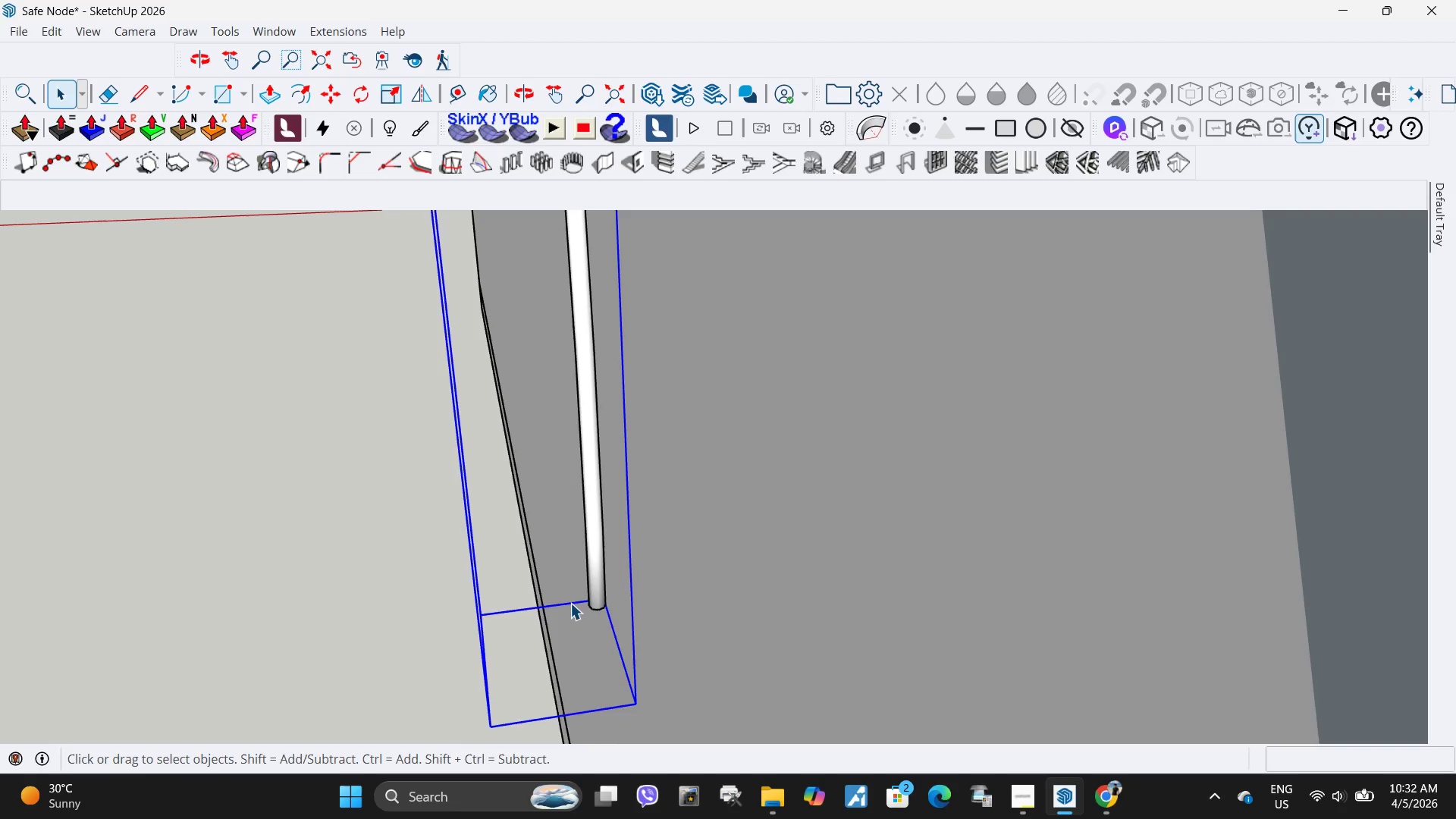 
scroll: coordinate [572, 610], scroll_direction: up, amount: 4.0
 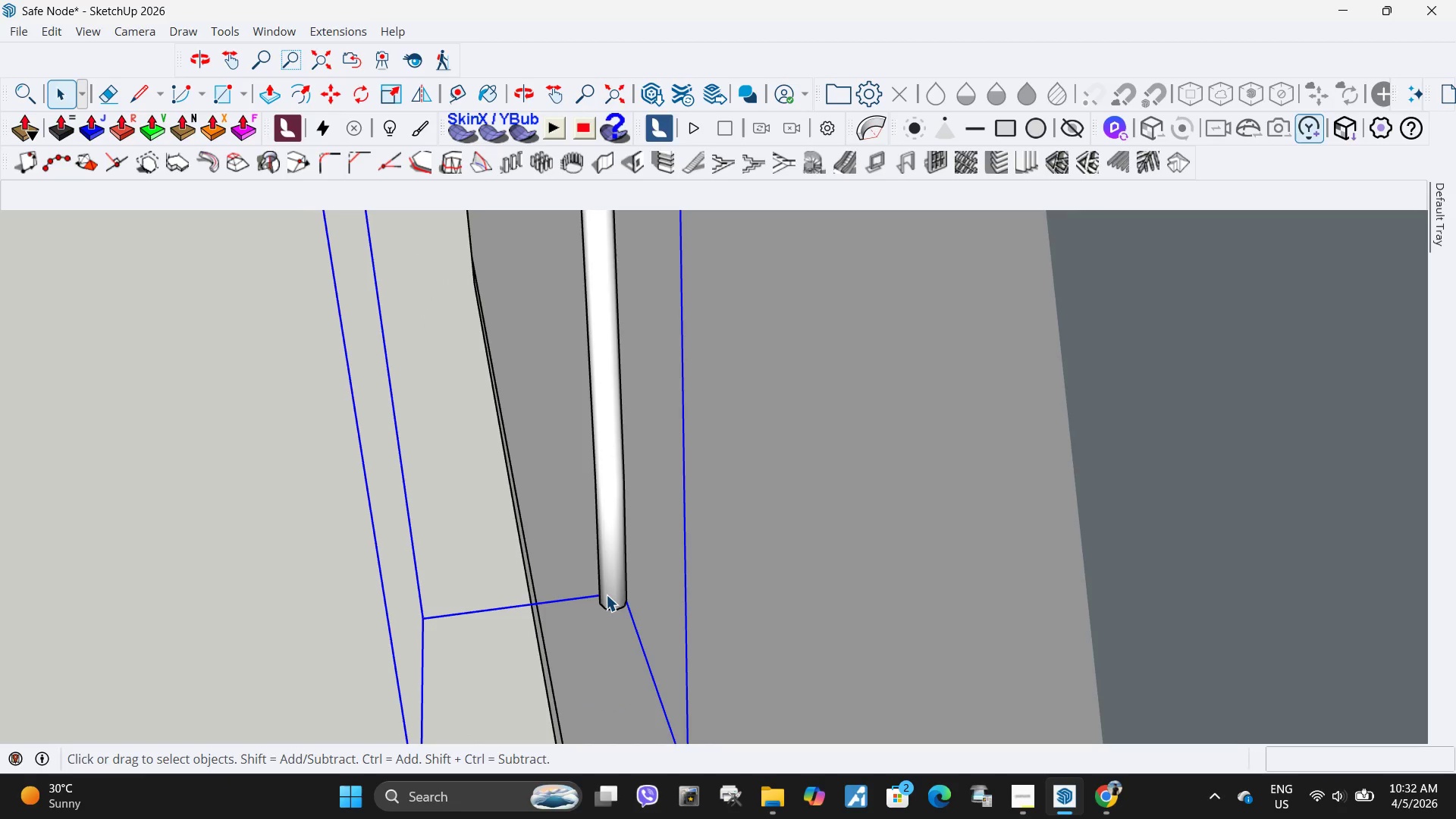 
double_click([606, 595])
 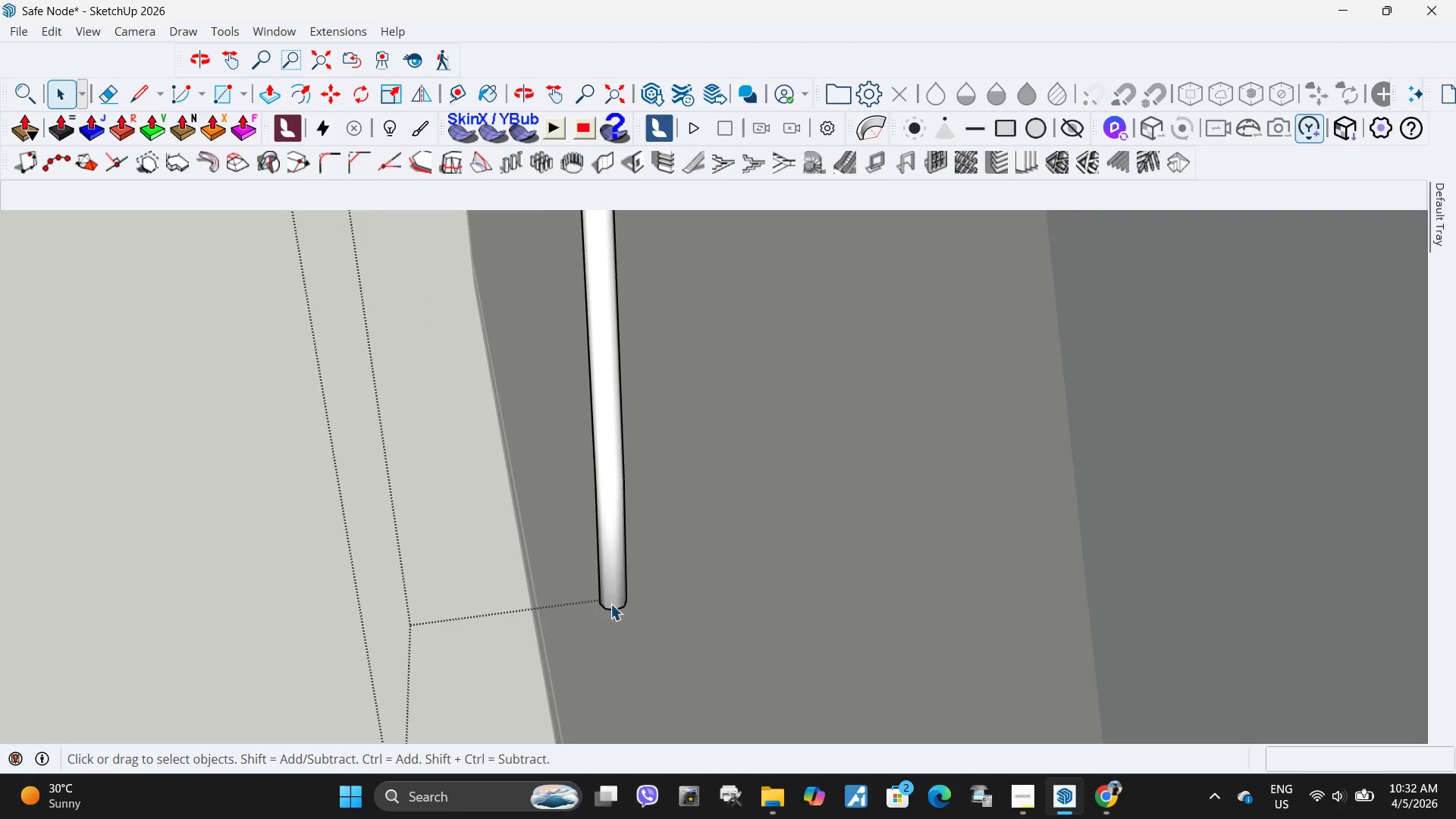 
left_click_drag(start_coordinate=[669, 637], to_coordinate=[542, 315])
 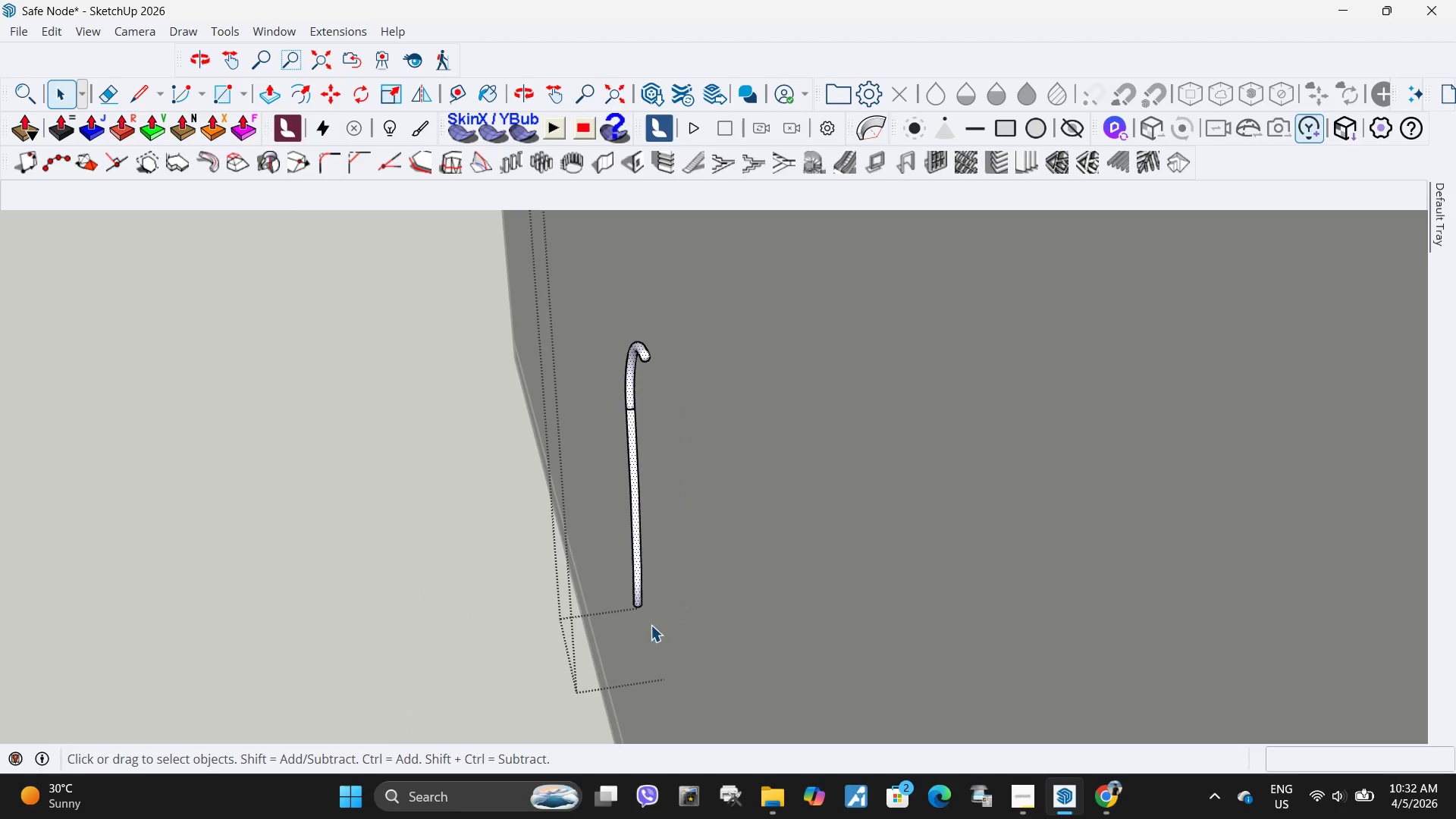 
scroll: coordinate [653, 605], scroll_direction: down, amount: 18.0
 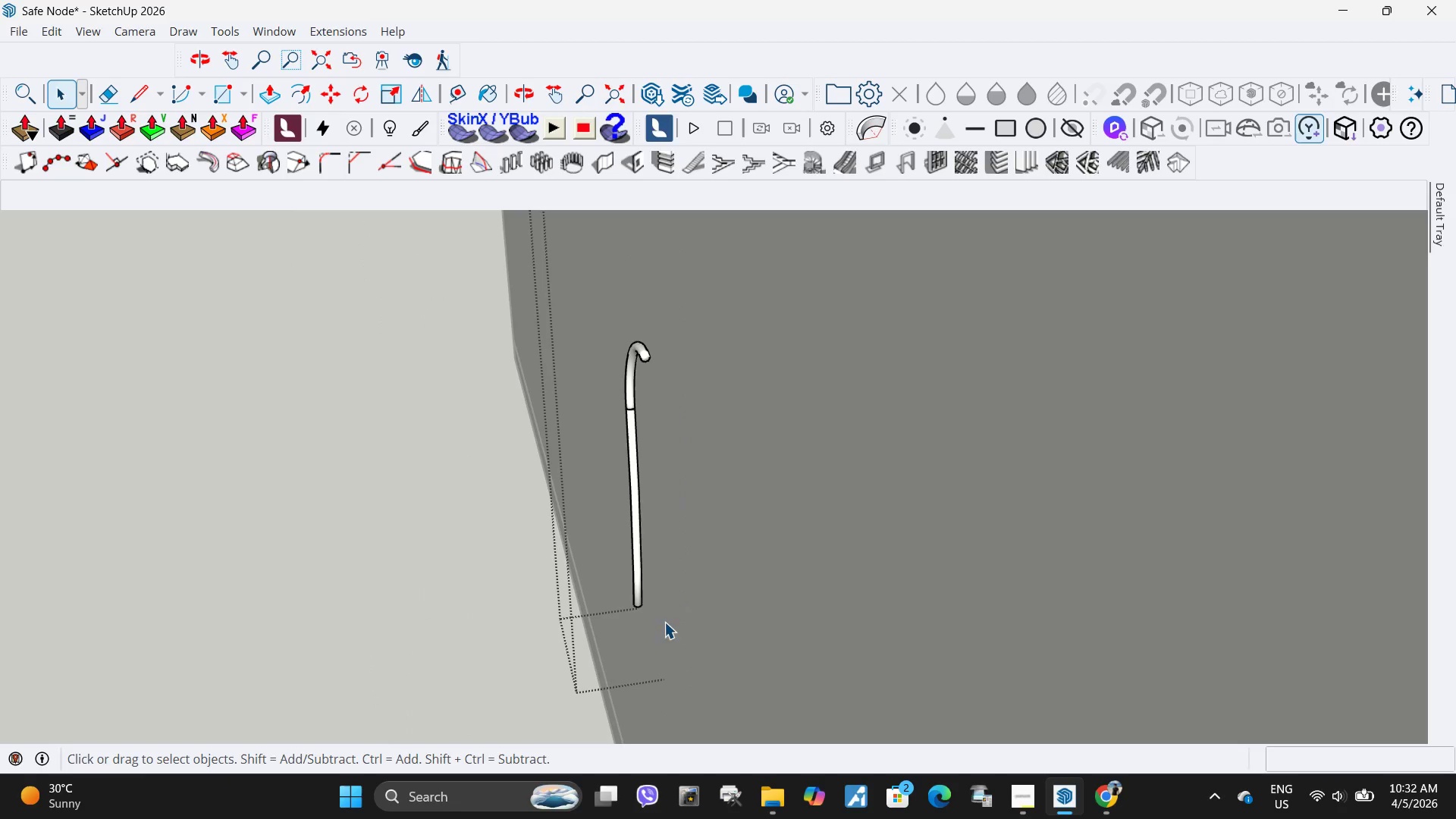 
key(M)
 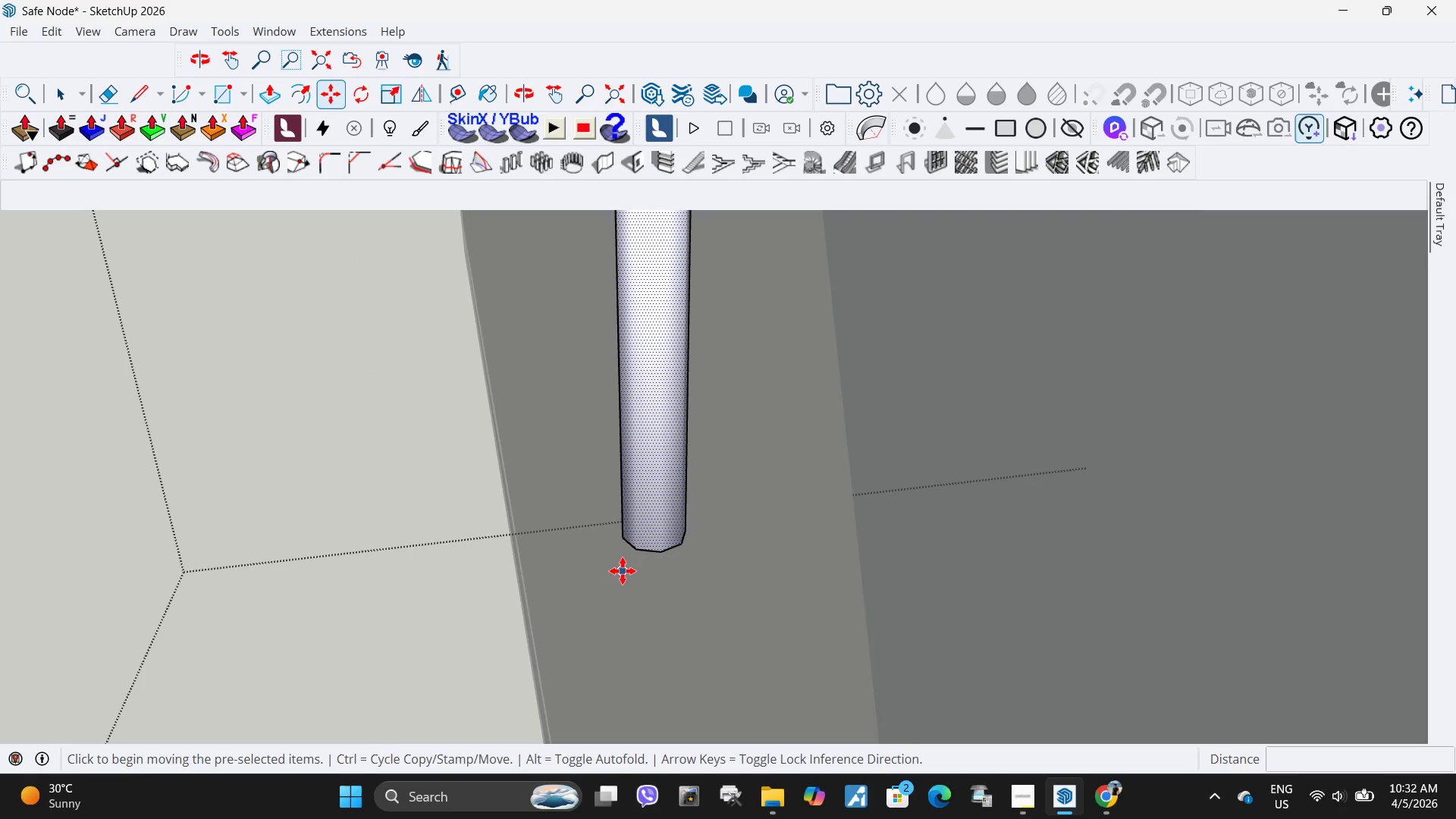 
scroll: coordinate [617, 583], scroll_direction: up, amount: 18.0
 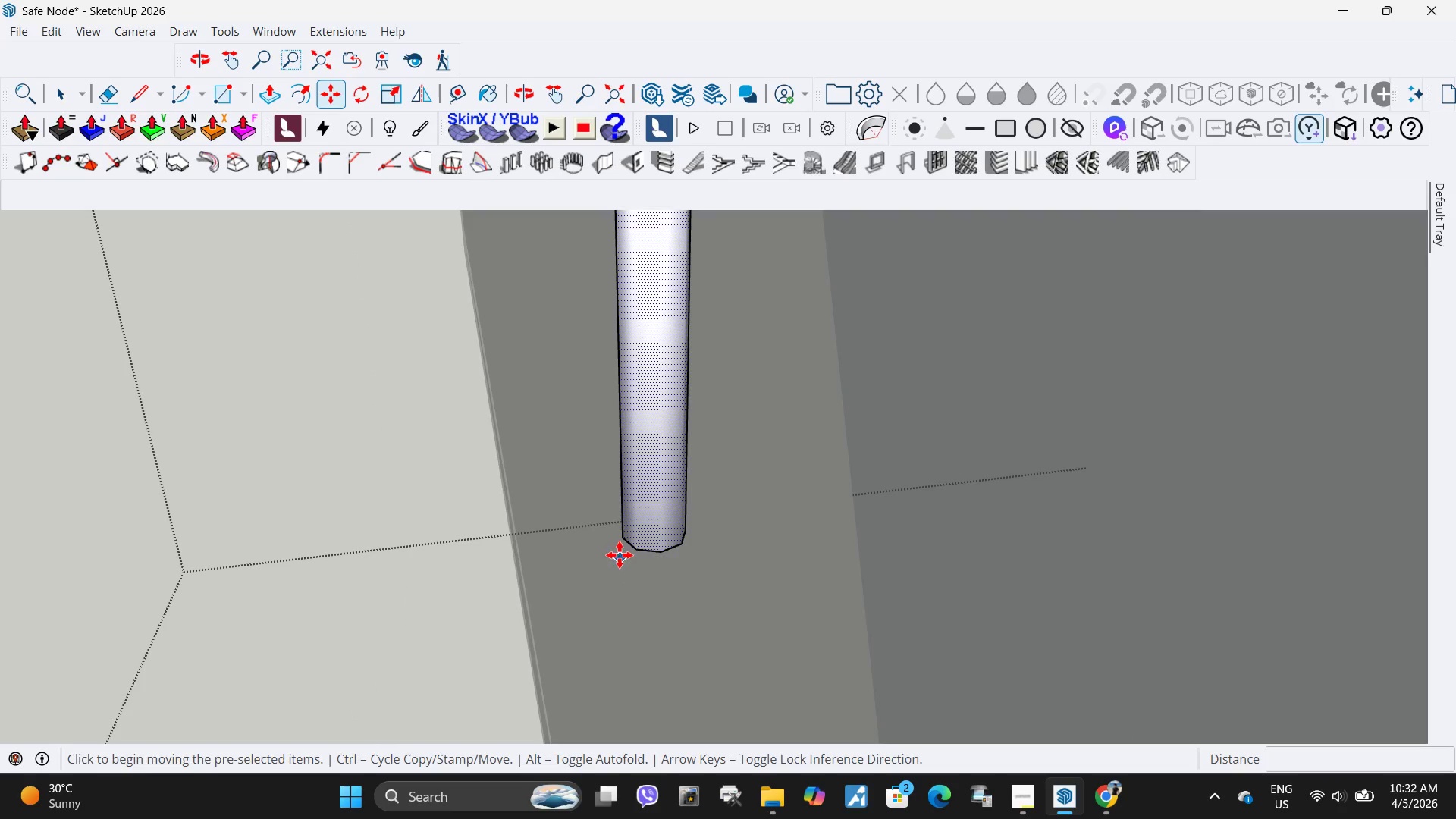 
key(Control+ControlLeft)
 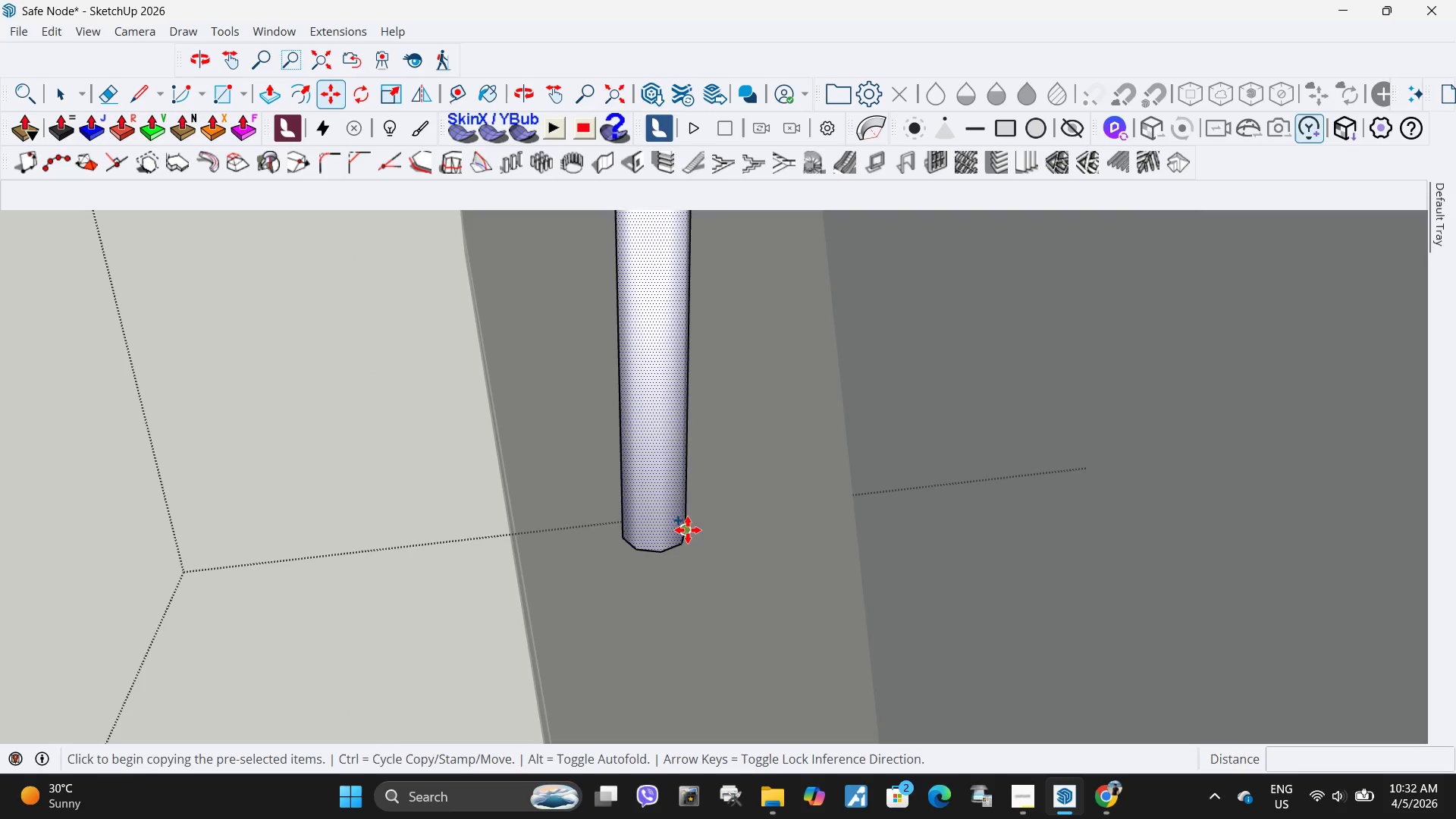 
left_click_drag(start_coordinate=[689, 528], to_coordinate=[685, 529])
 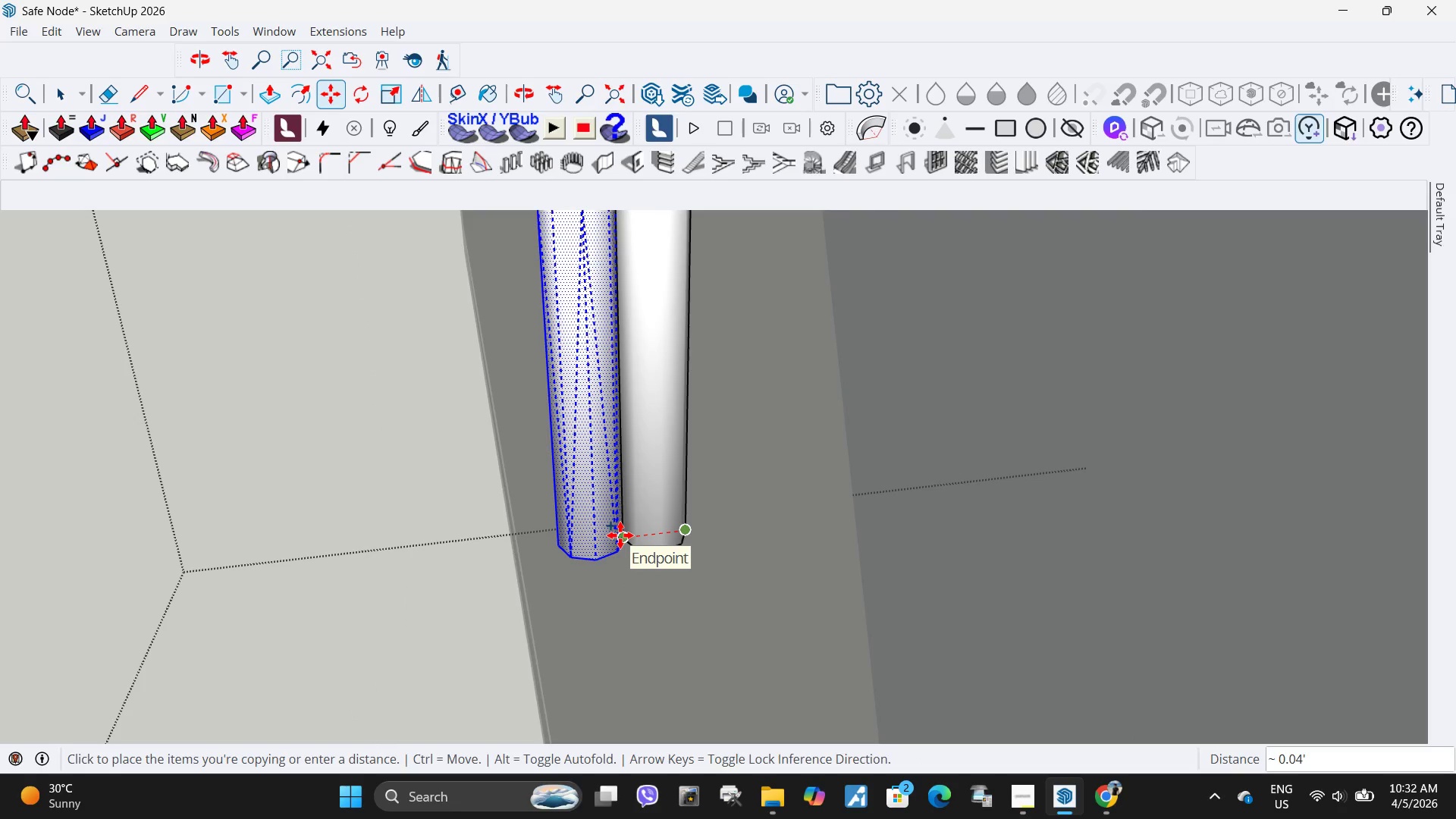 
left_click([620, 535])
 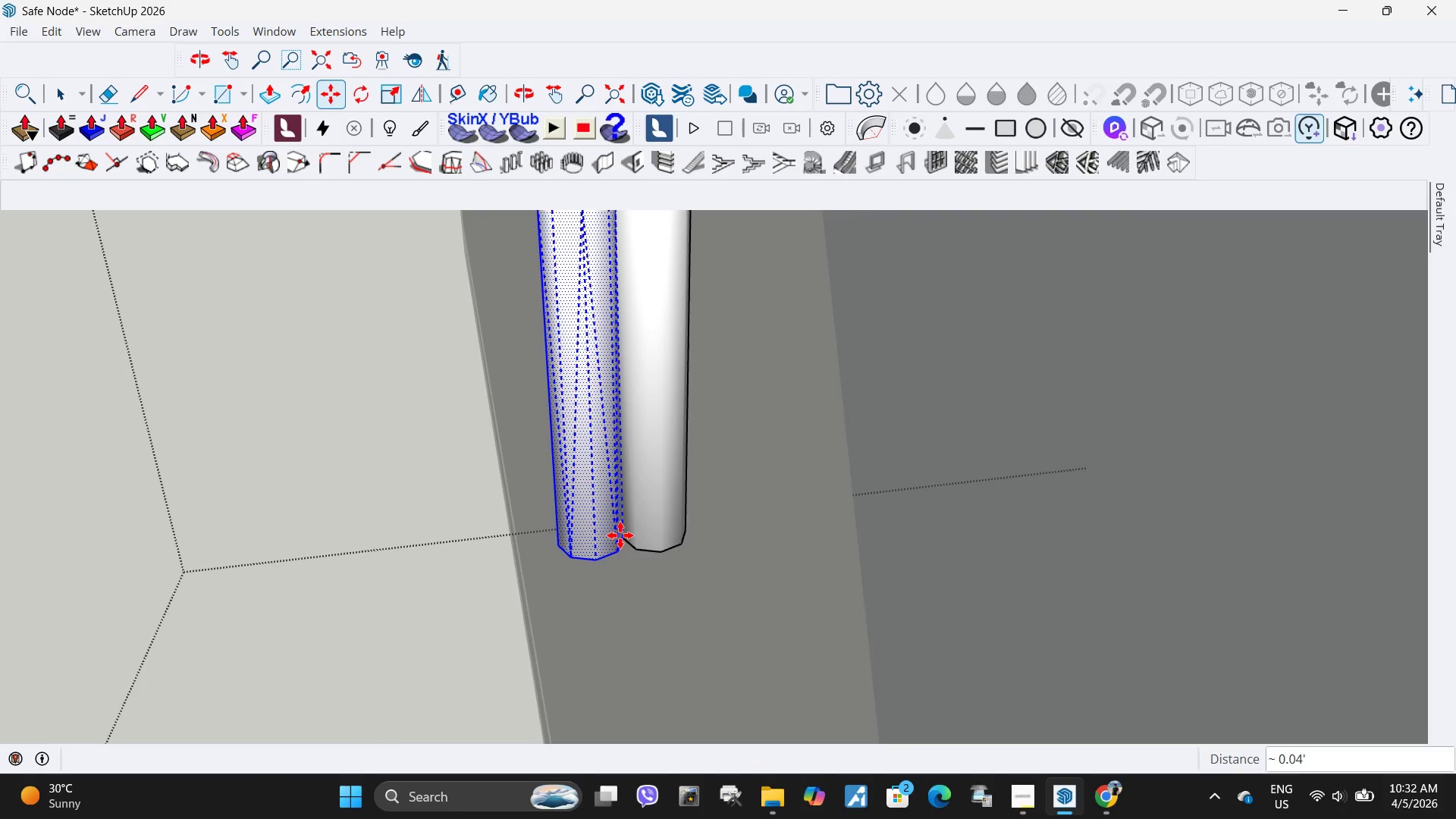 
type(x8)
 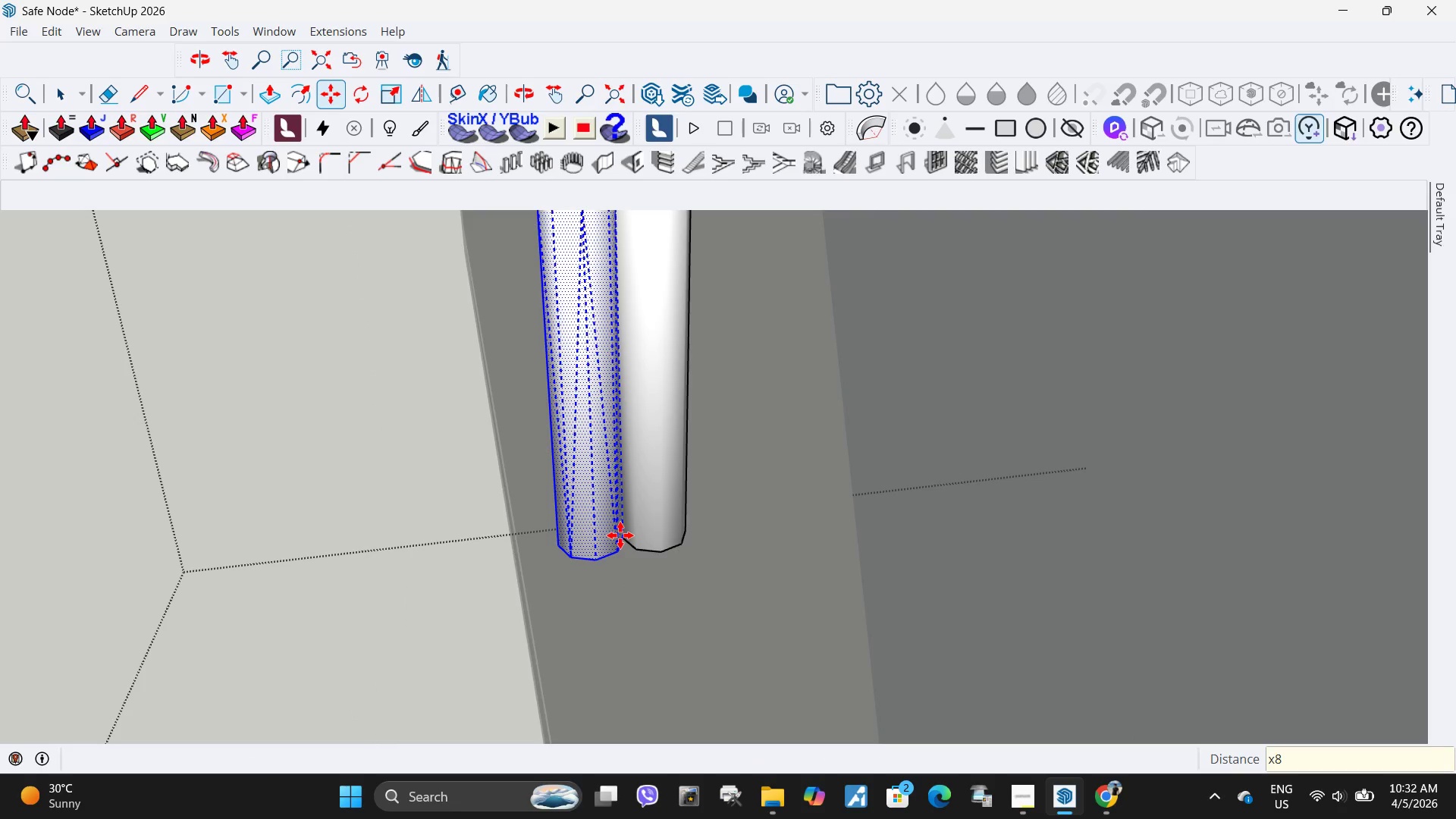 
key(Enter)
 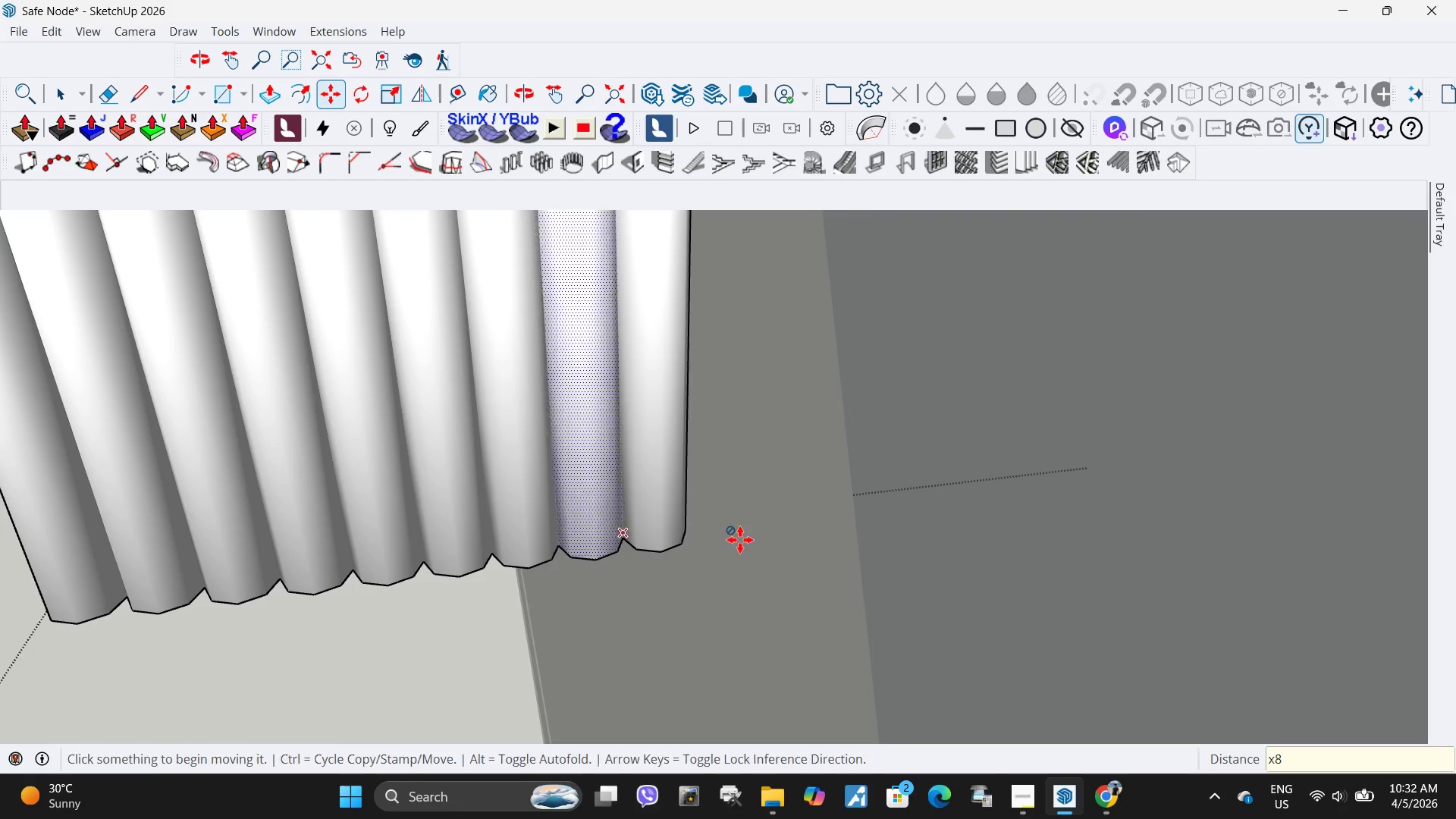 
scroll: coordinate [649, 622], scroll_direction: down, amount: 36.0
 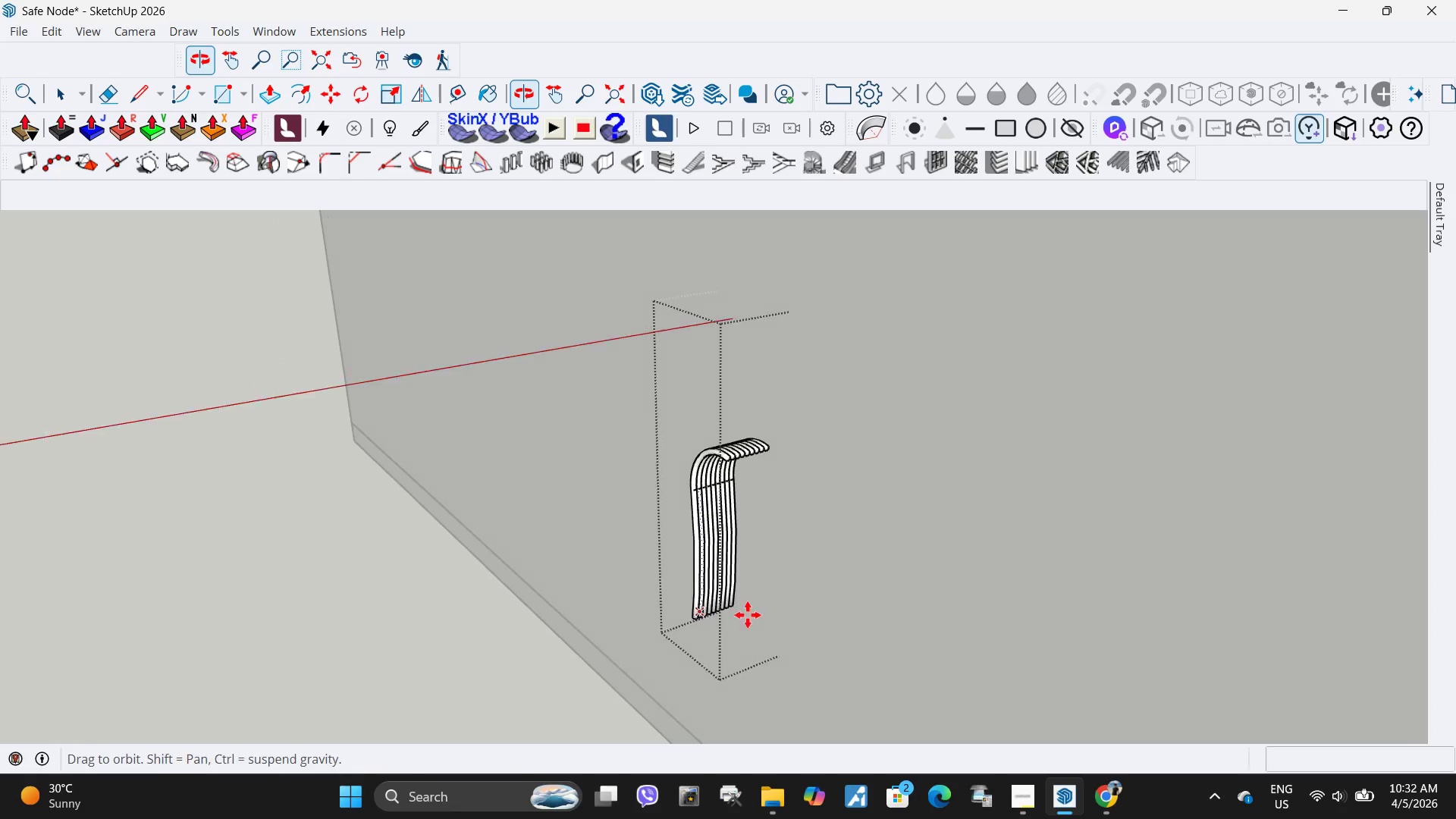 
key(Space)
 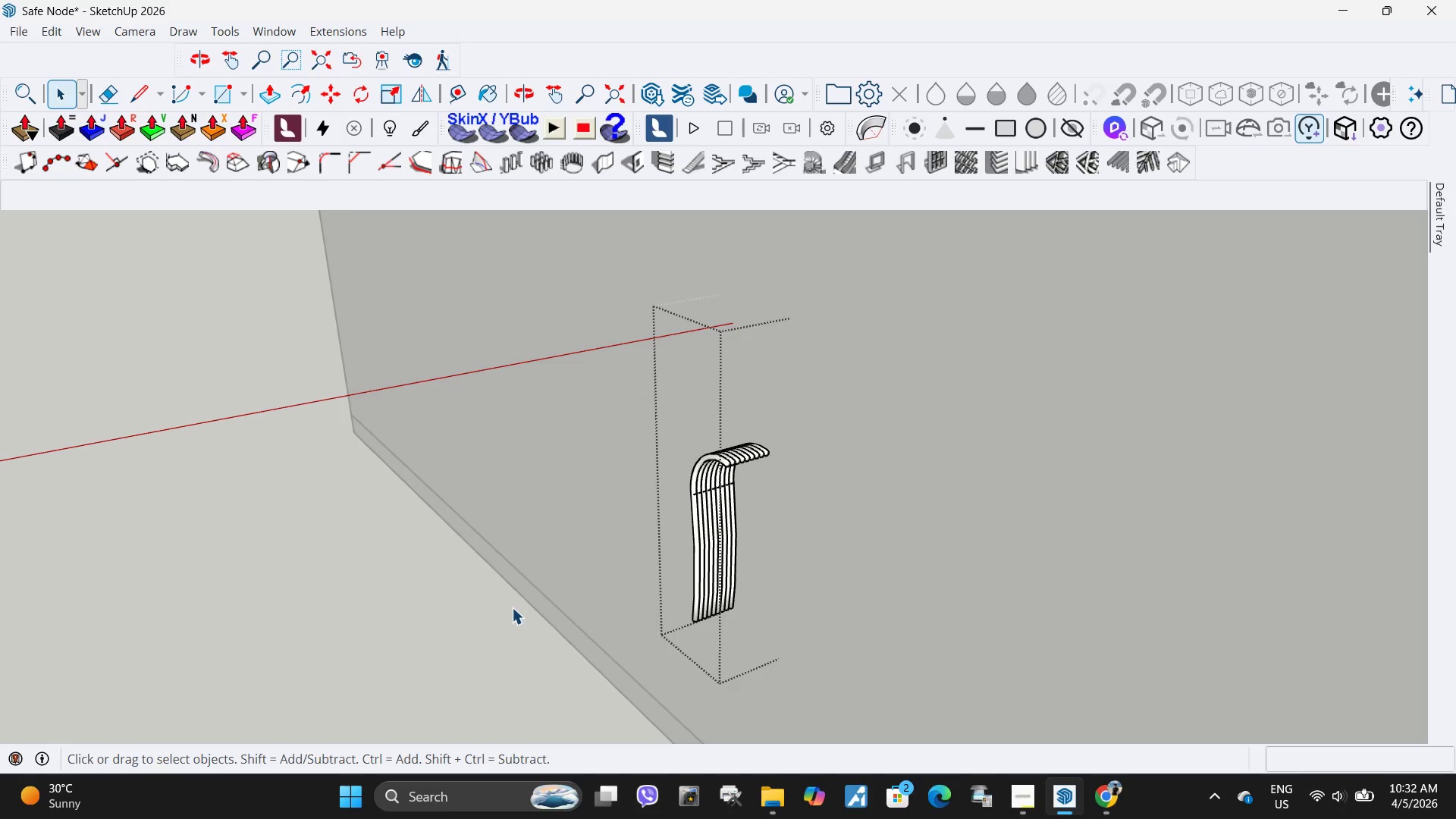 
key(Escape)
 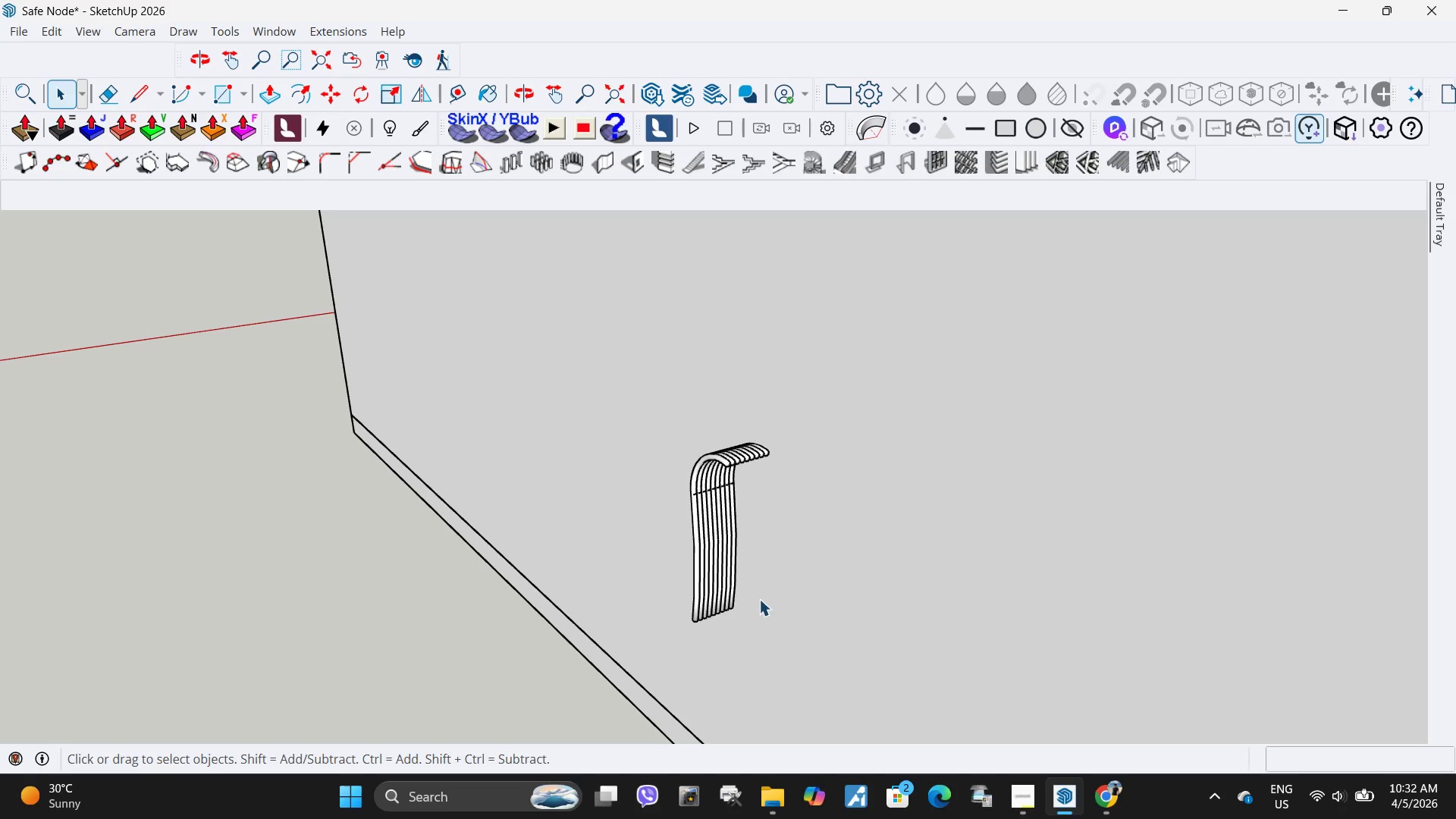 
key(Escape)
 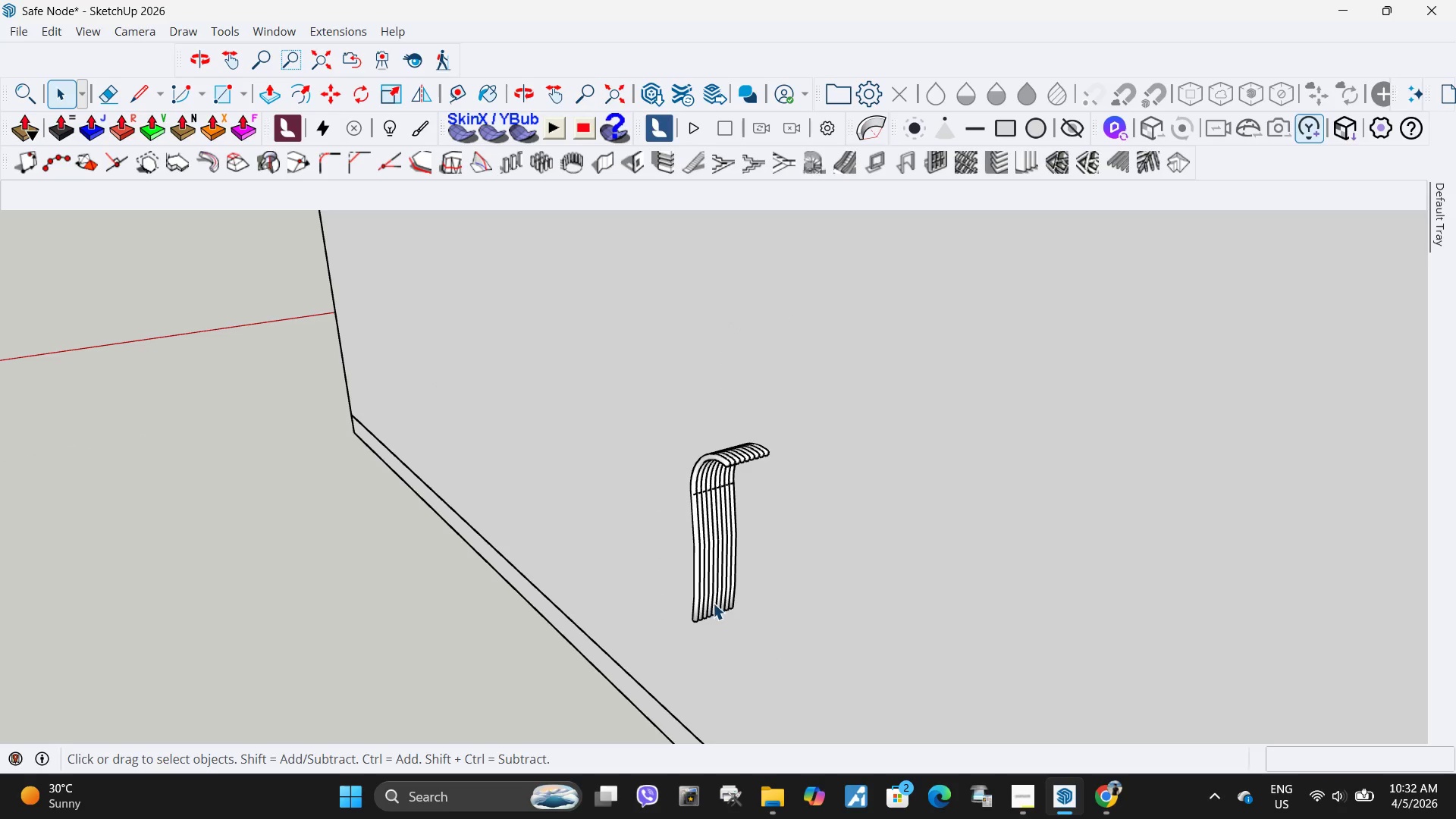 
left_click([713, 603])
 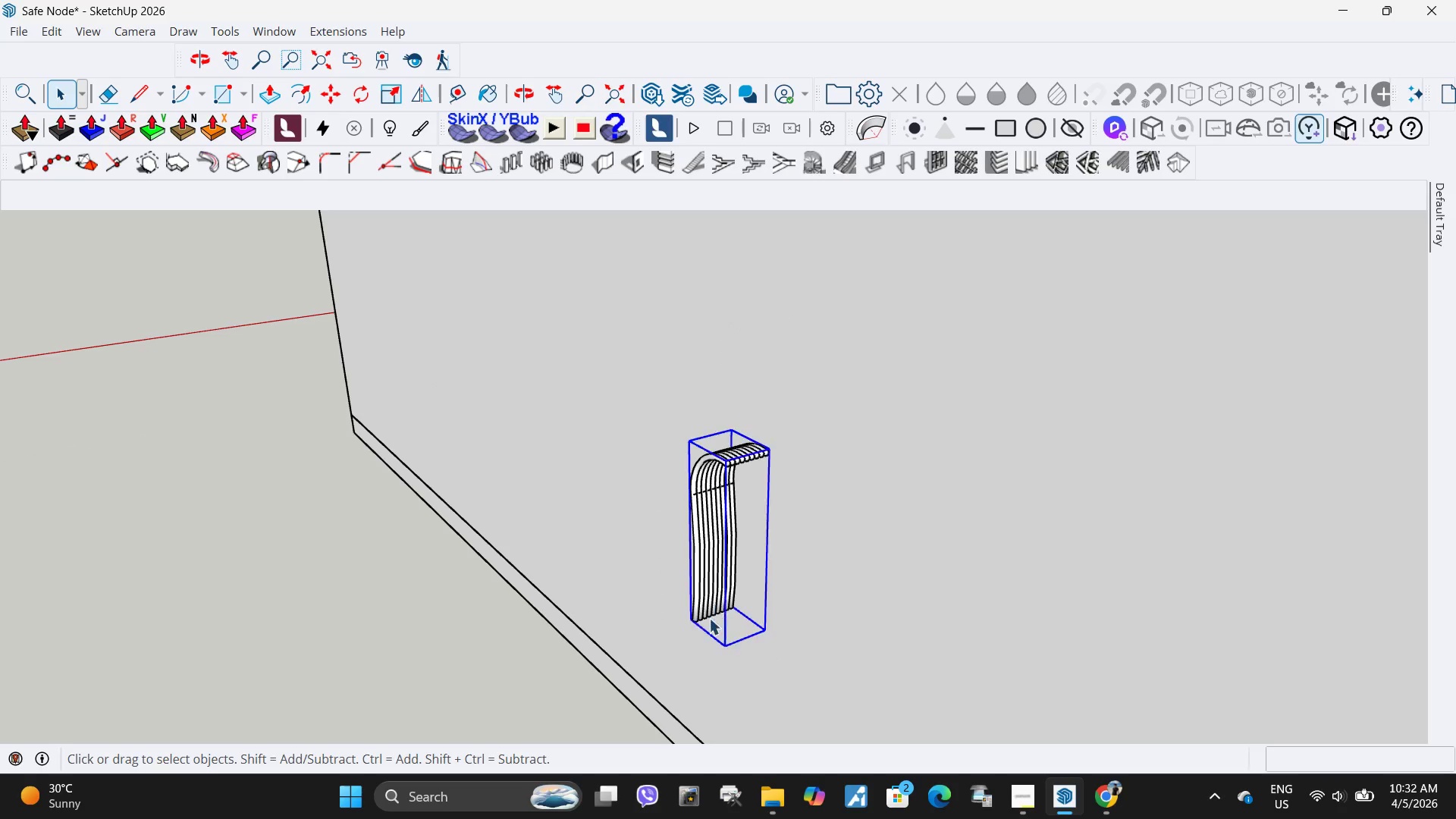 
key(M)
 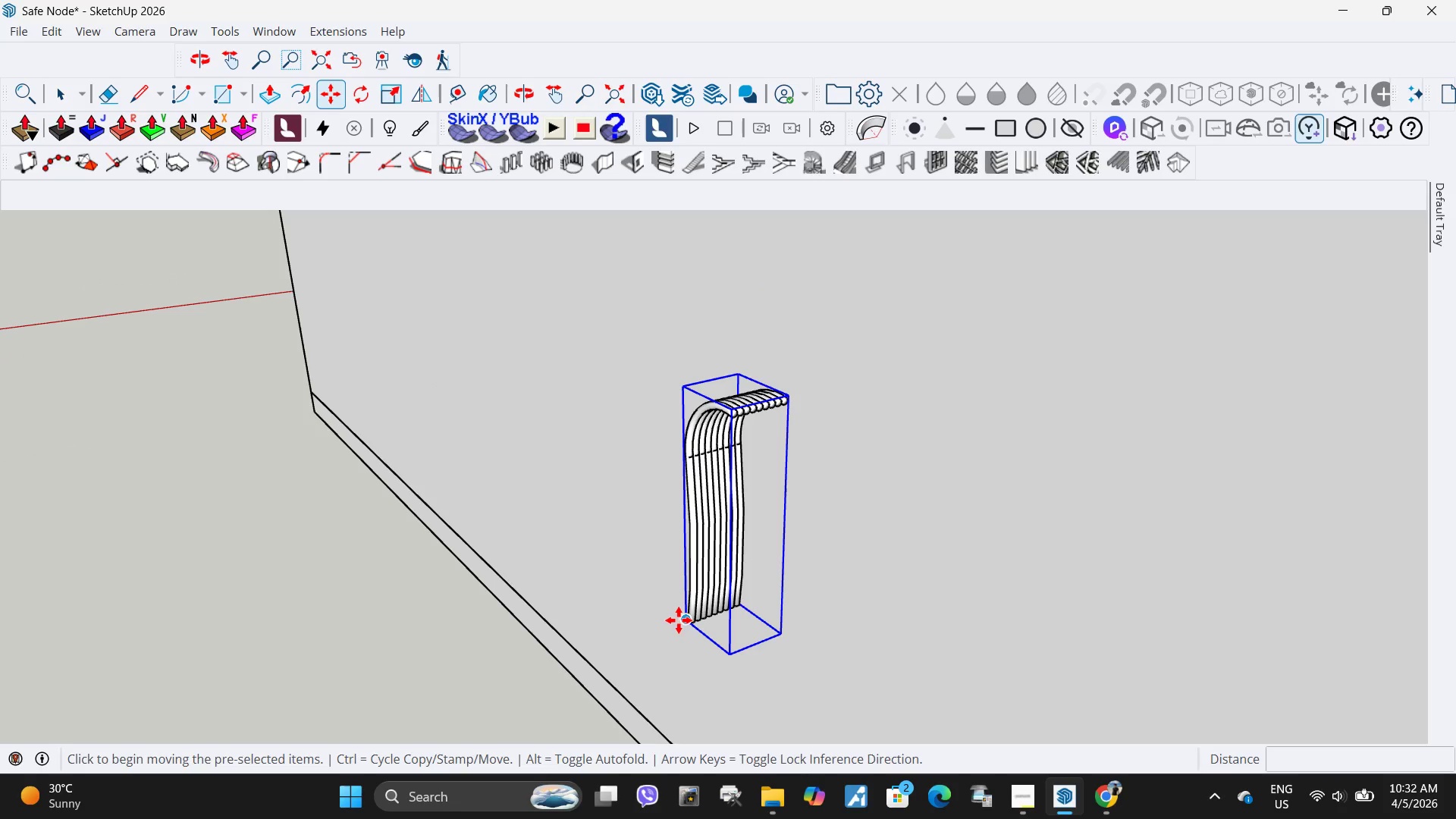 
scroll: coordinate [709, 618], scroll_direction: up, amount: 2.0
 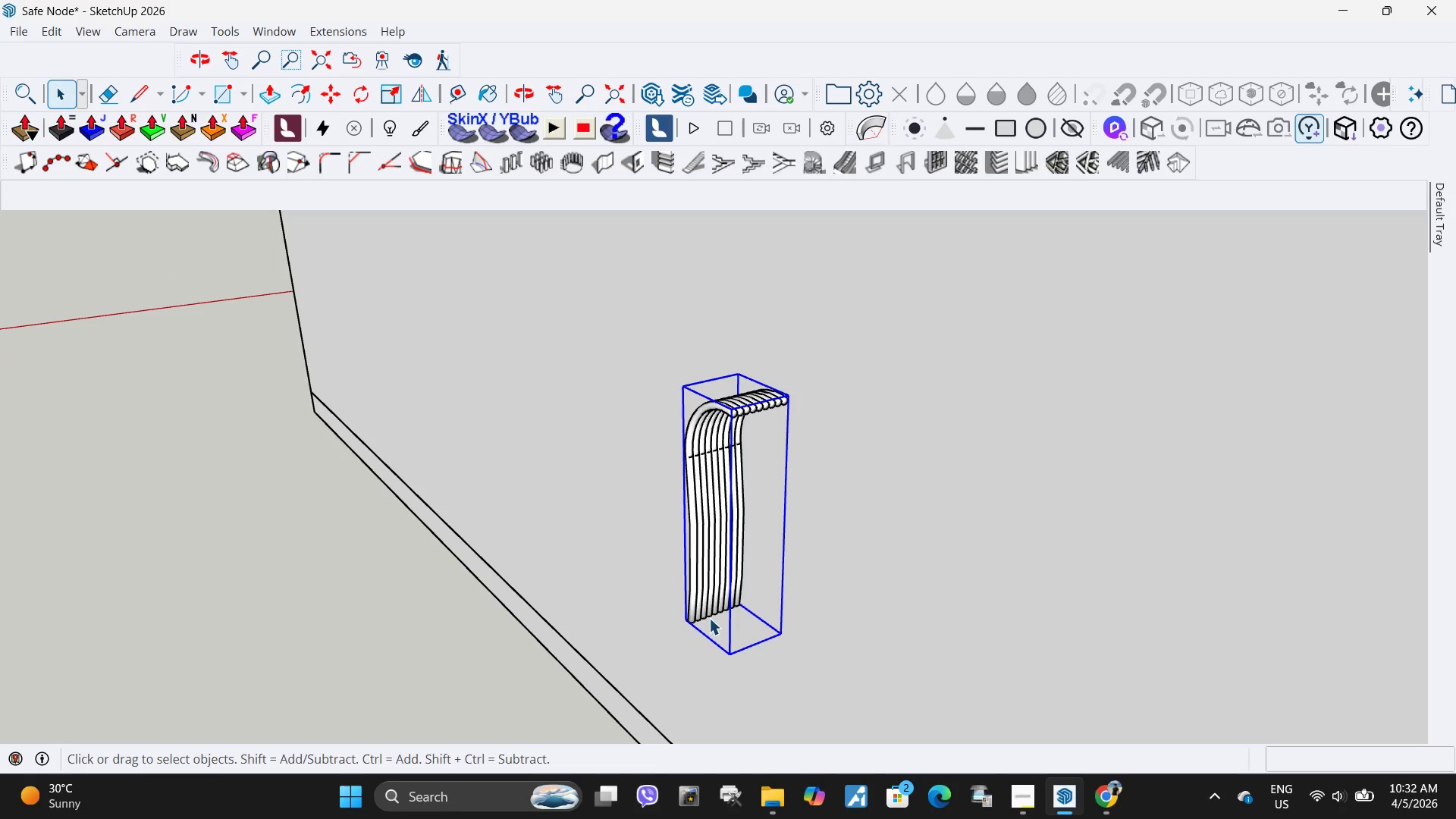 
left_click([679, 620])
 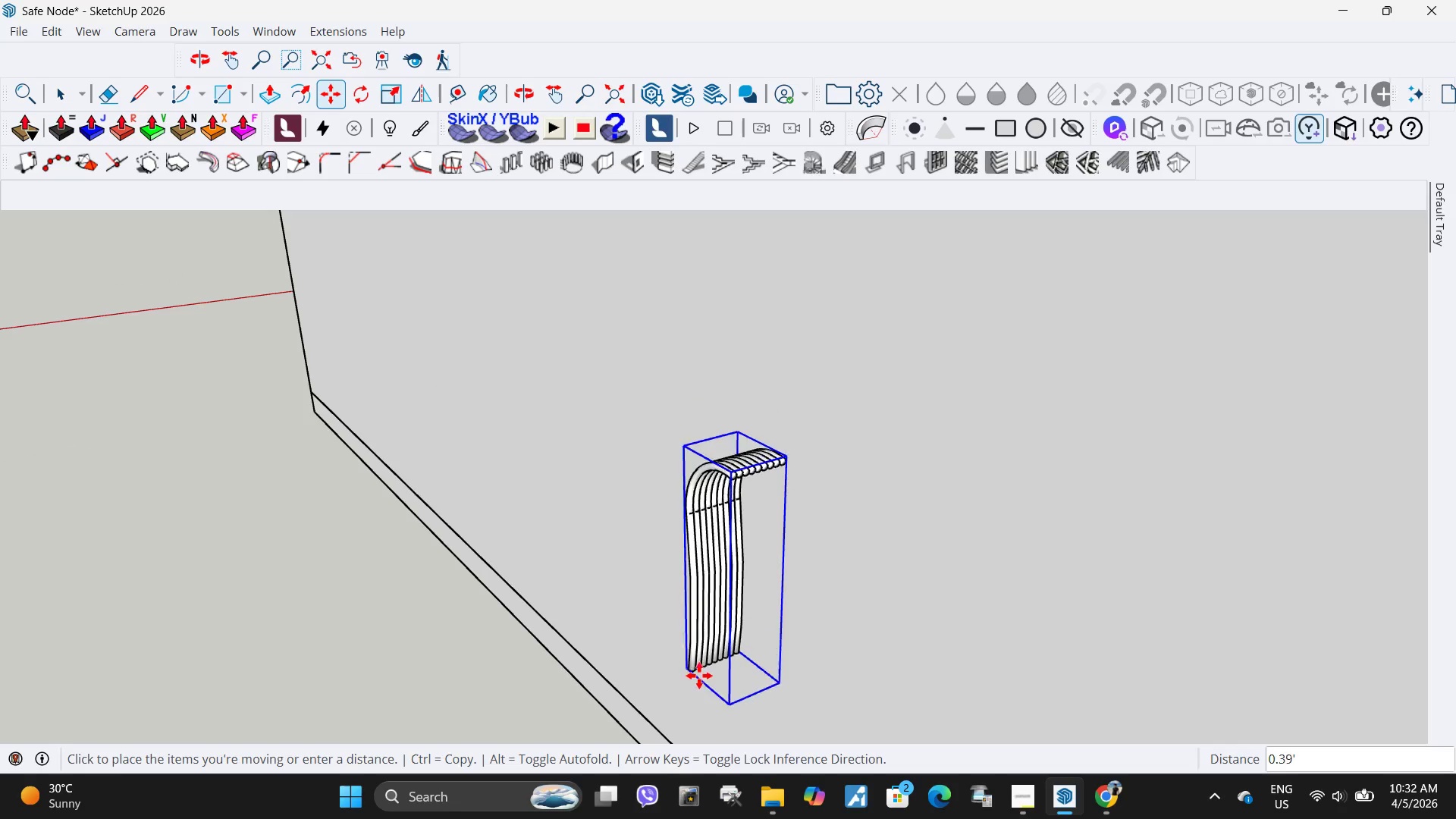 
scroll: coordinate [701, 678], scroll_direction: down, amount: 6.0
 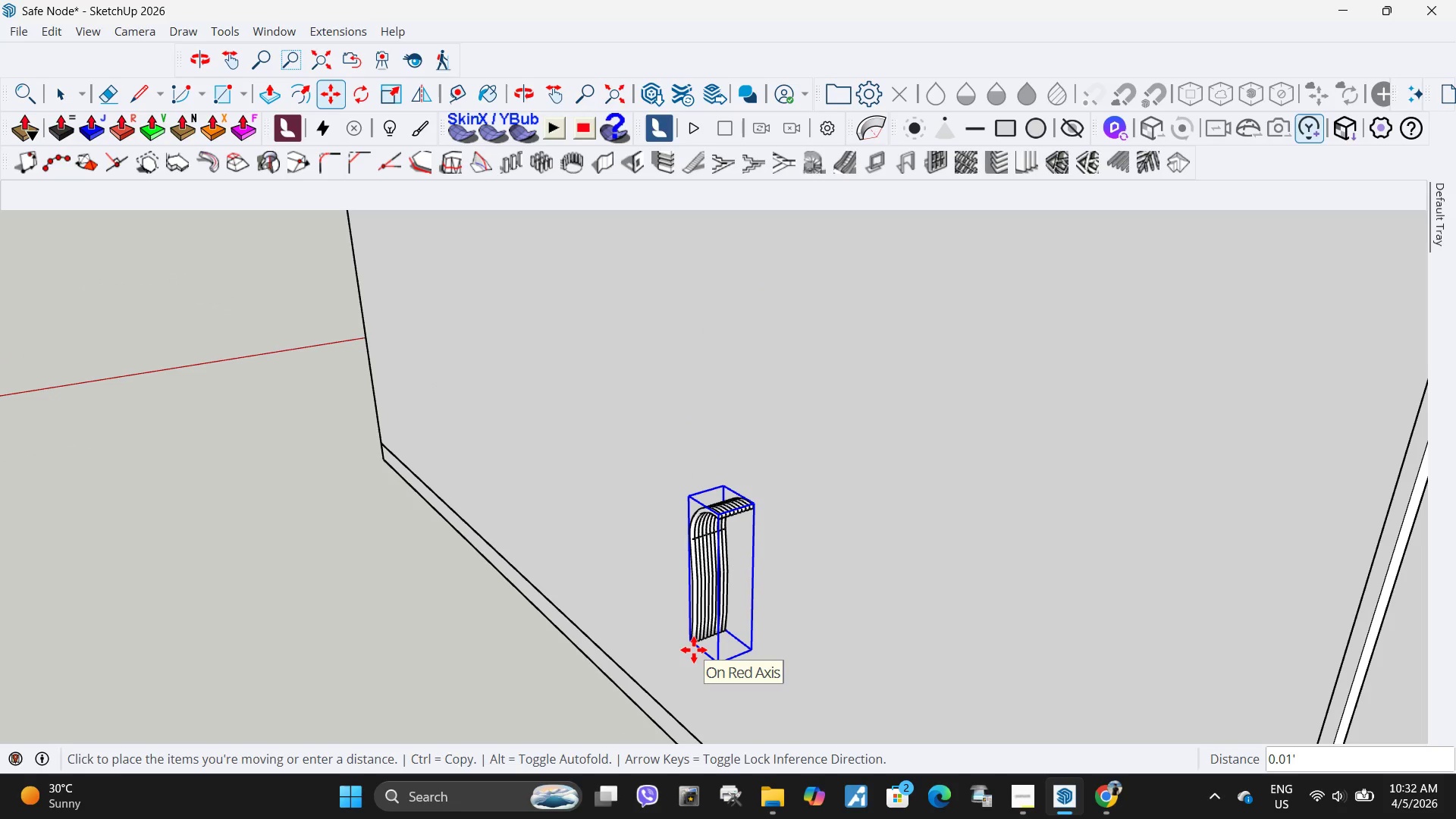 
wait(5.11)
 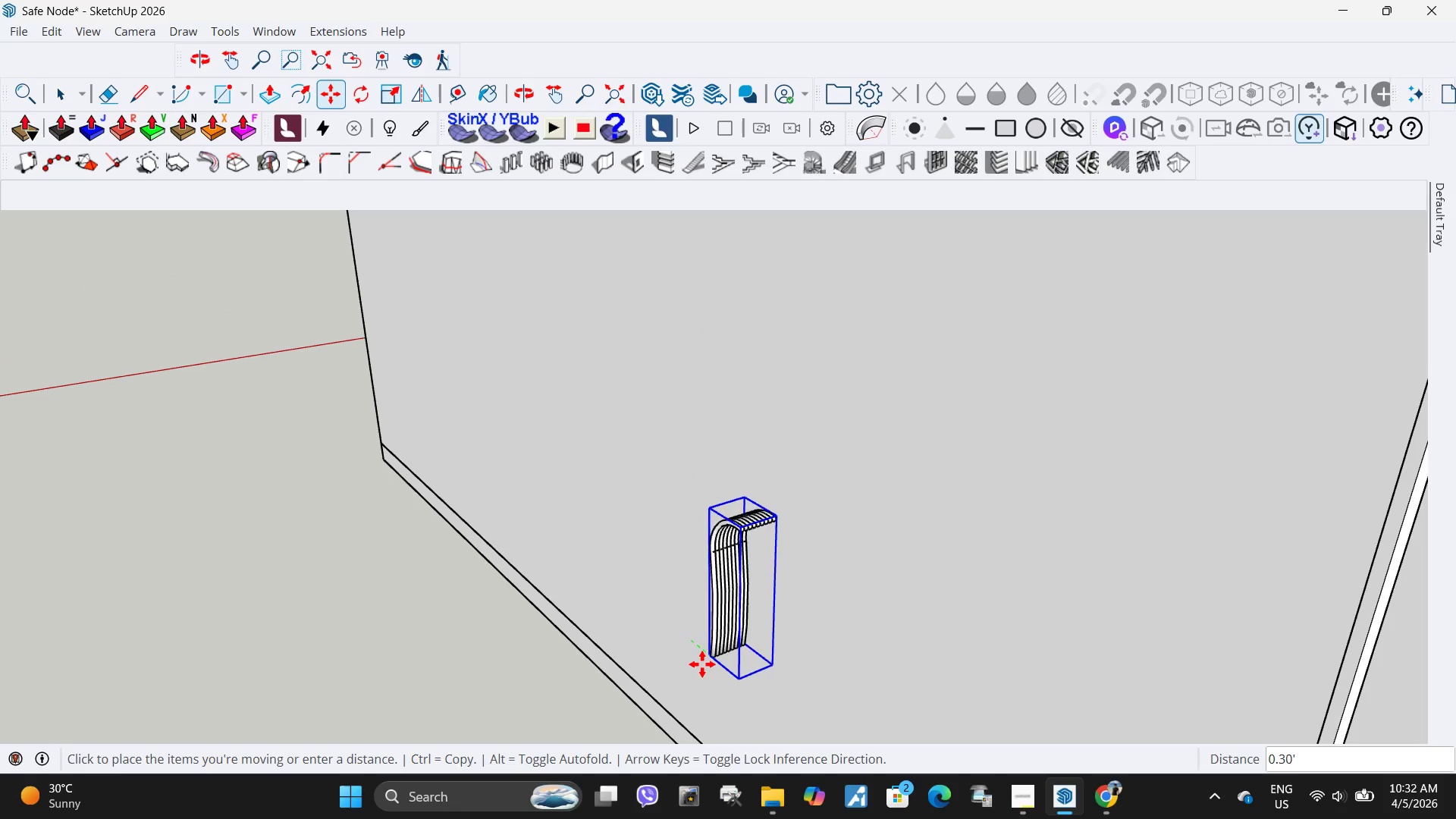 
scroll: coordinate [659, 387], scroll_direction: down, amount: 13.0
 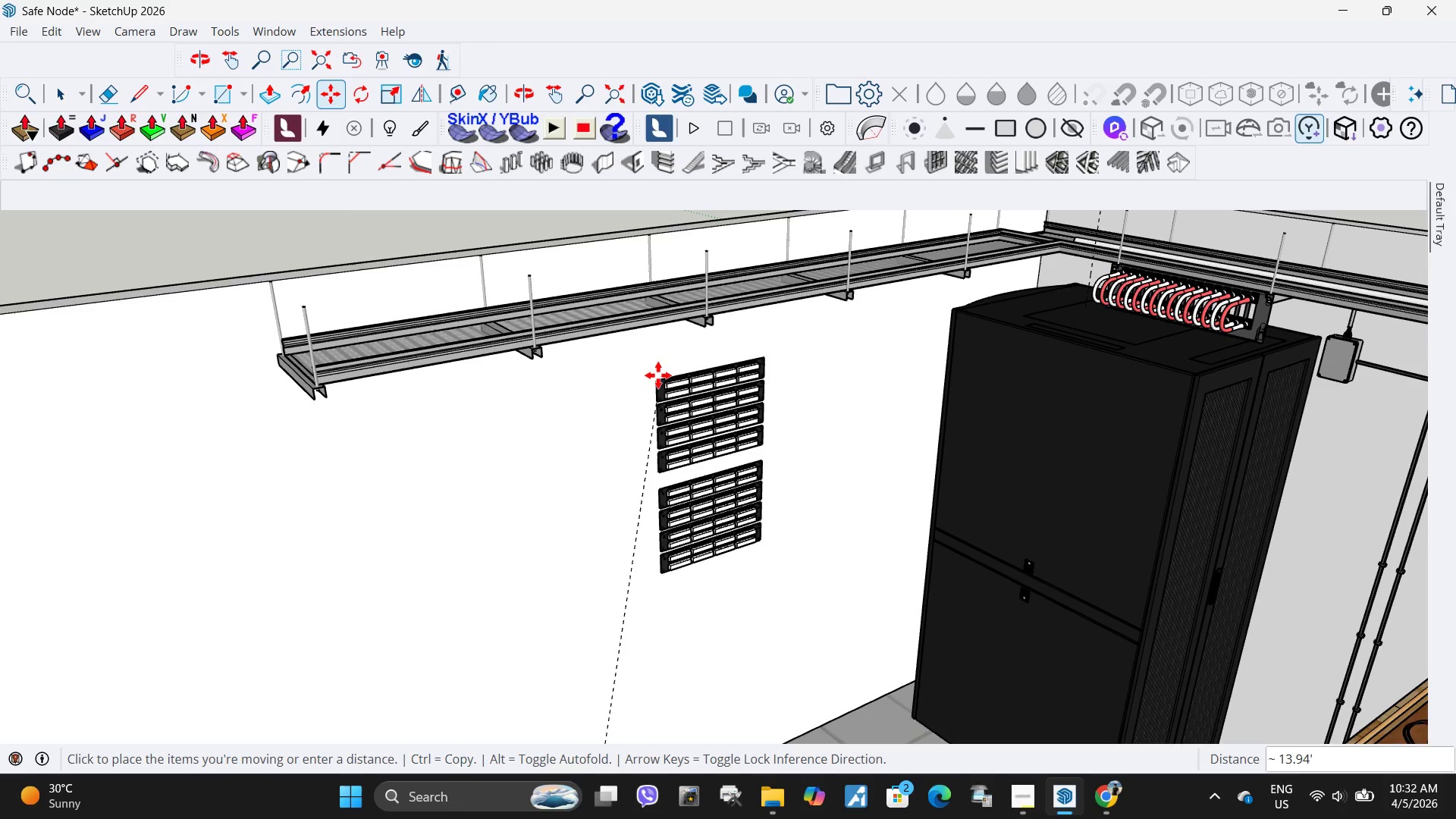 
wait(5.41)
 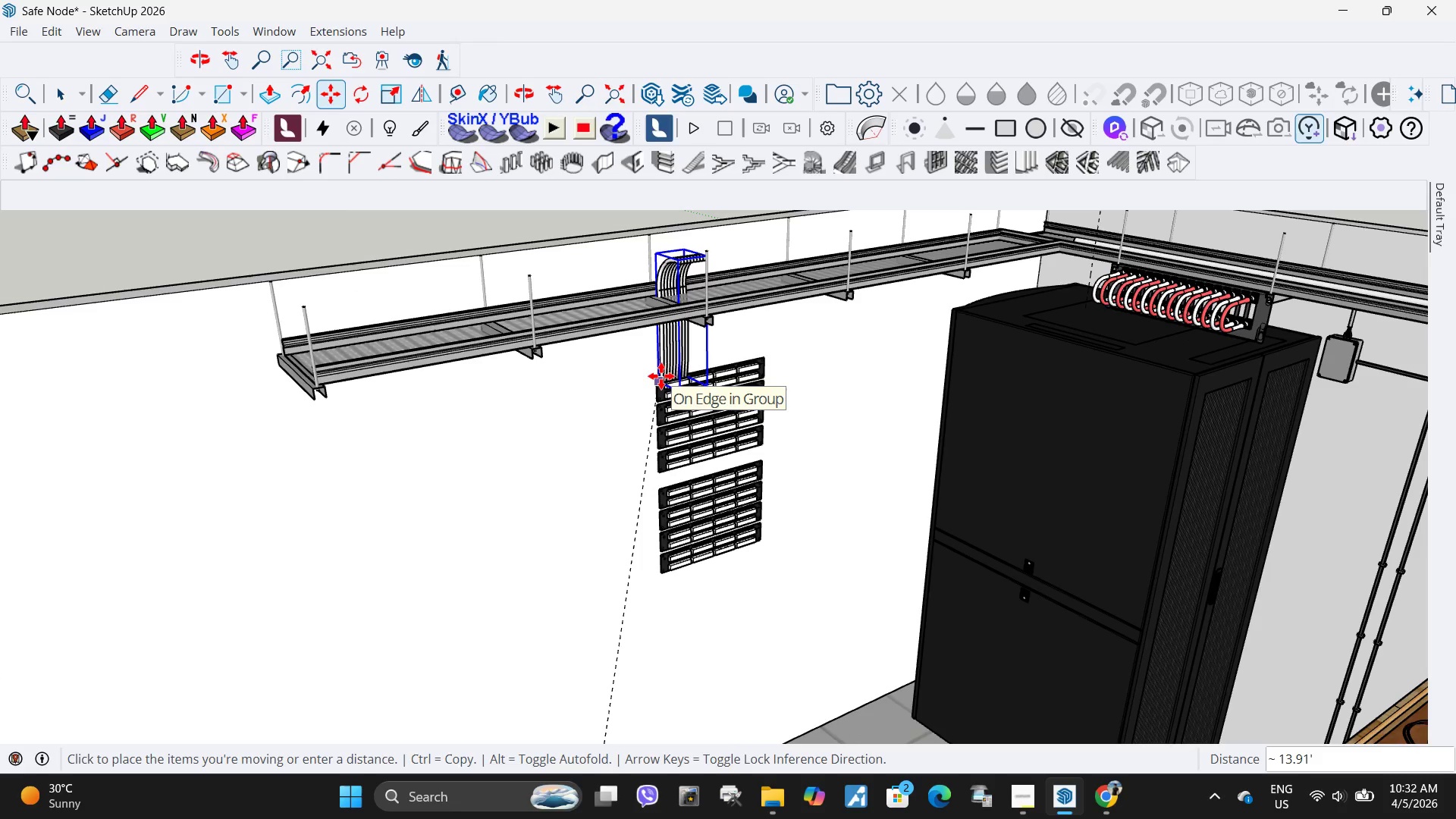 
scroll: coordinate [673, 394], scroll_direction: up, amount: 33.0
 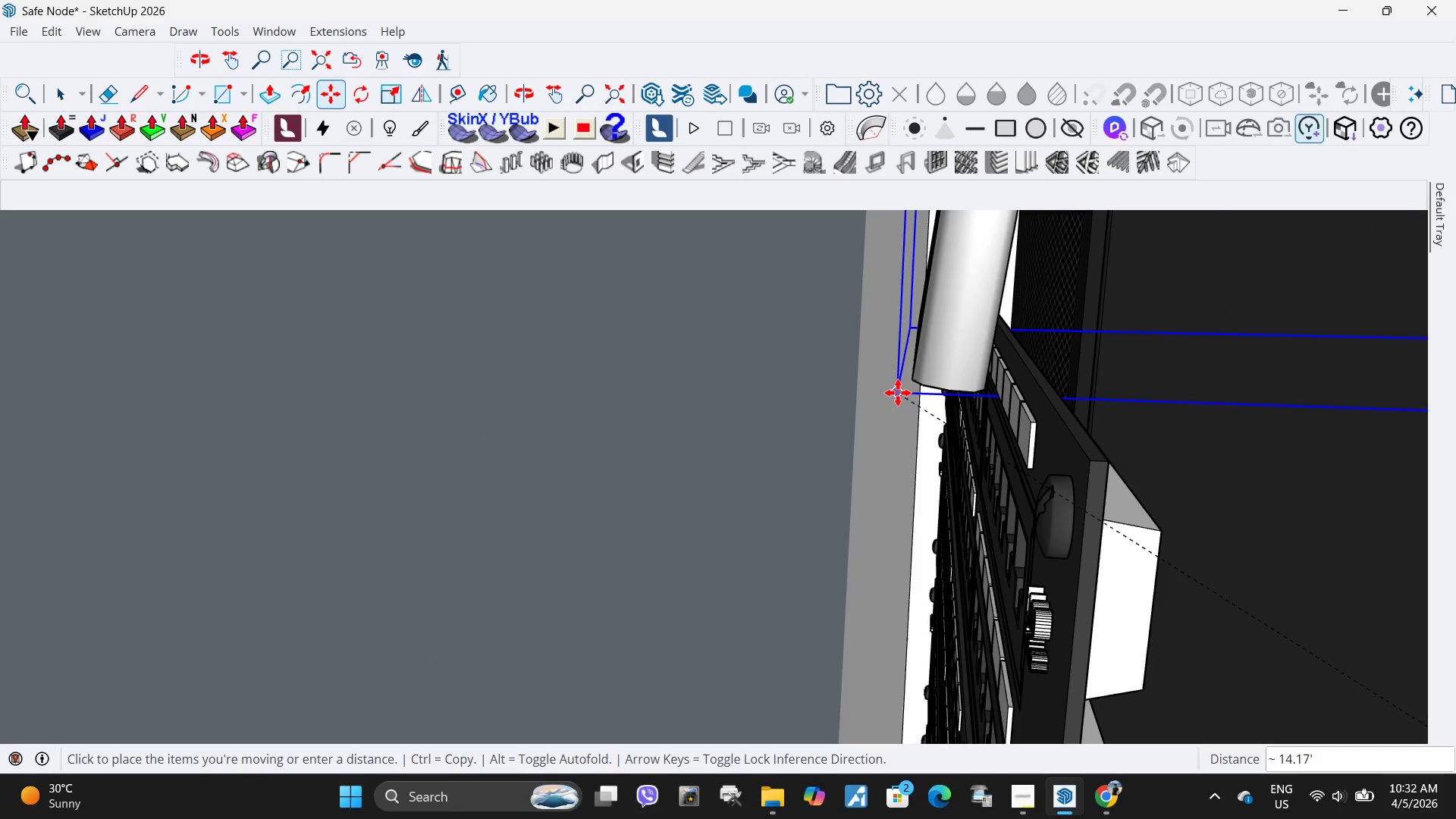 
left_click([905, 388])
 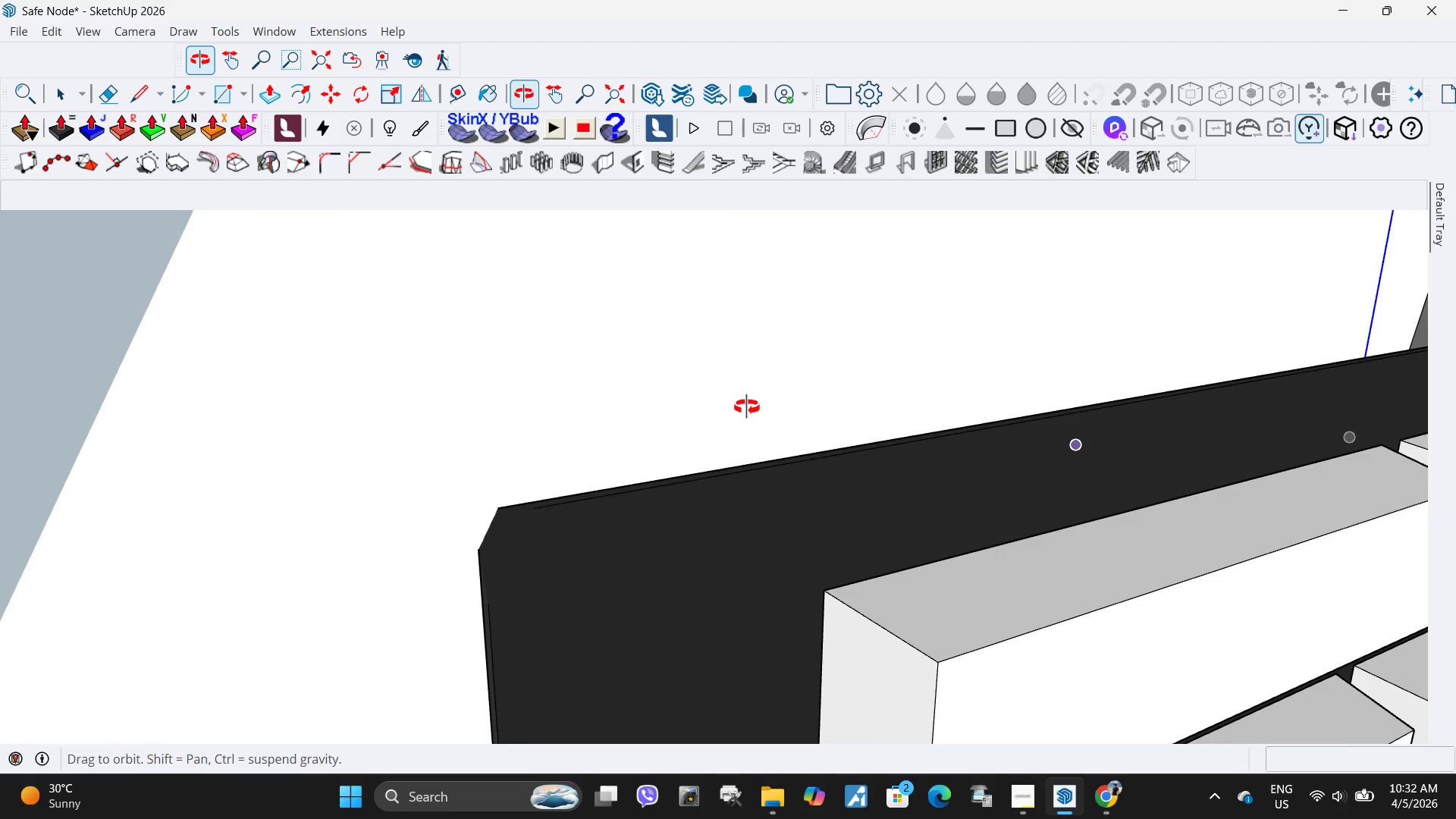 
scroll: coordinate [752, 427], scroll_direction: down, amount: 45.0
 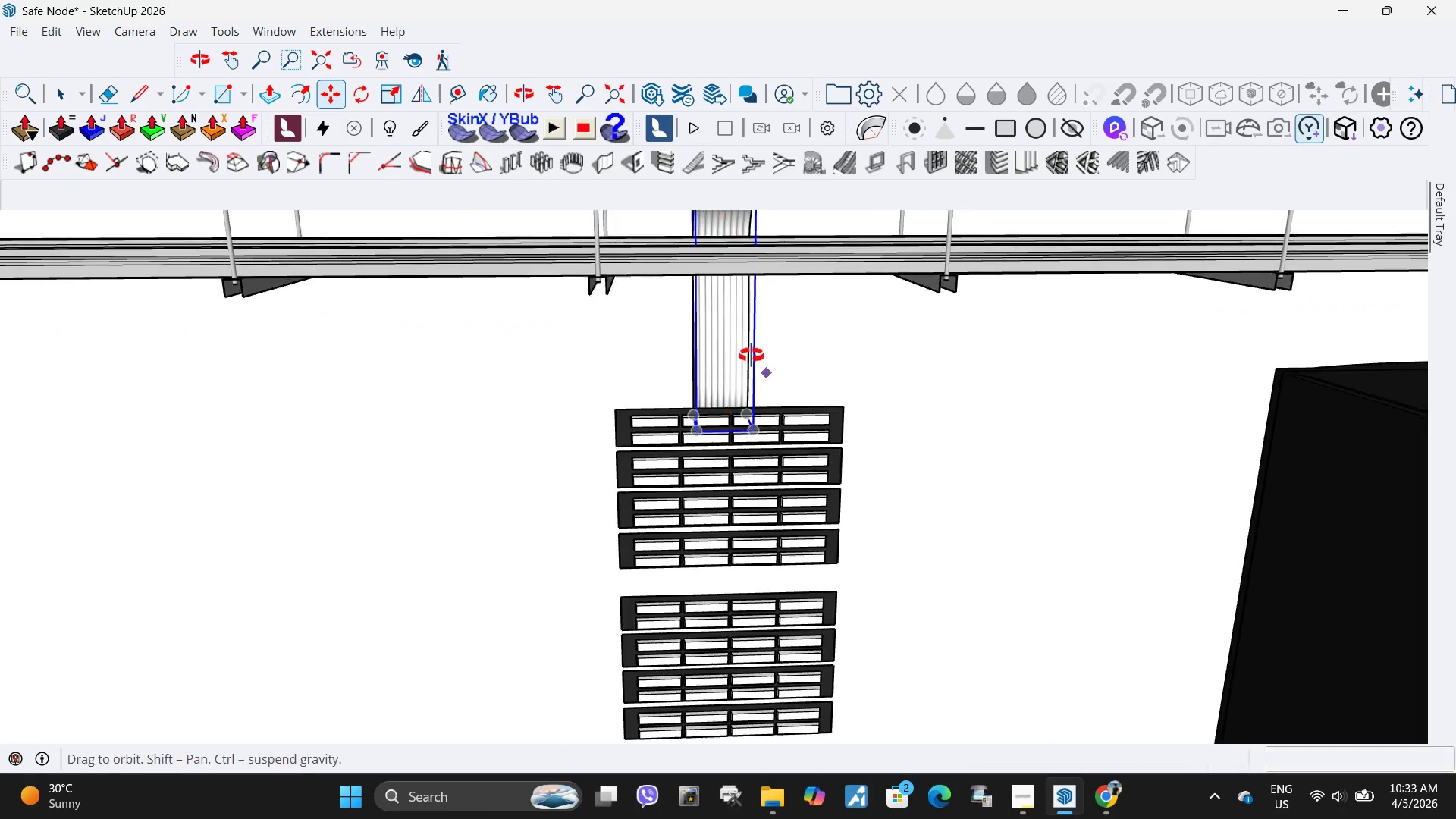 
left_click([828, 317])
 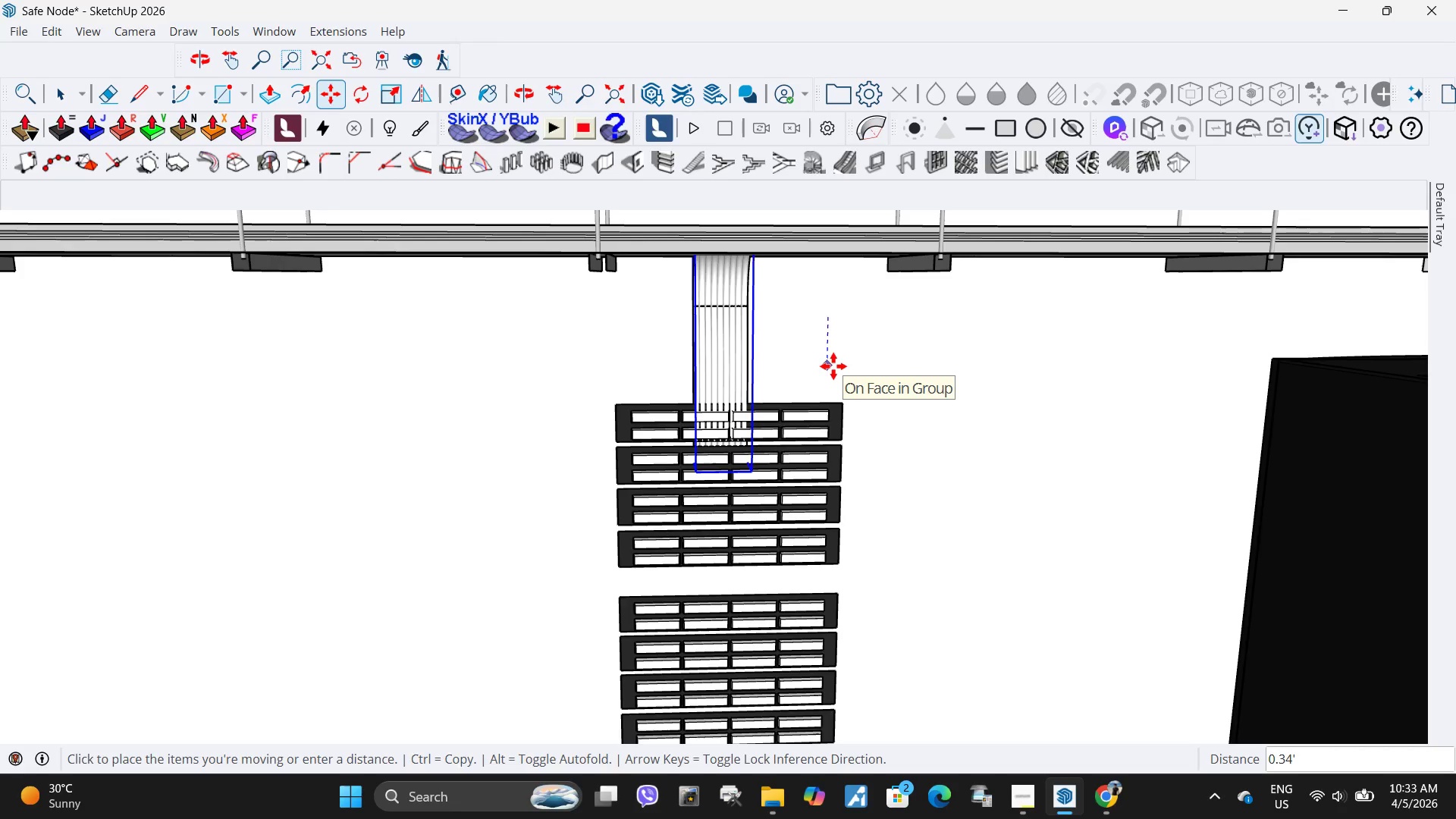 
left_click([835, 361])
 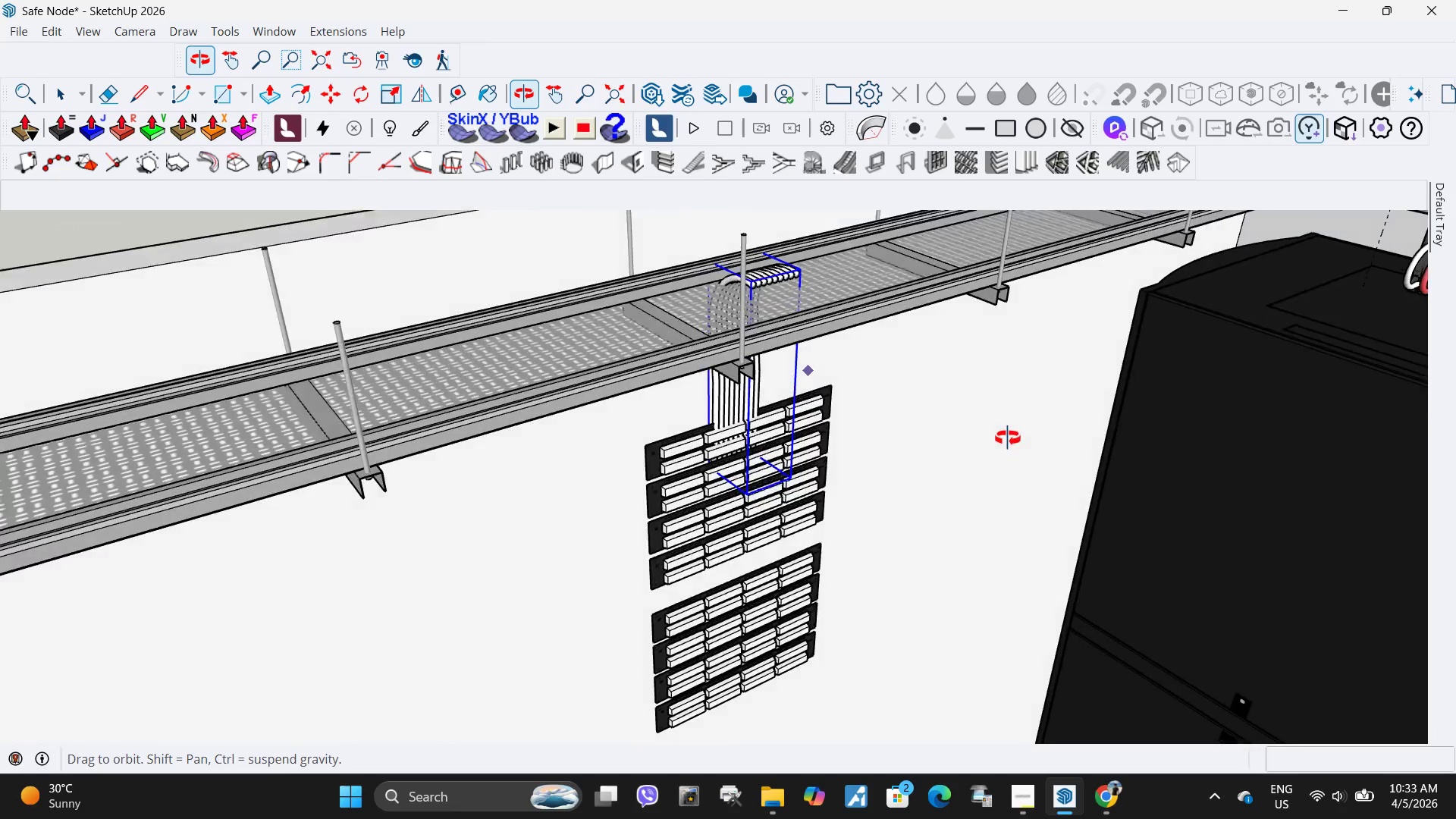 
key(Space)
 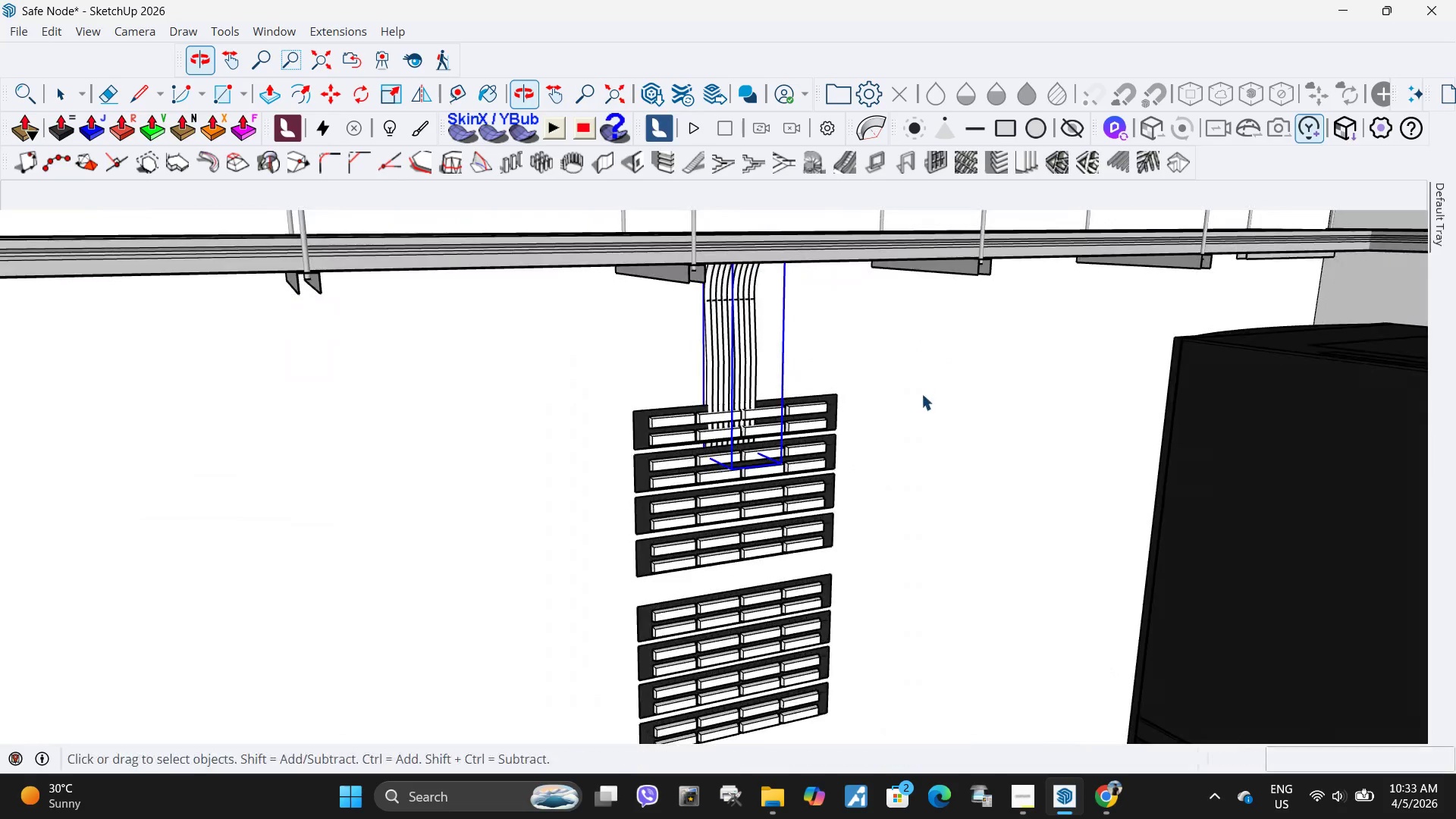 
left_click([921, 394])
 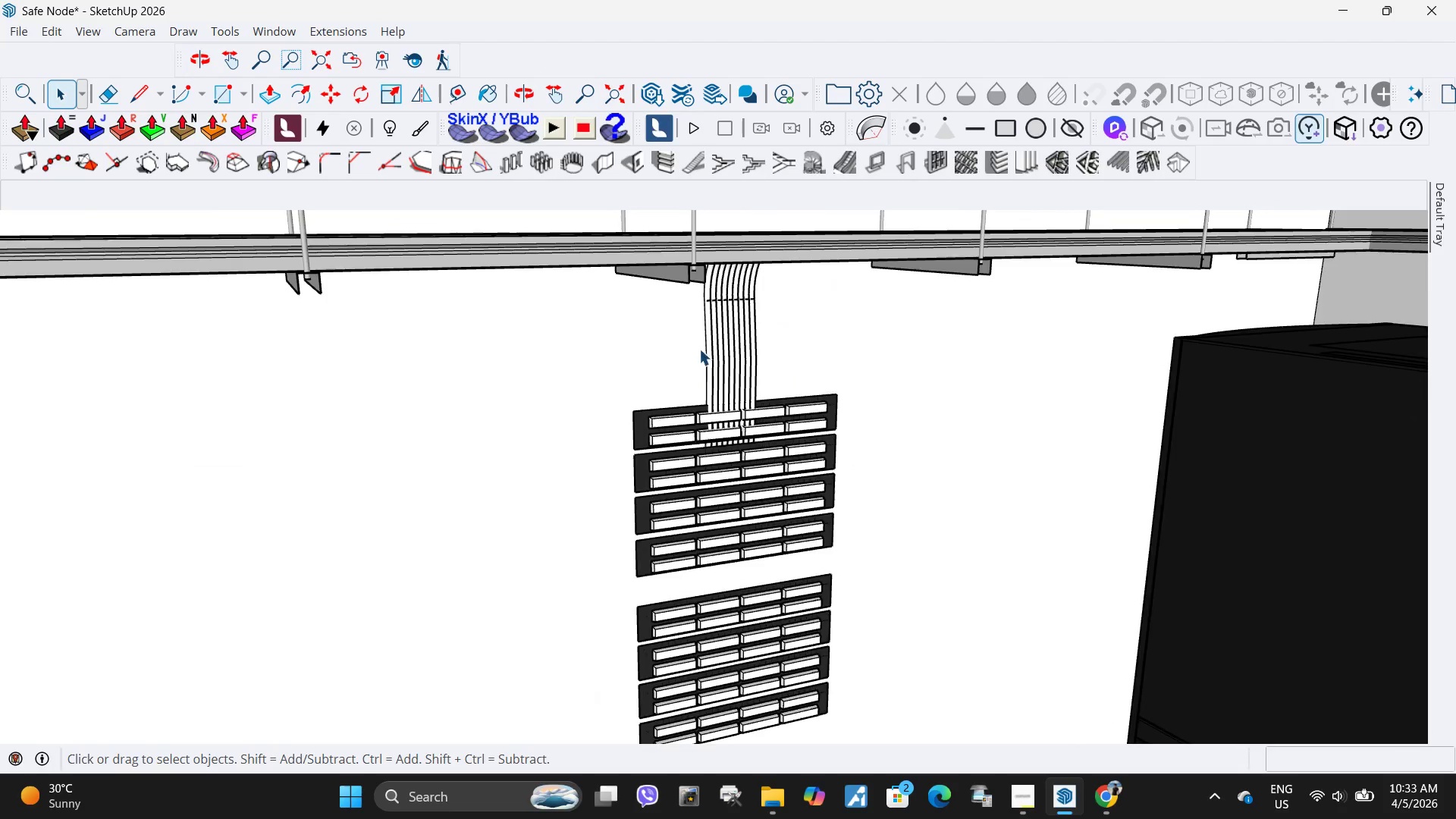 
scroll: coordinate [733, 372], scroll_direction: up, amount: 5.0
 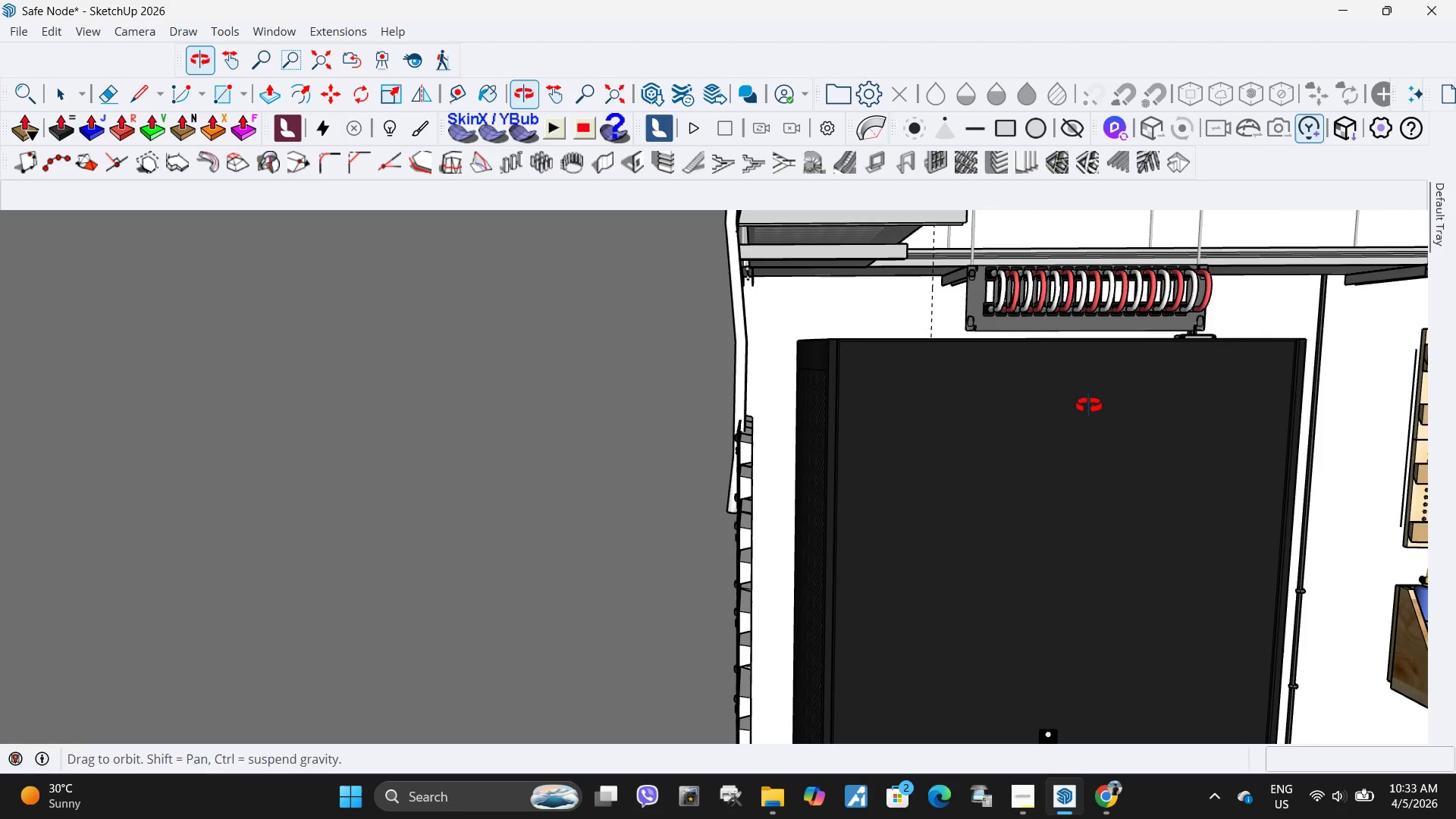 
left_click([742, 392])
 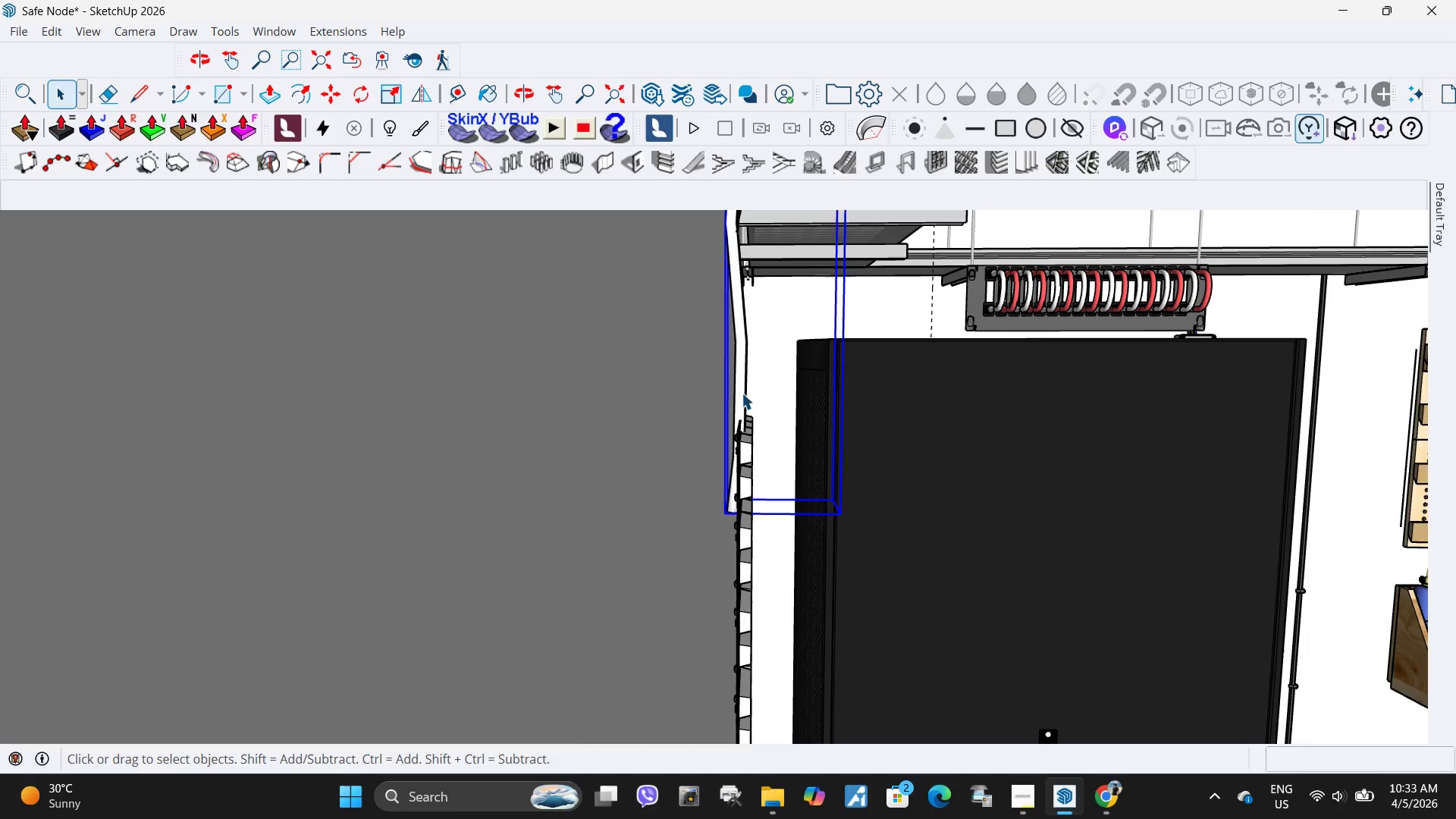 
scroll: coordinate [742, 395], scroll_direction: up, amount: 4.0
 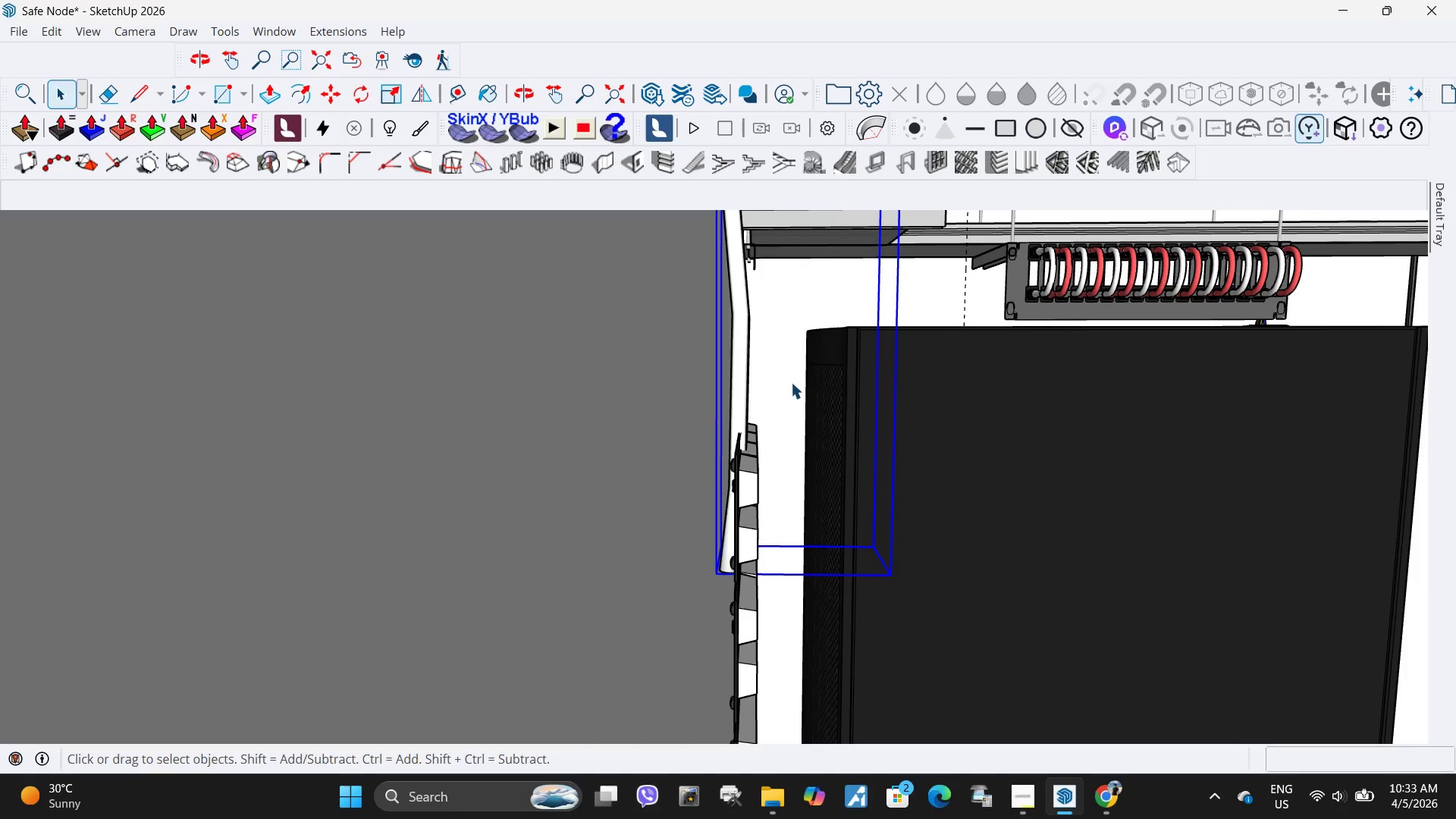 
key(M)
 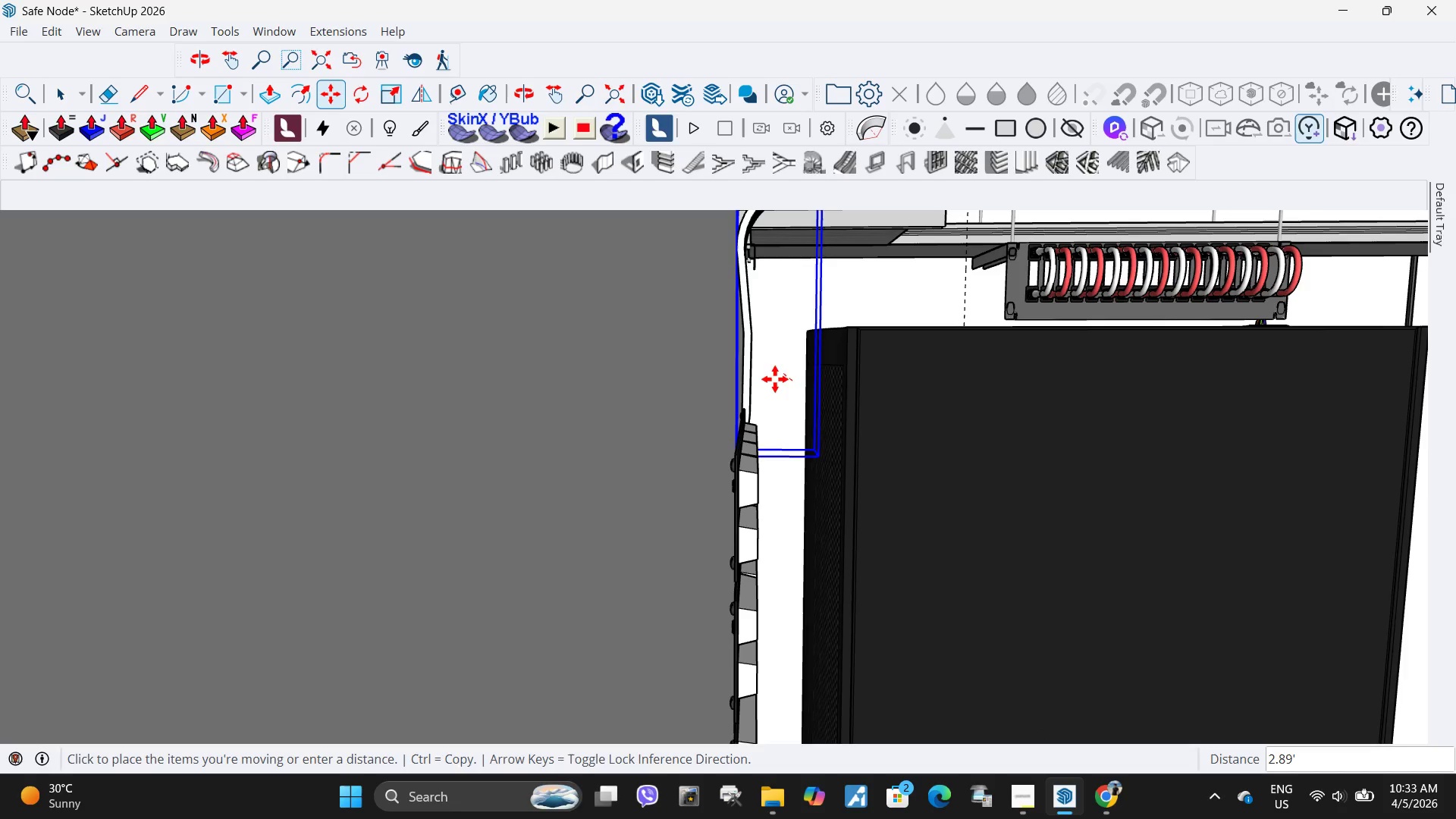 
key(Escape)
 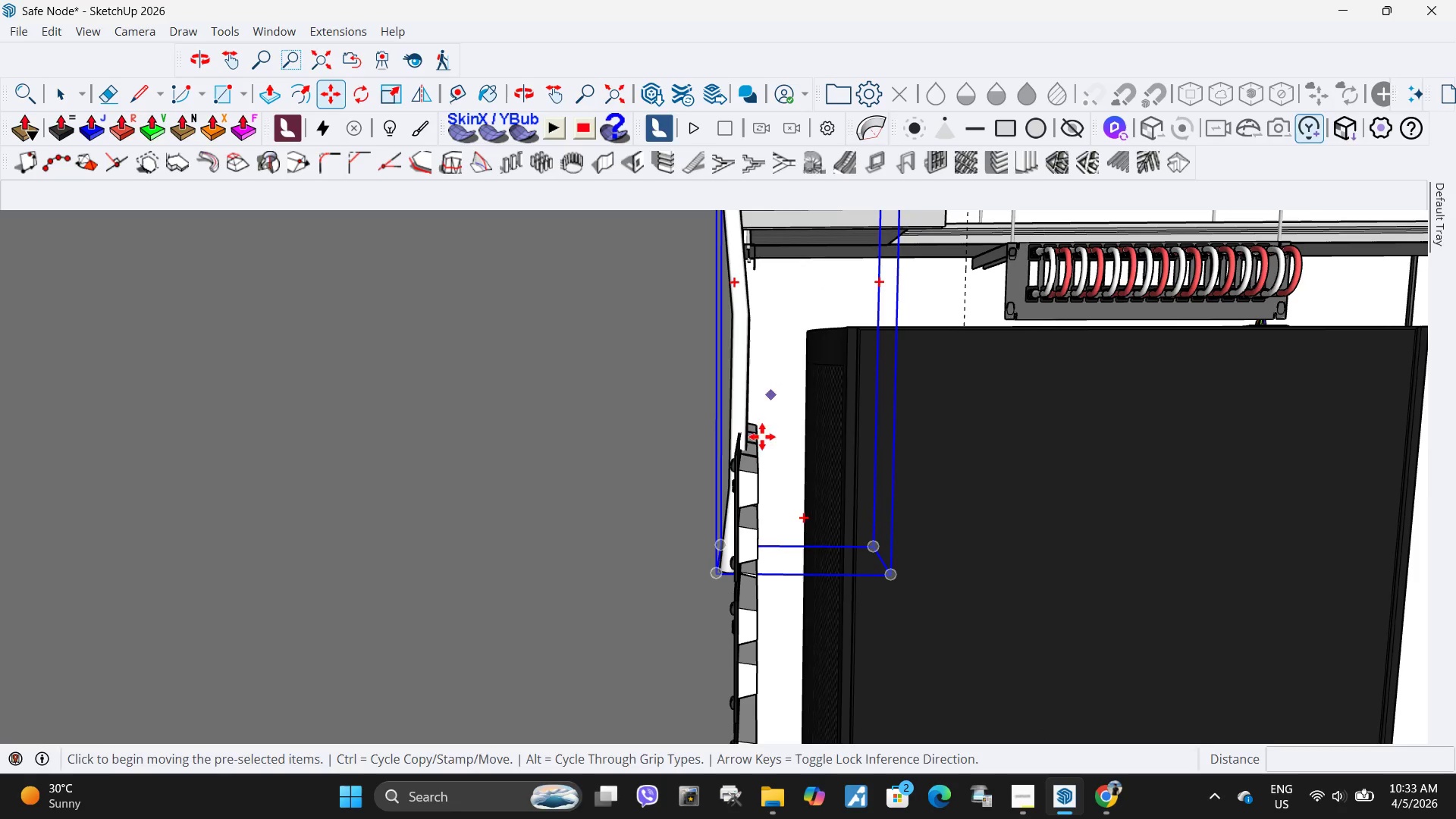 
key(Space)
 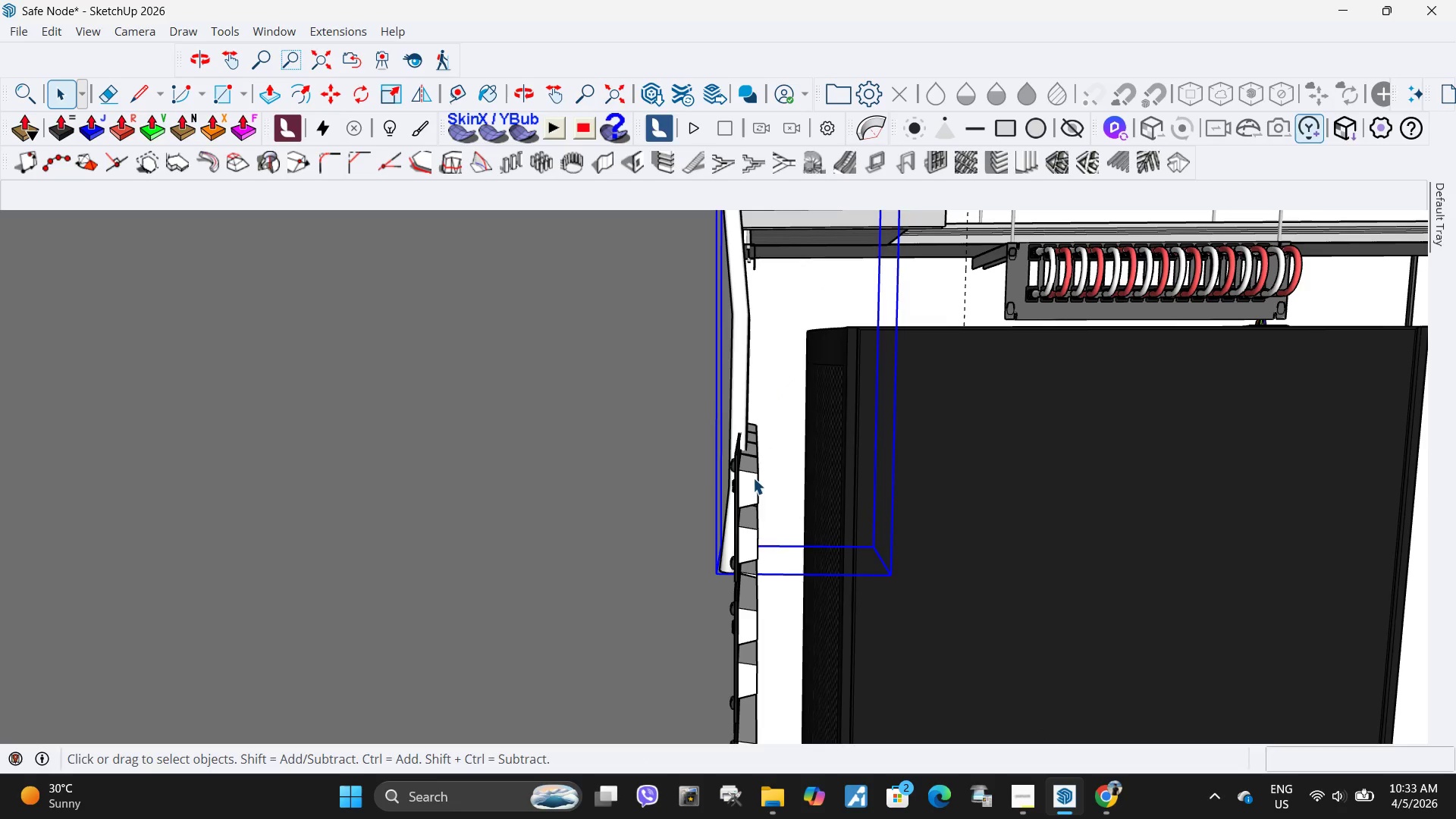 
left_click([753, 478])
 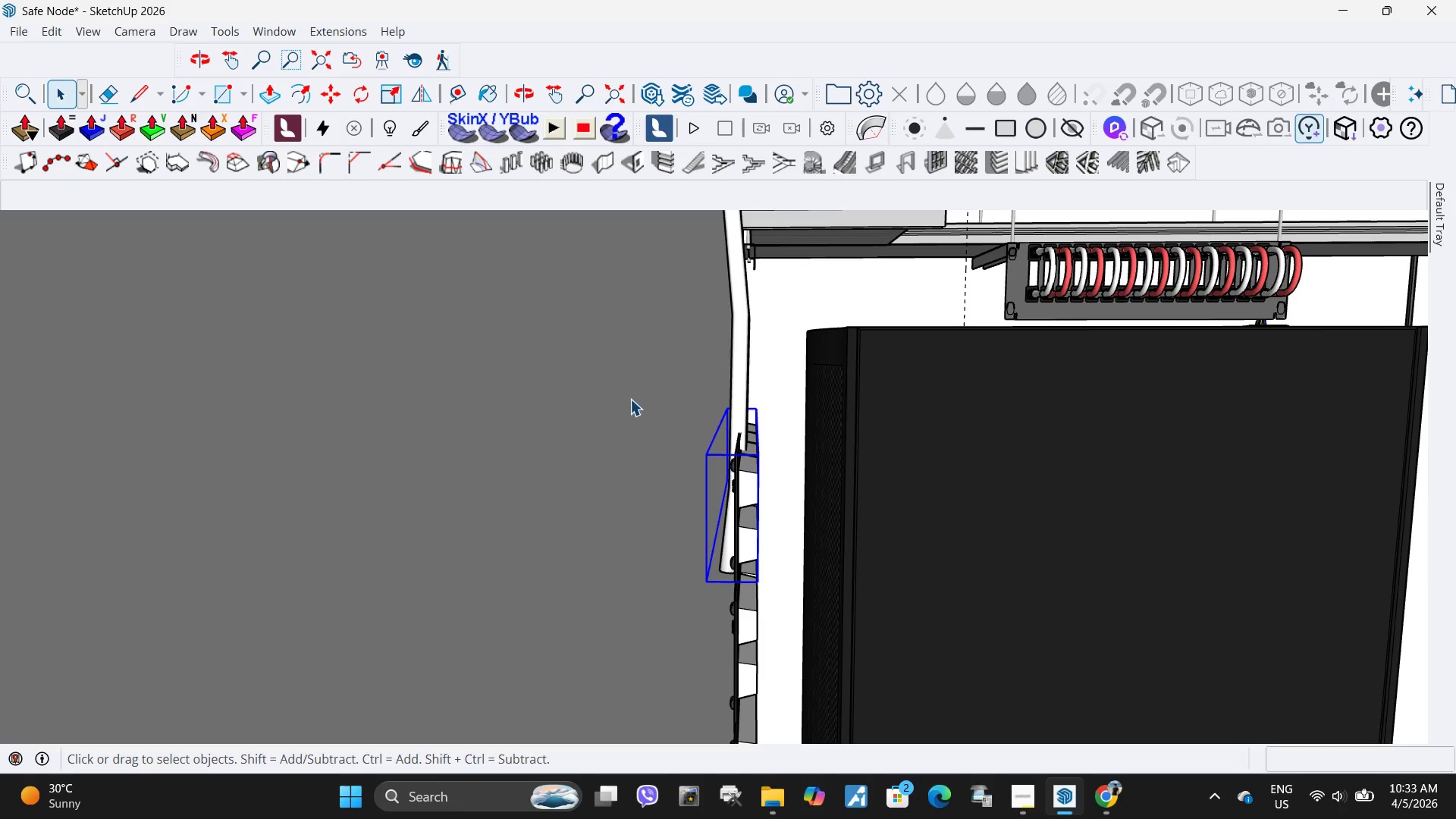 
hold_key(key=ControlLeft, duration=0.42)
 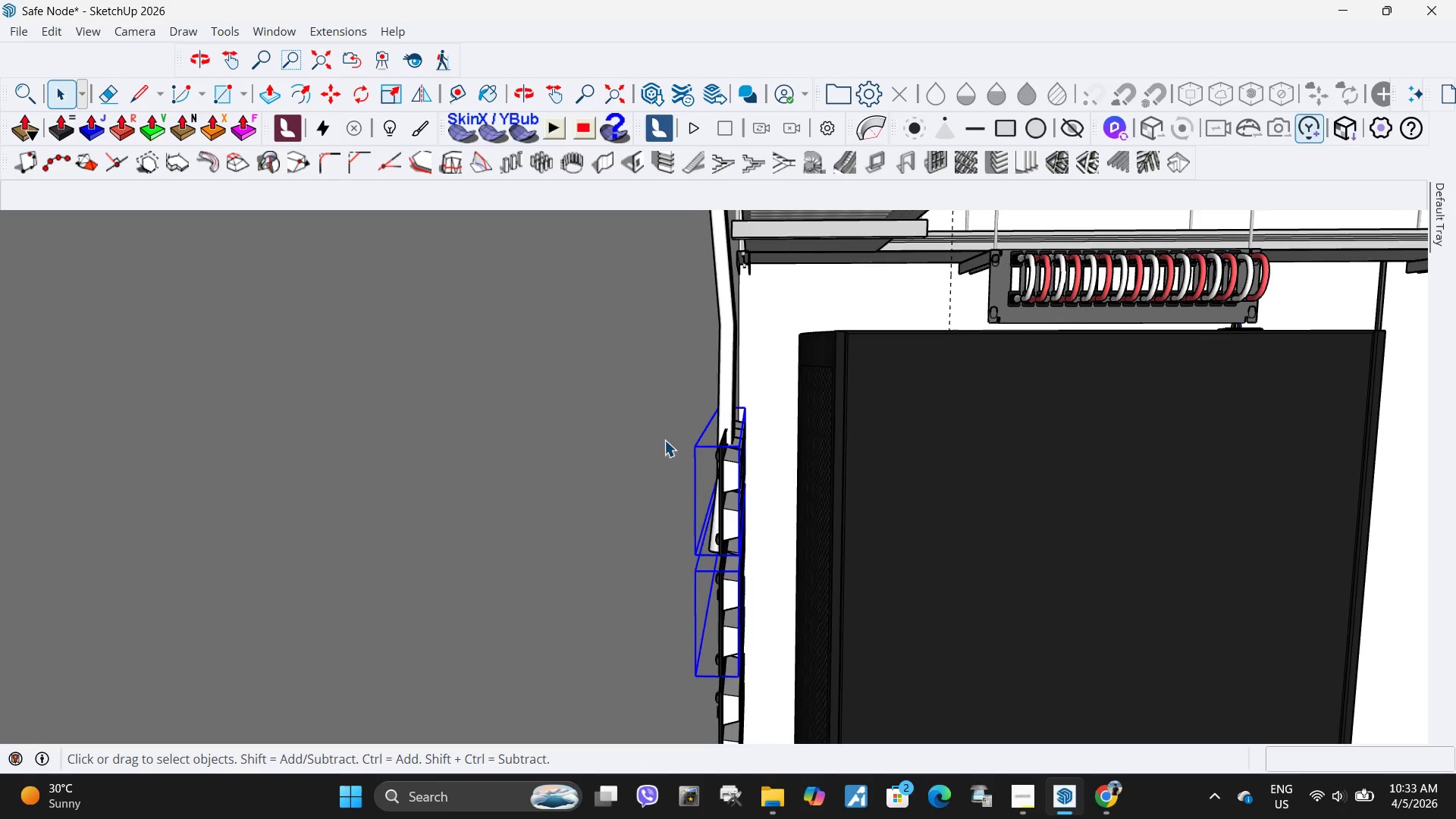 
scroll: coordinate [664, 440], scroll_direction: down, amount: 9.0
 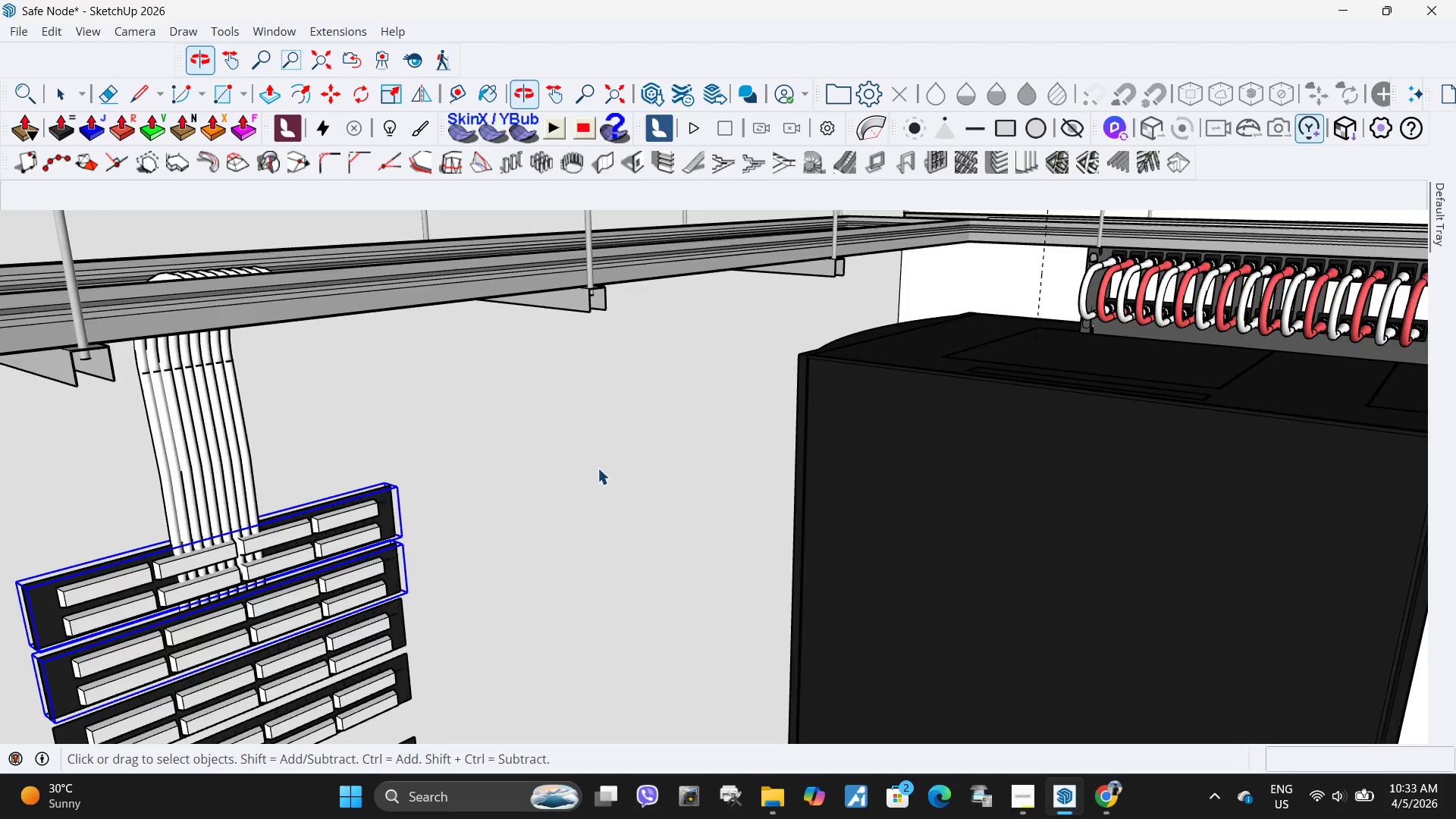 
hold_key(key=ControlLeft, duration=1.5)
 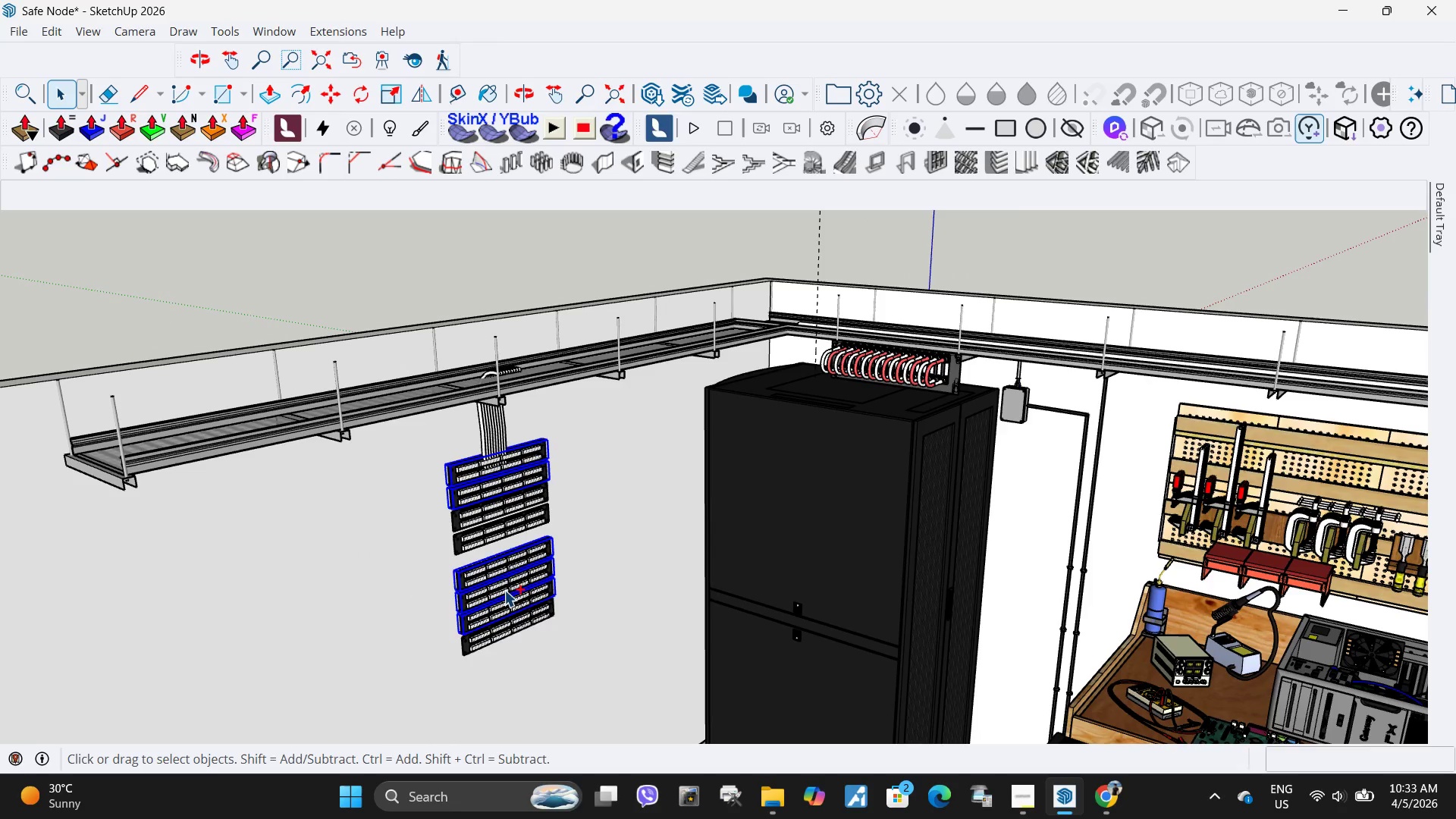 
scroll: coordinate [676, 391], scroll_direction: down, amount: 11.0
 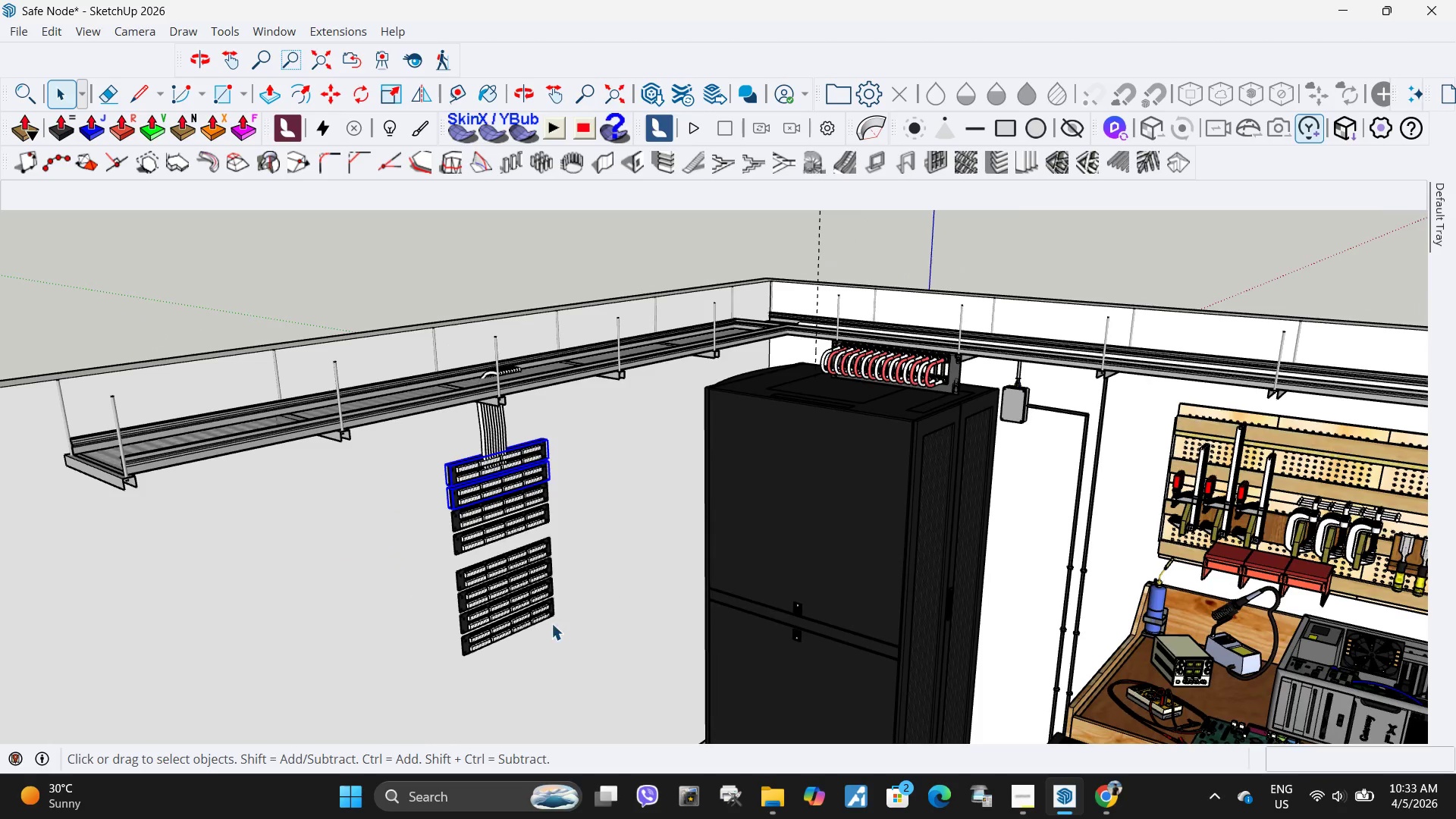 
left_click([500, 570])
 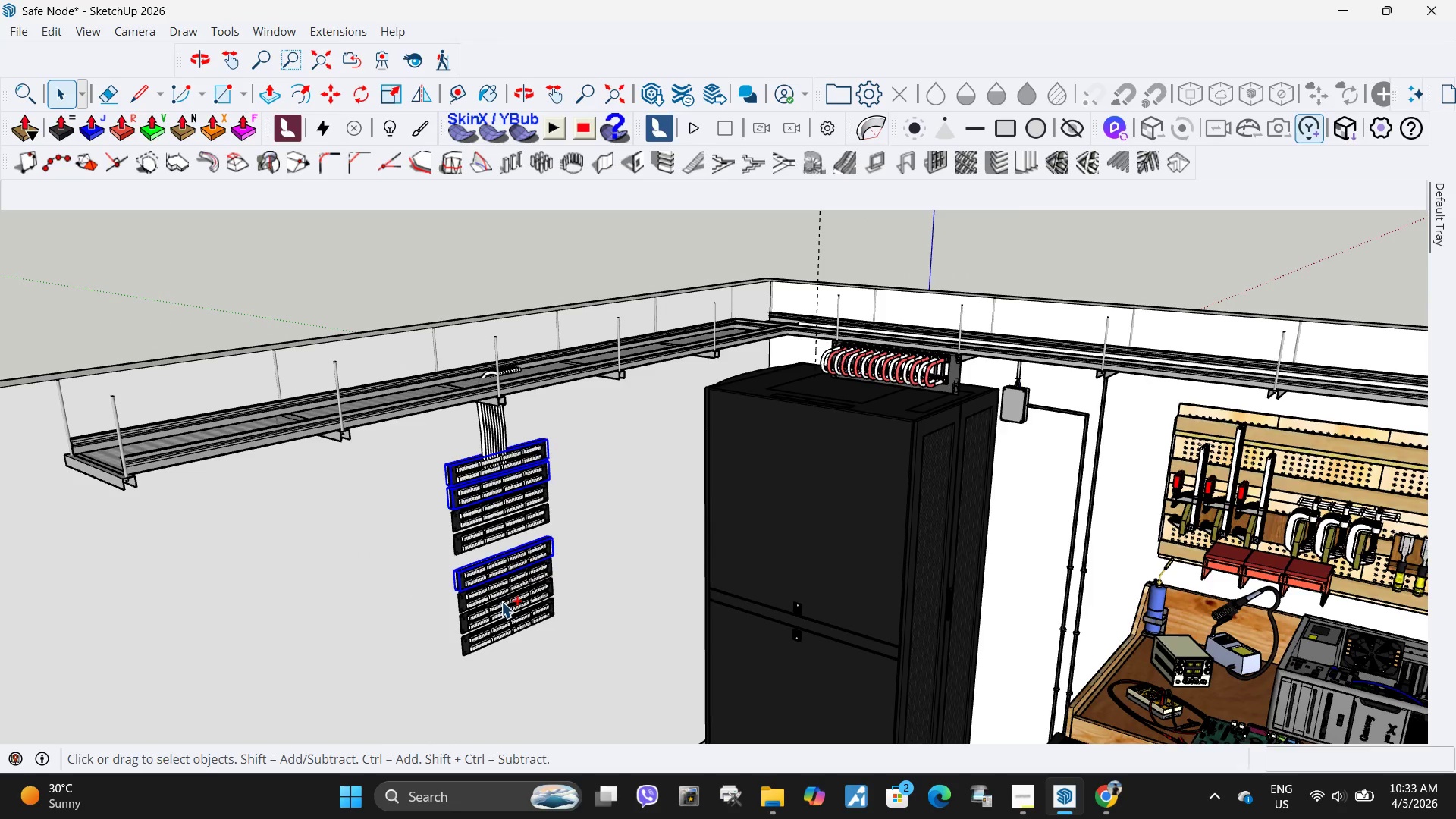 
left_click([500, 598])
 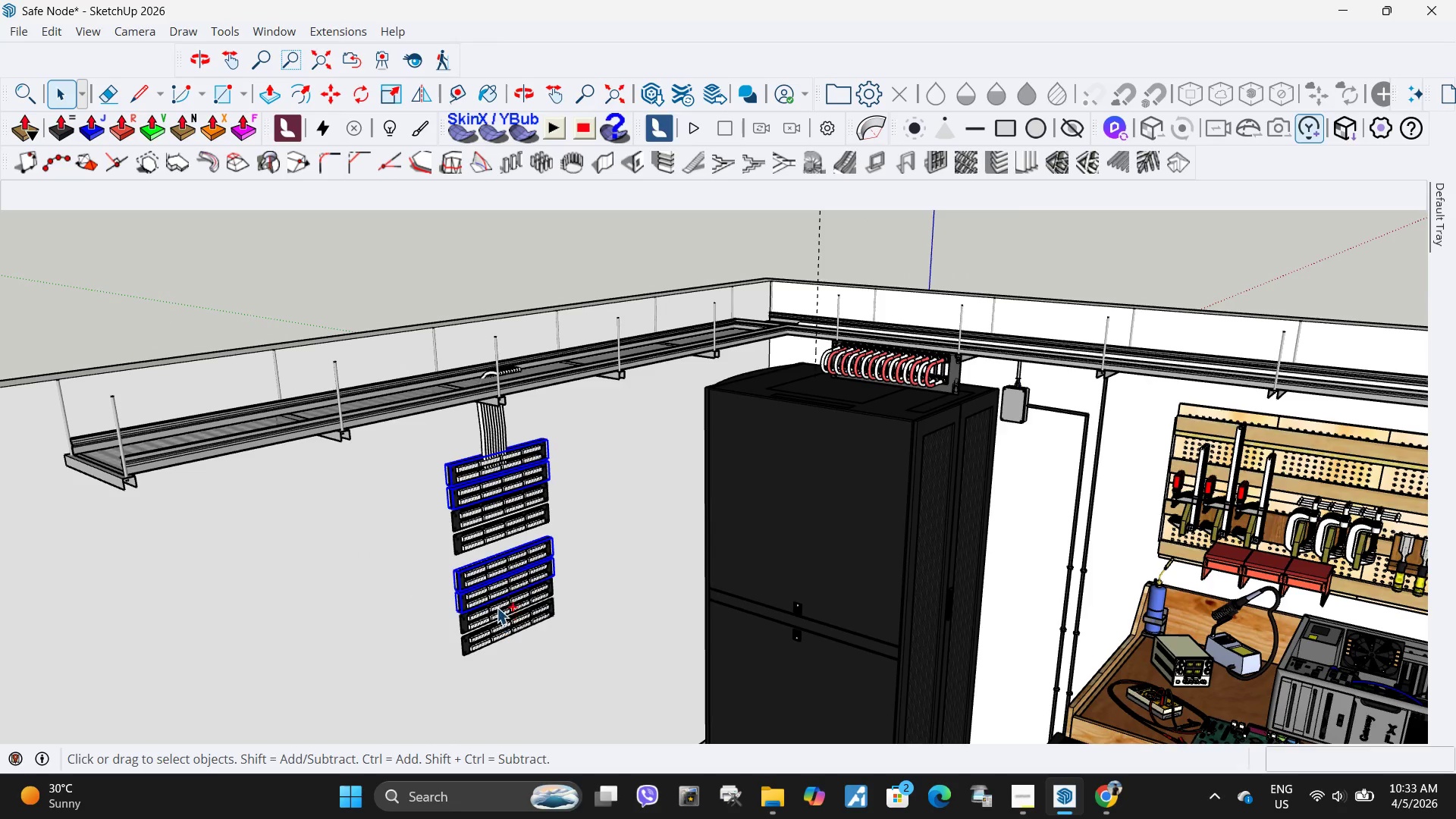 
hold_key(key=ControlLeft, duration=1.5)
double_click([498, 632])
 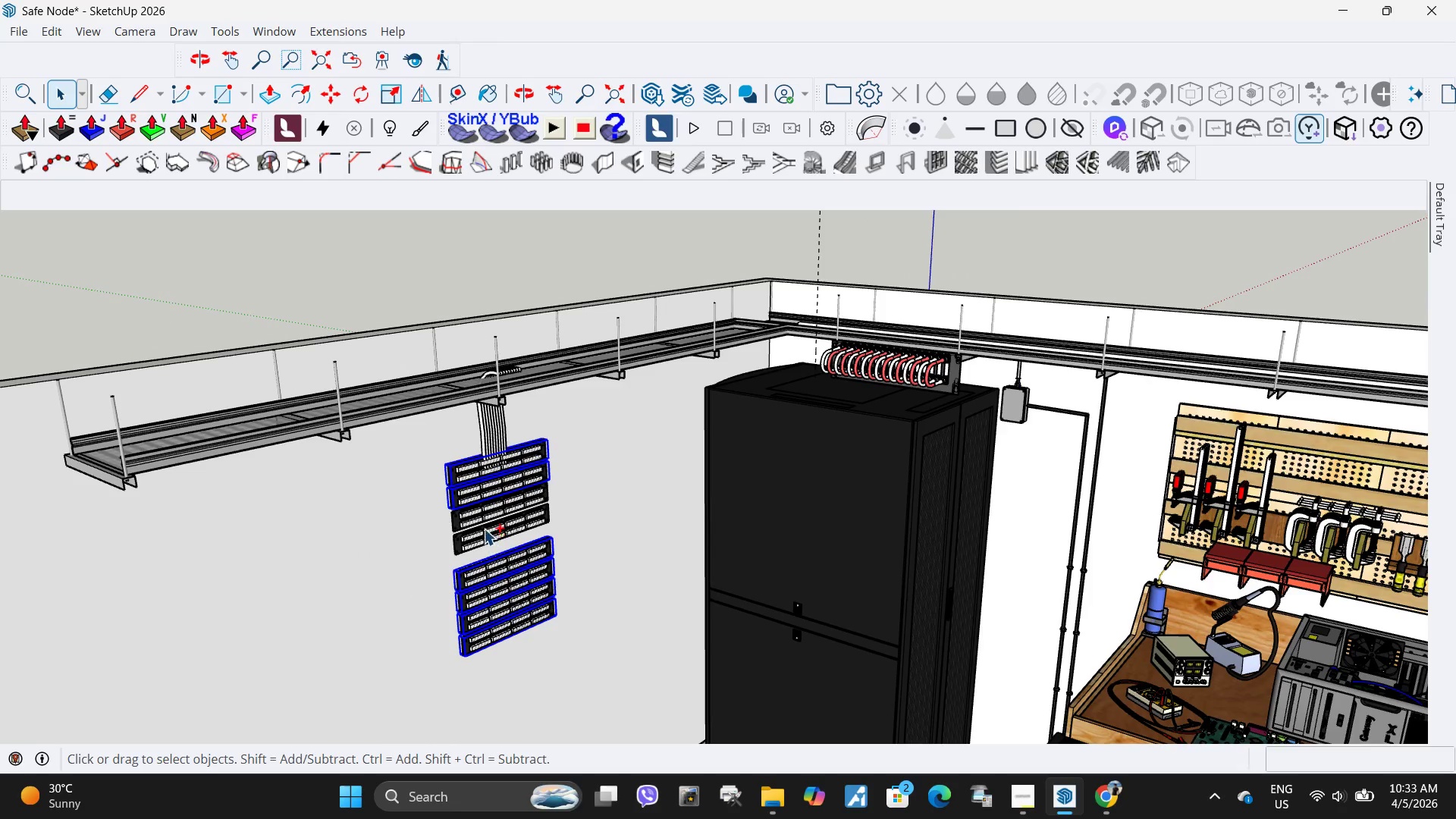 
hold_key(key=ControlLeft, duration=0.66)
left_click([480, 513])
 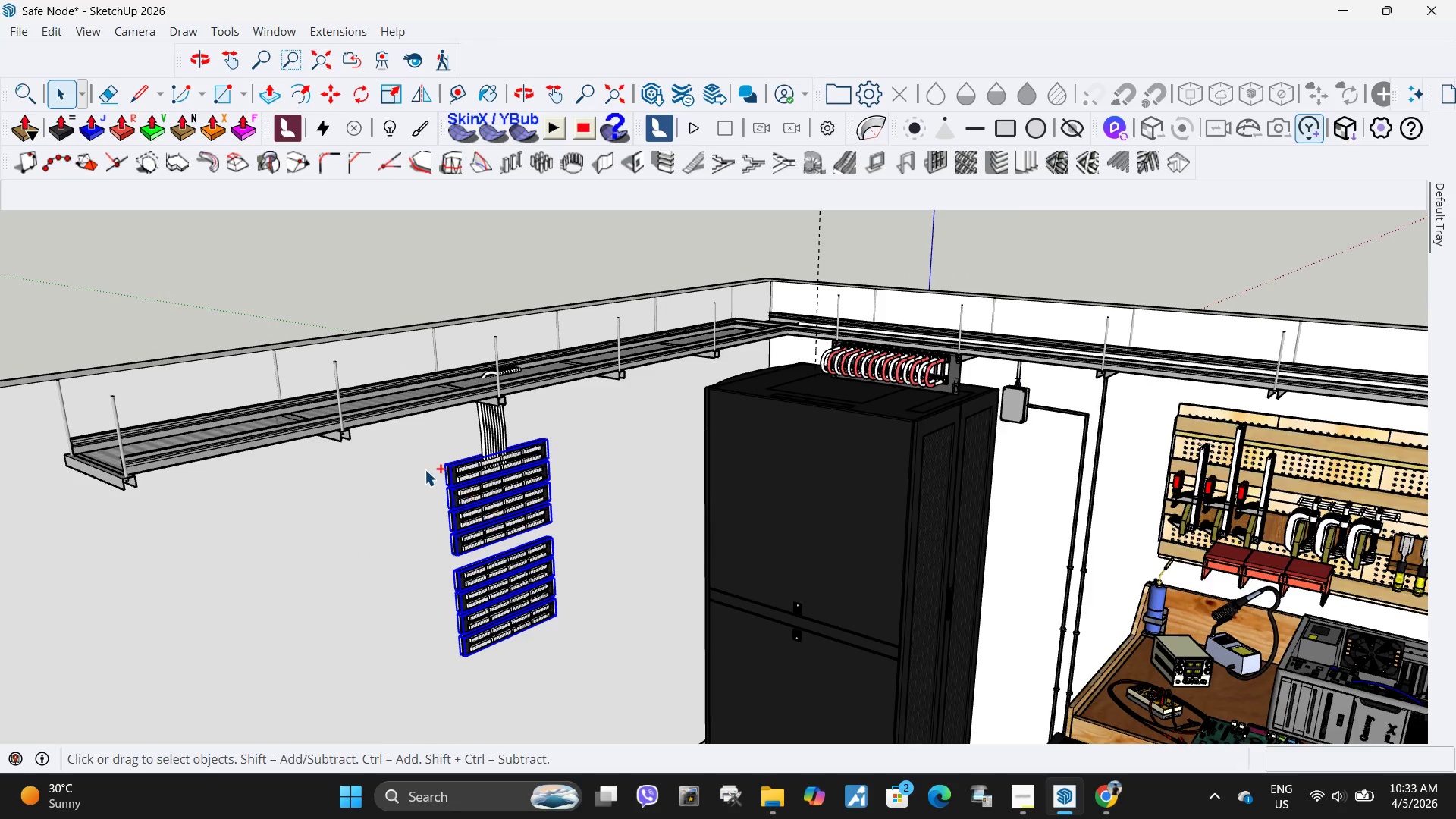 
scroll: coordinate [723, 412], scroll_direction: up, amount: 32.0
 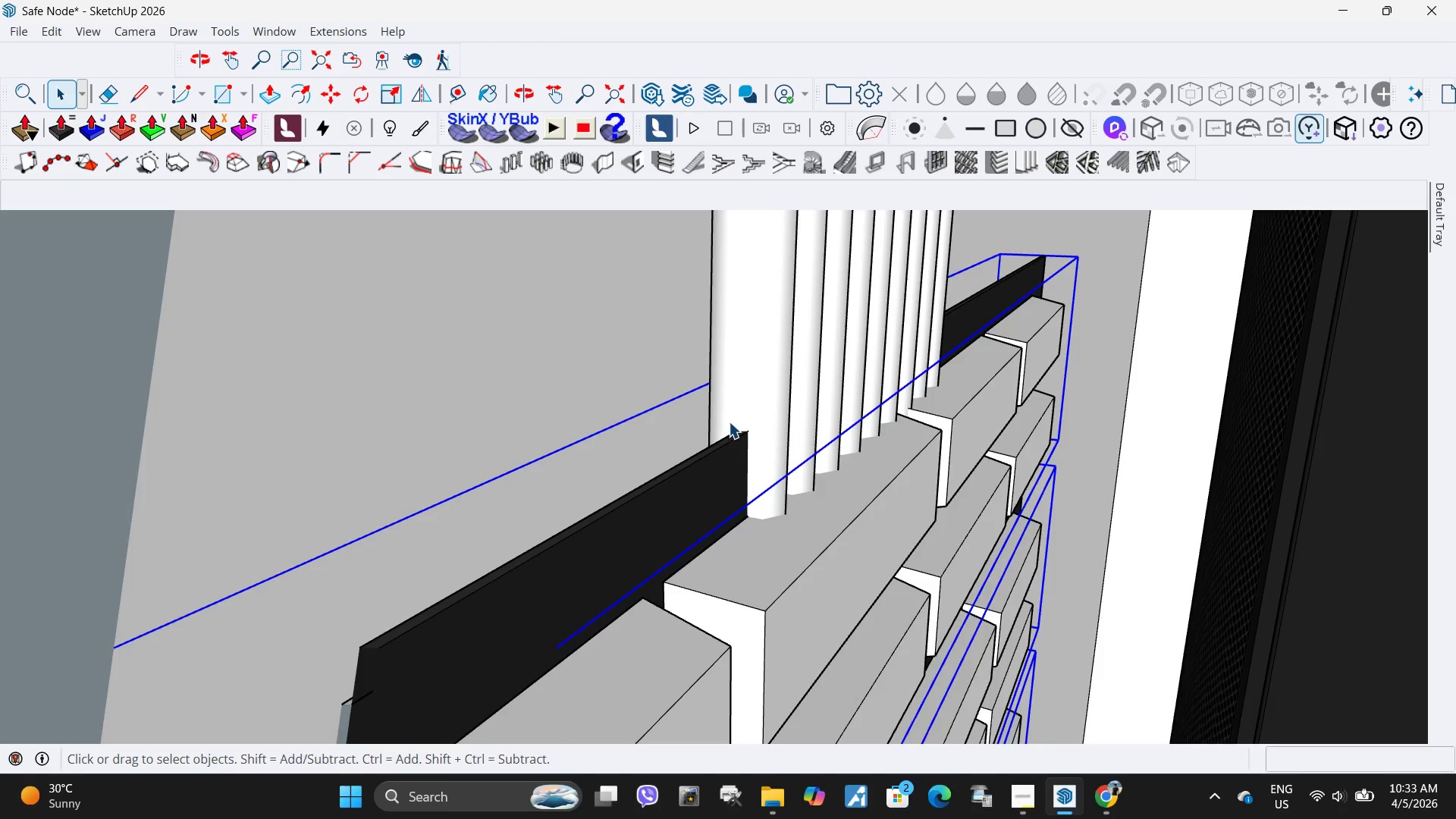 
key(M)
 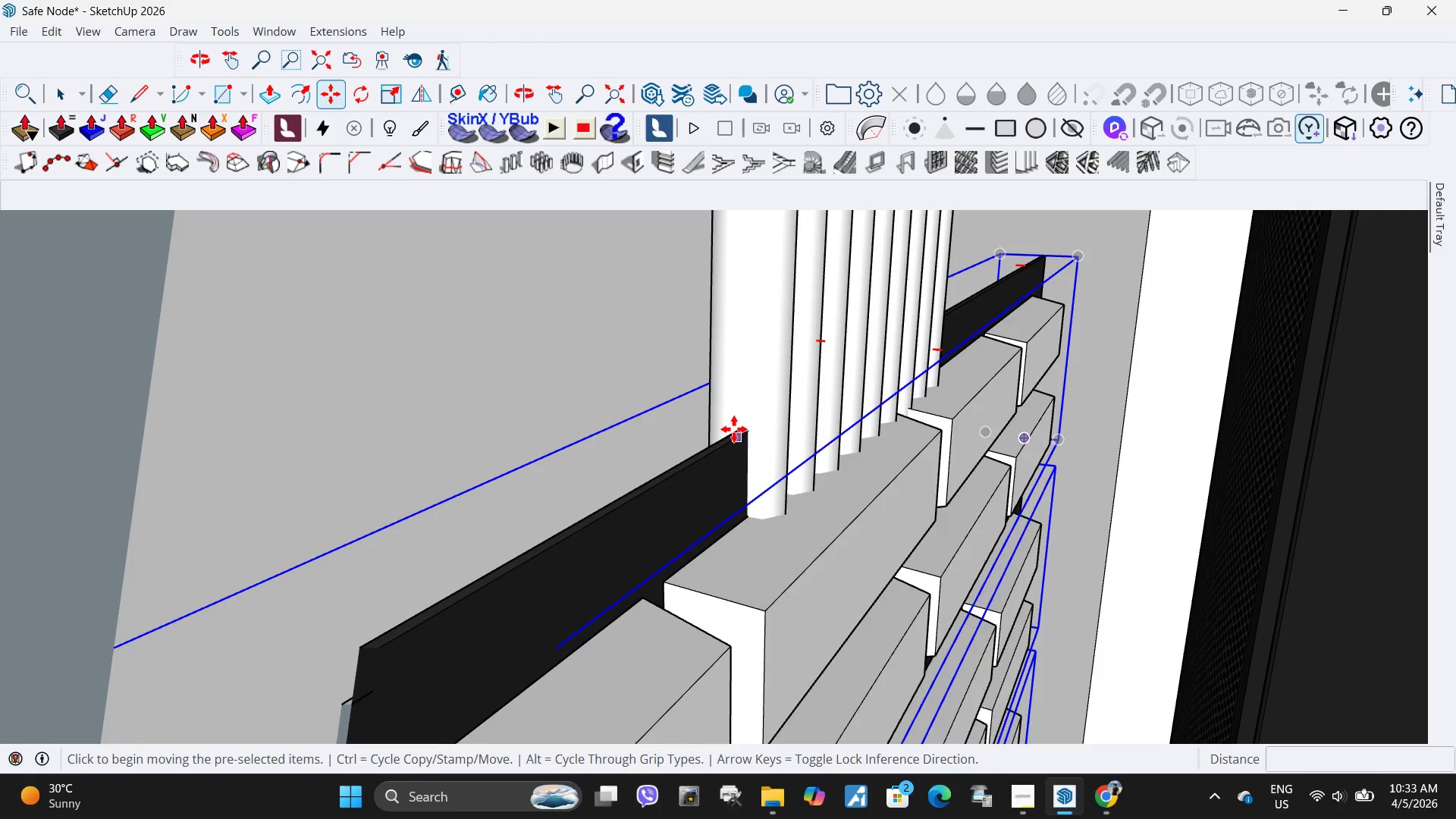 
left_click([734, 429])
 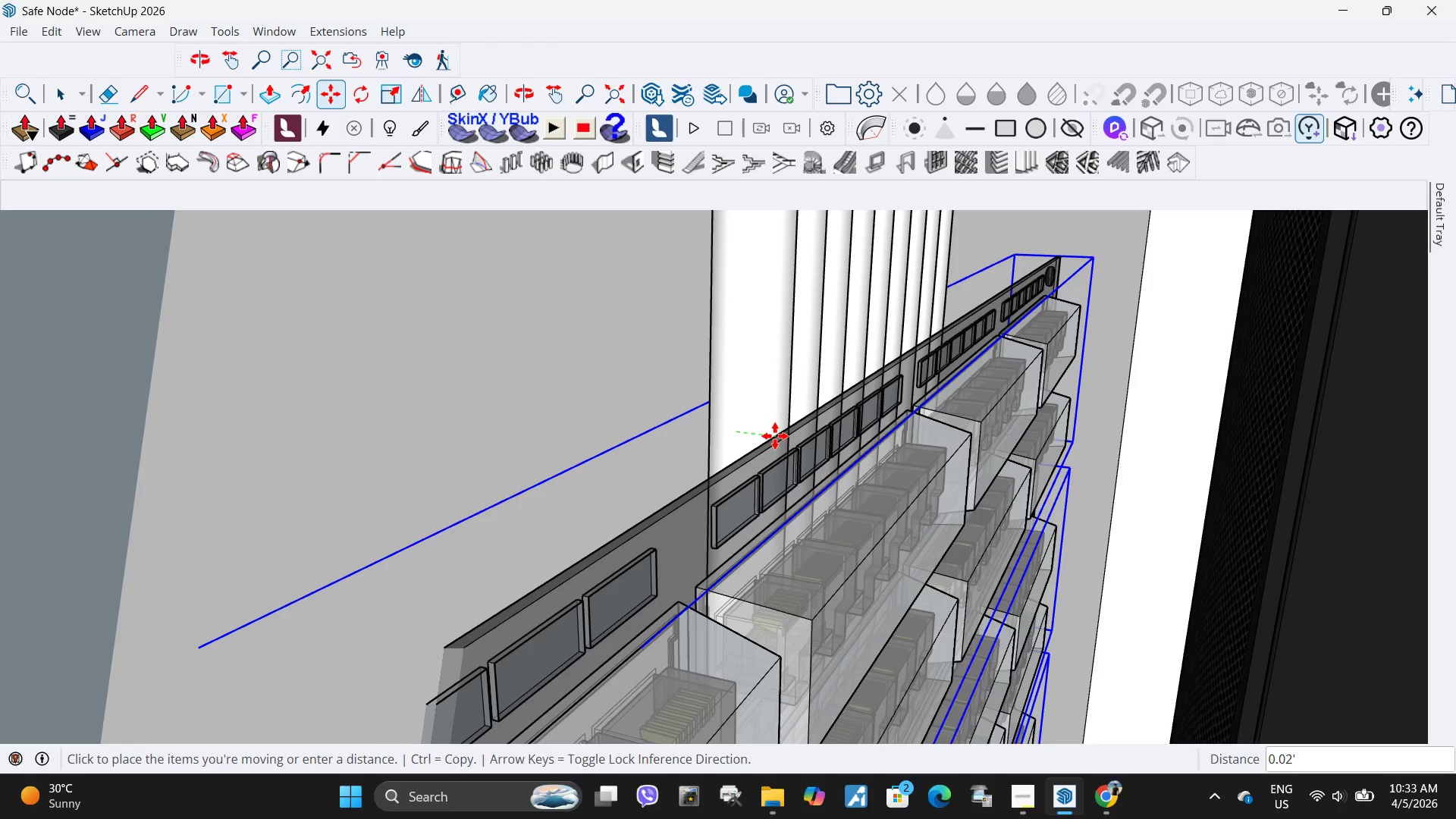 
left_click([775, 436])
 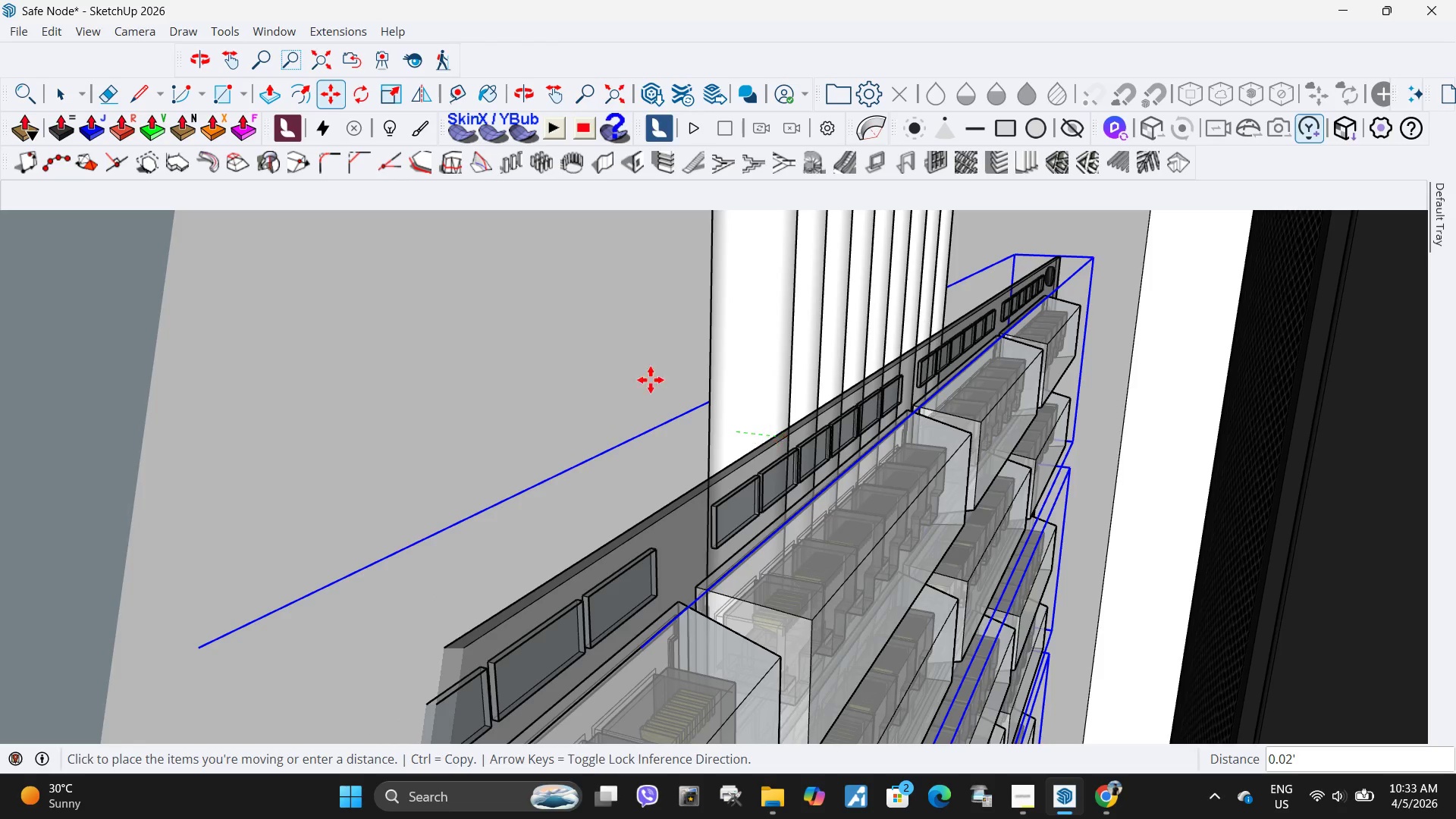 
key(Space)
 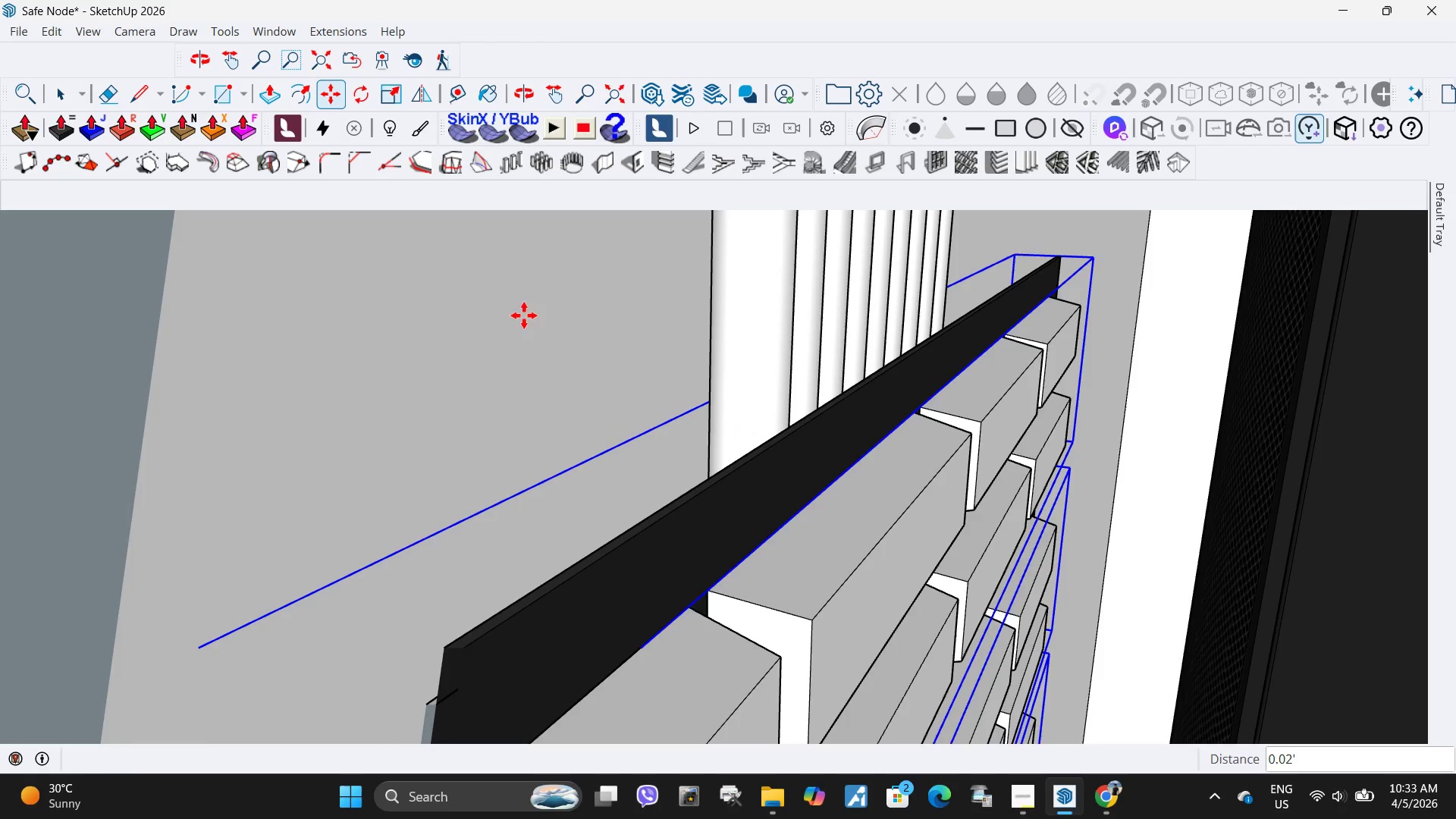 
left_click([524, 315])
 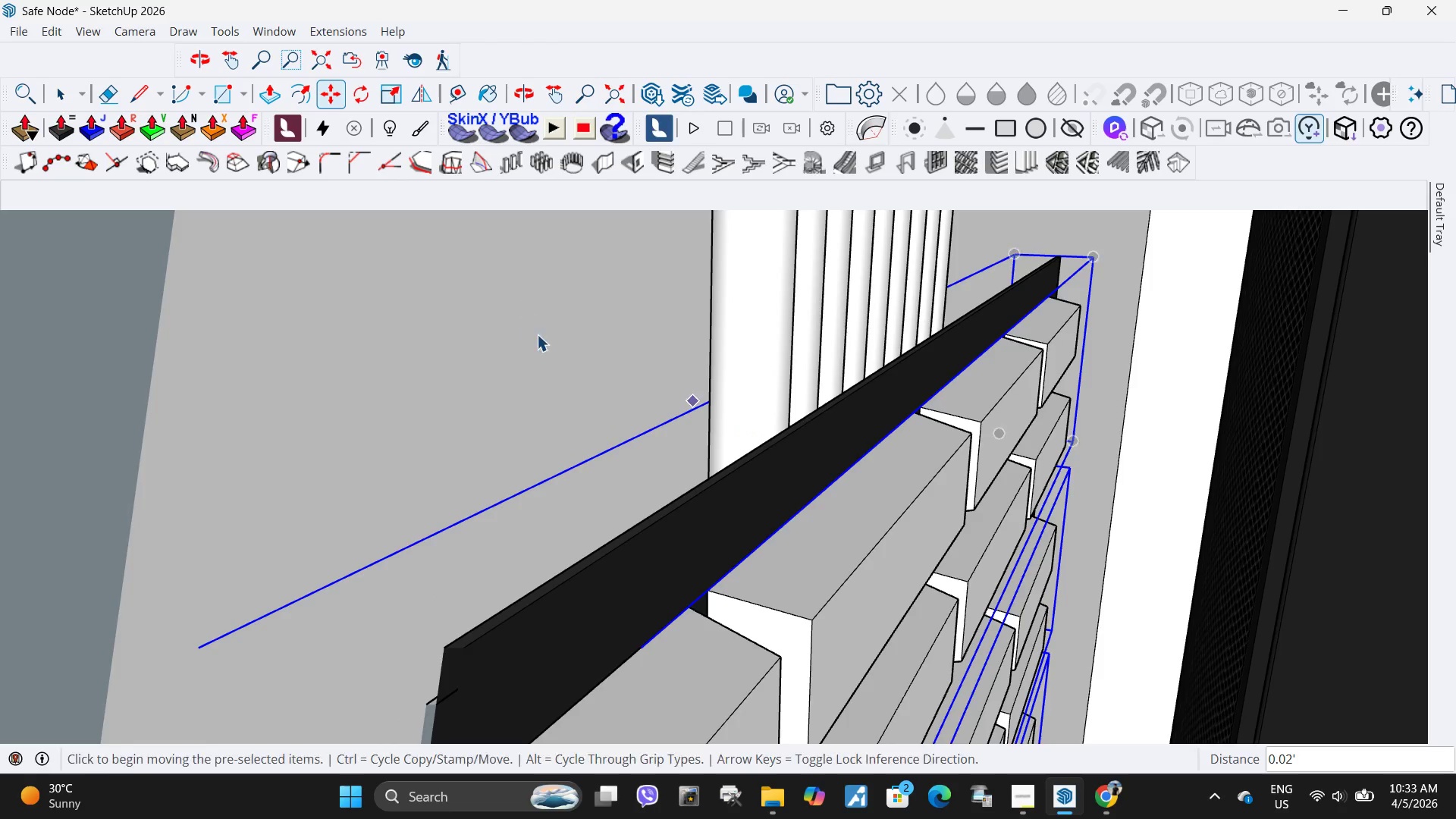 
key(Escape)
 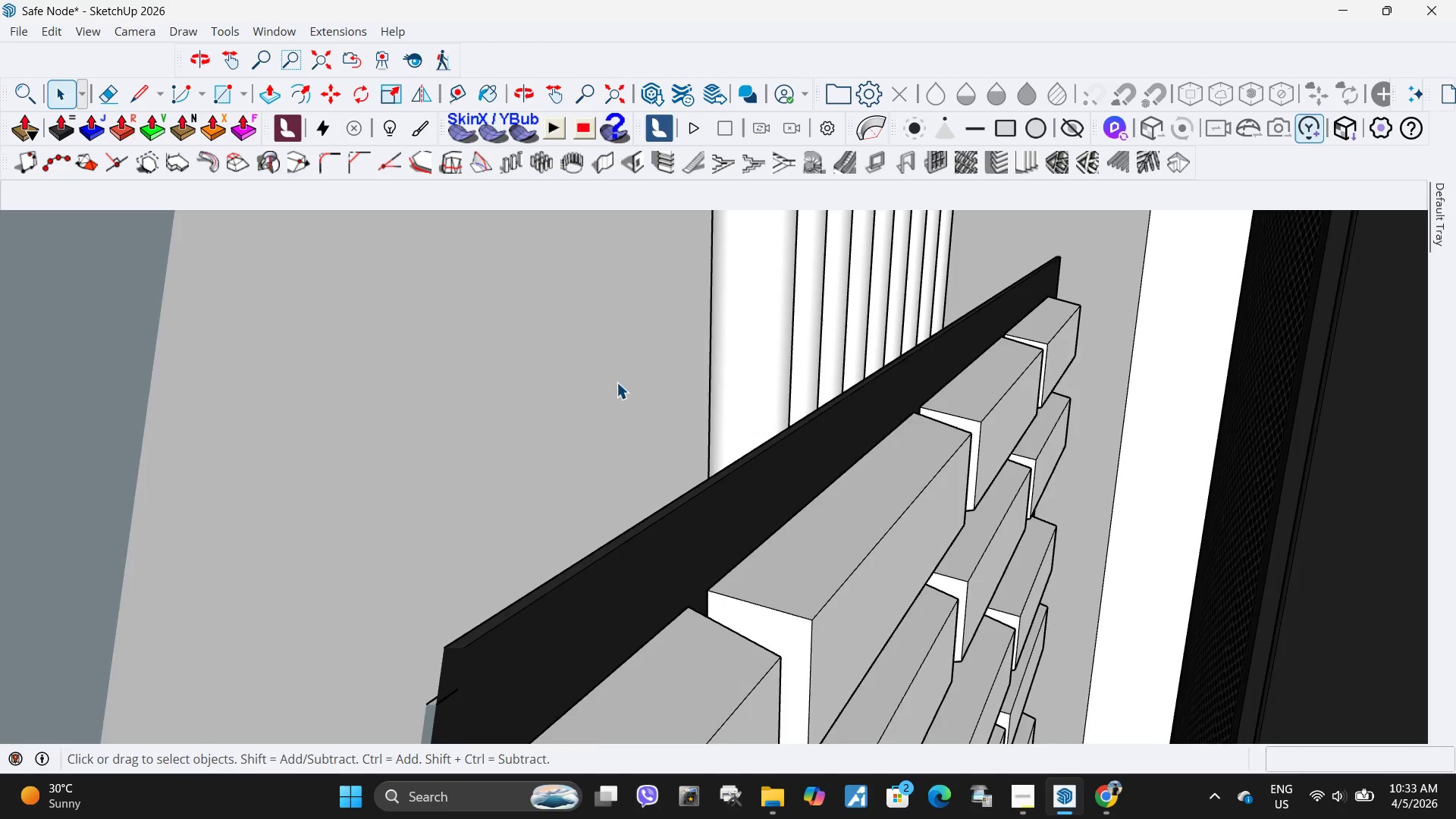 
scroll: coordinate [927, 488], scroll_direction: down, amount: 32.0
 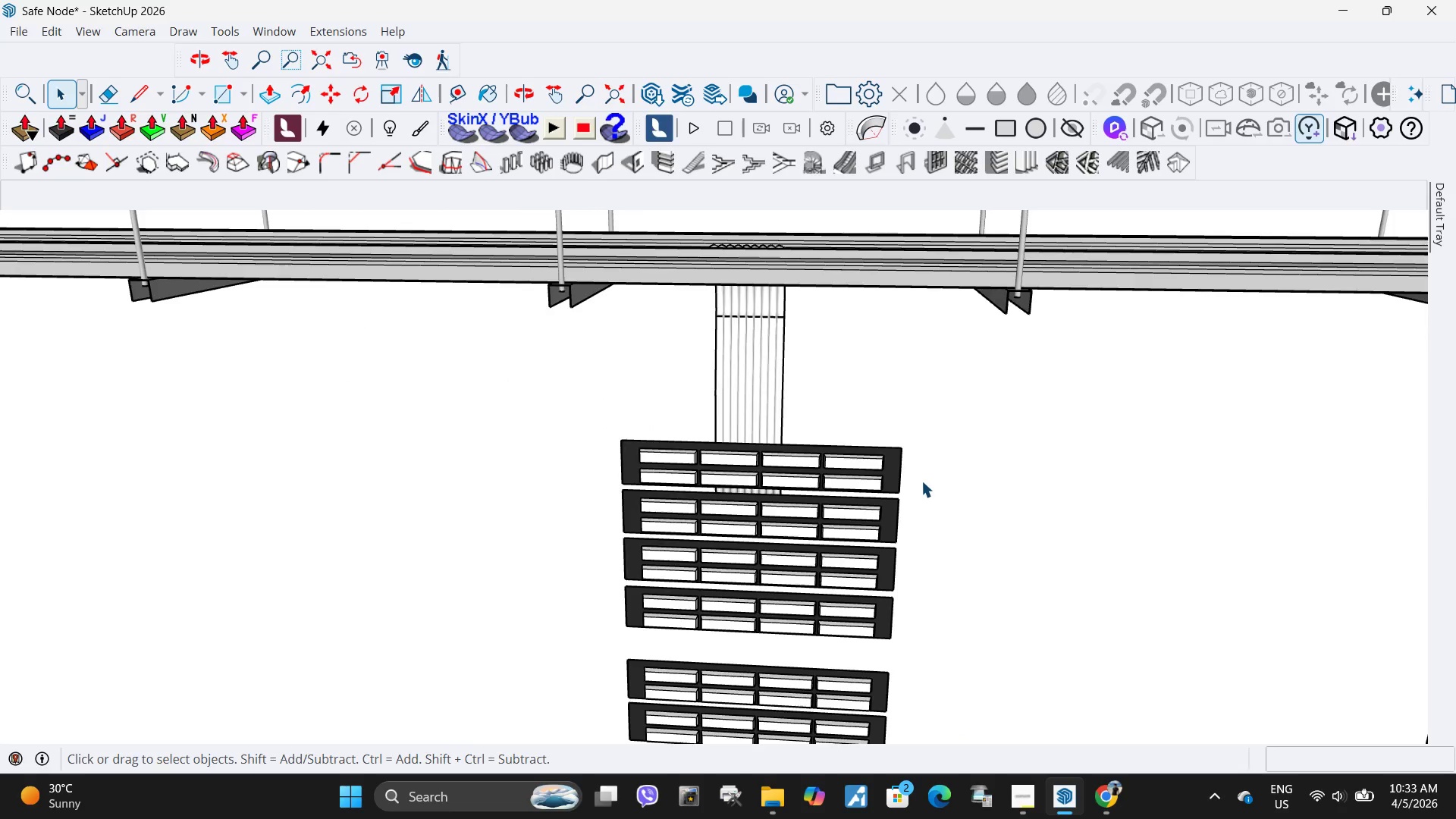 
left_click([811, 430])
 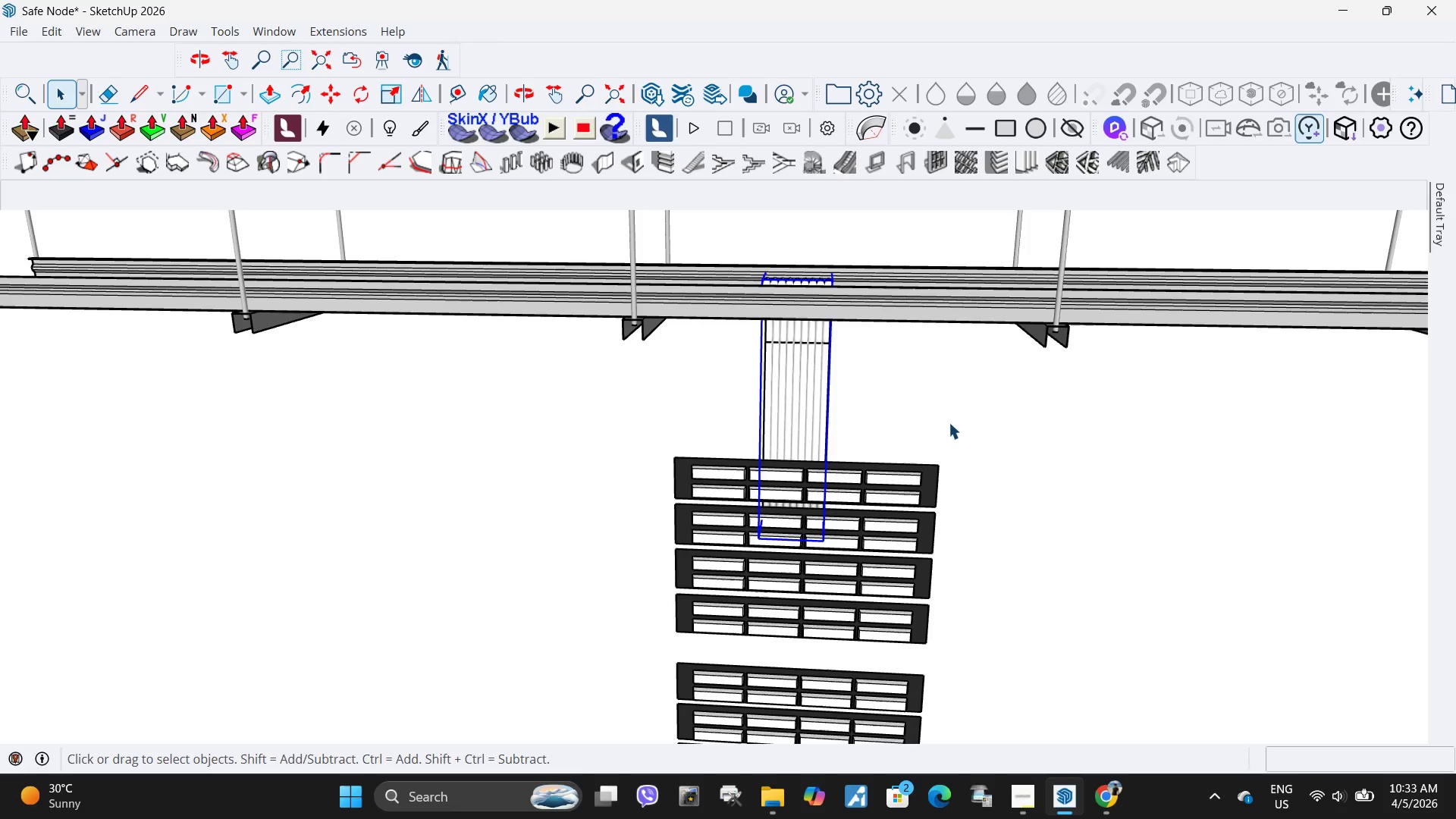 
scroll: coordinate [825, 440], scroll_direction: down, amount: 2.0
 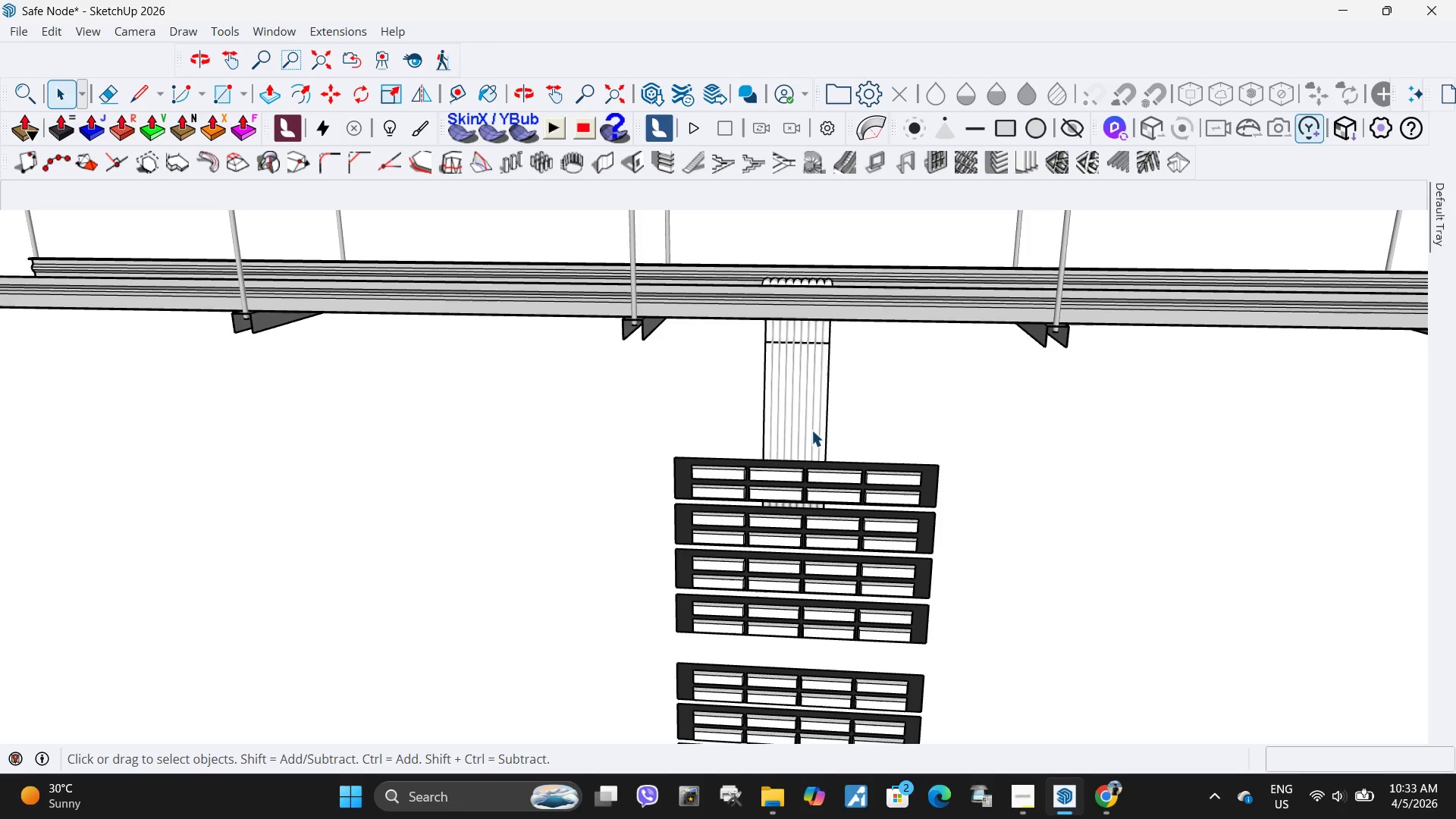 
key(M)
 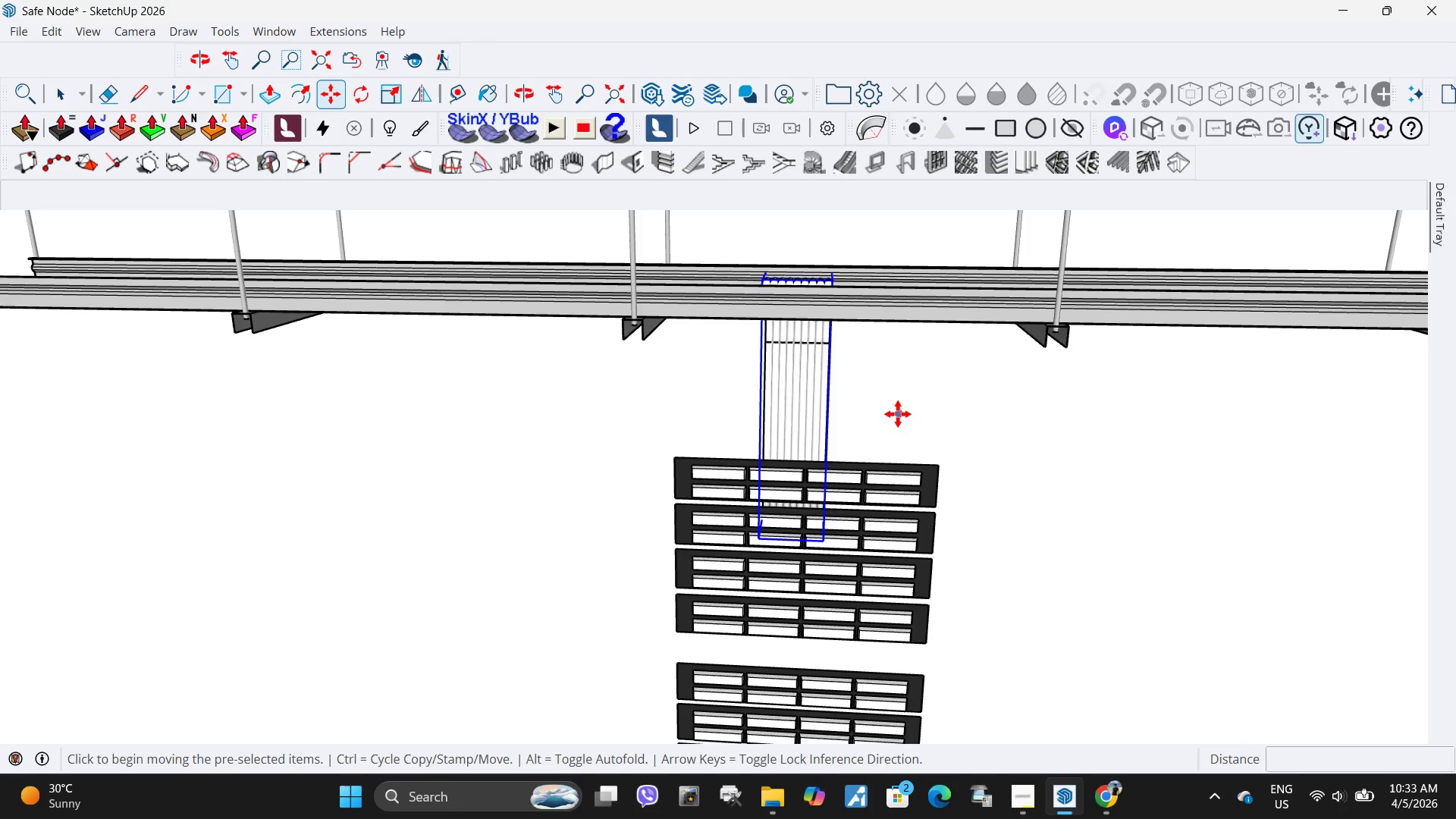 
left_click([898, 414])
 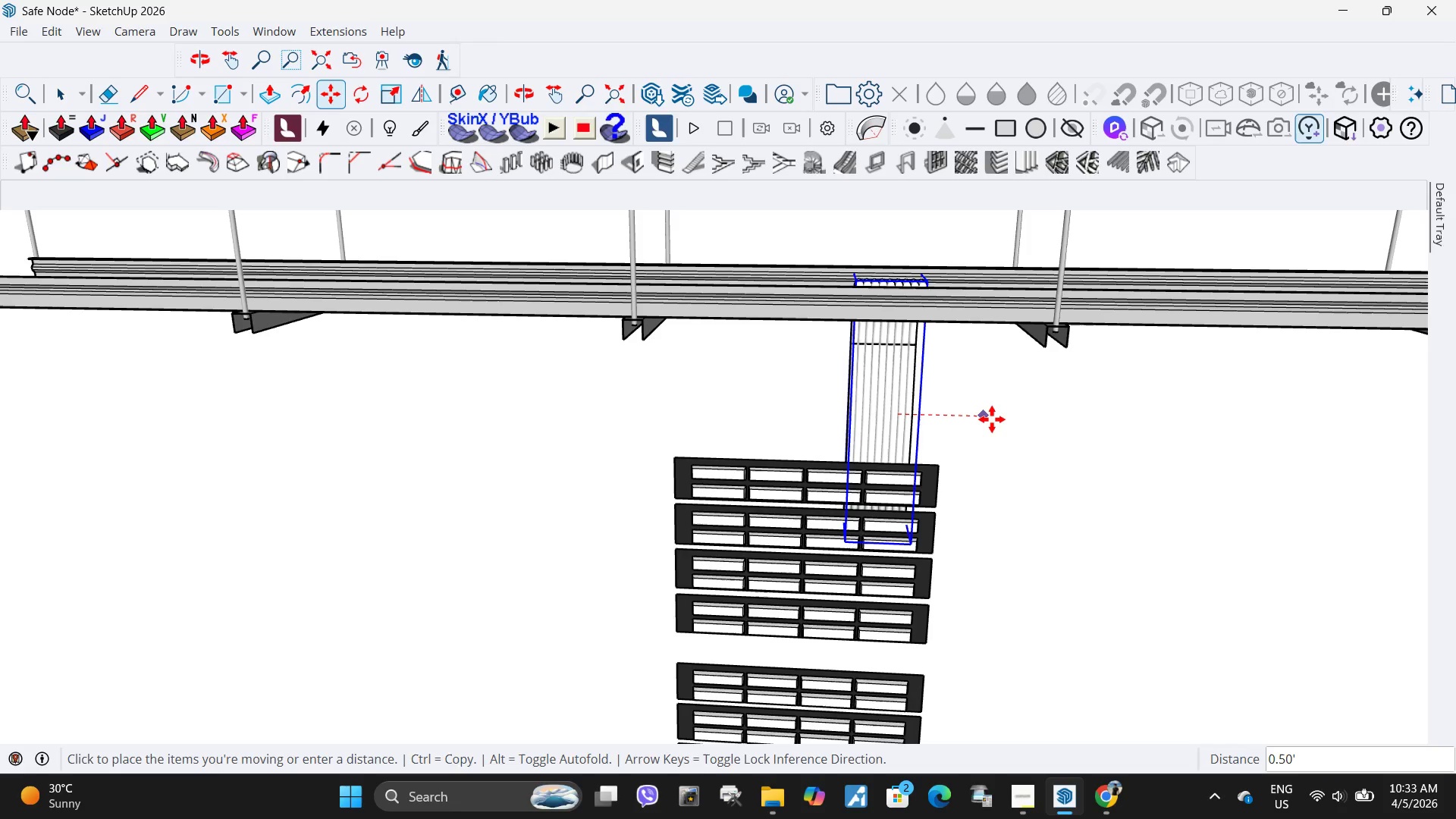 
left_click([992, 419])
 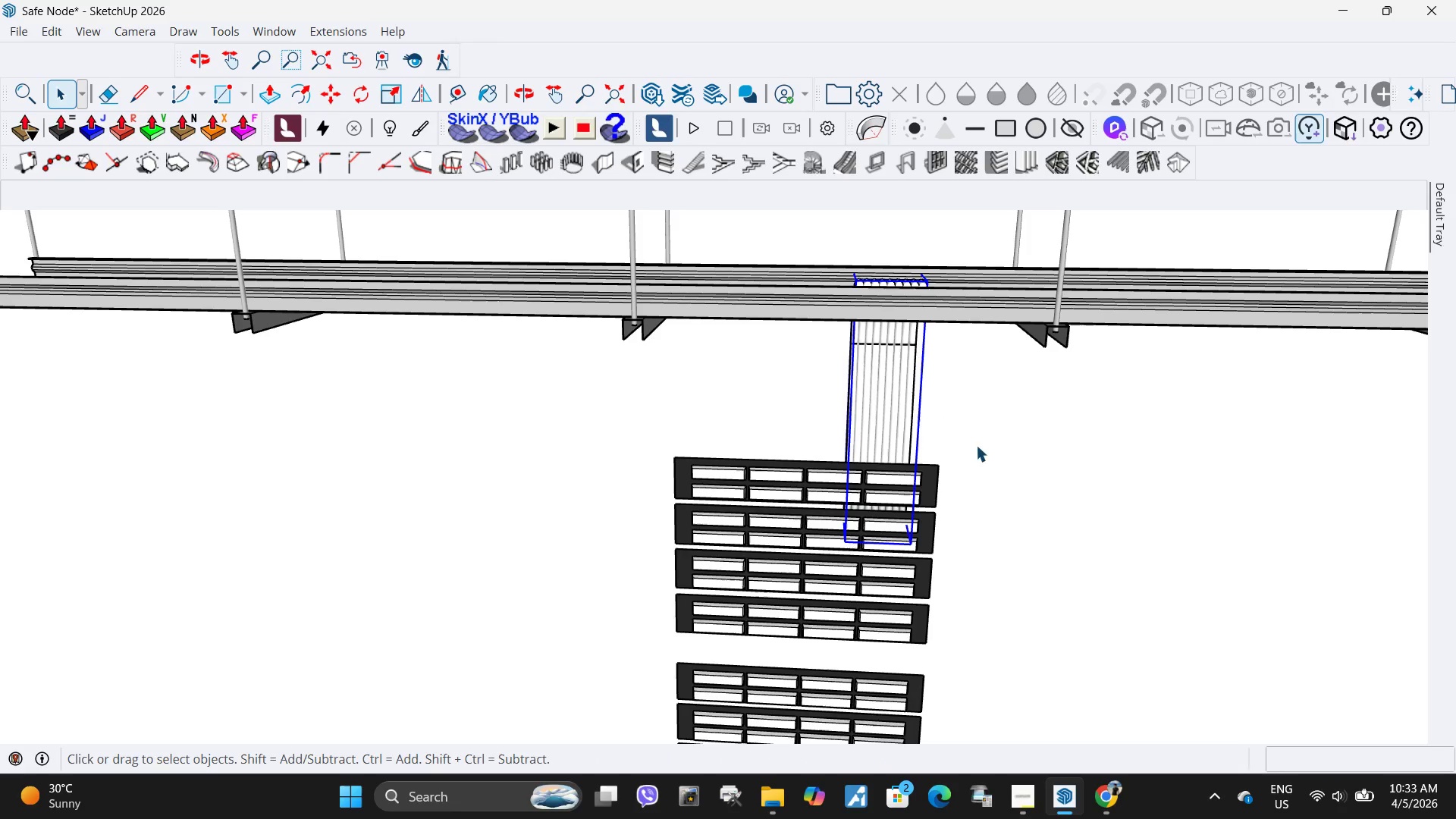 
key(Space)
 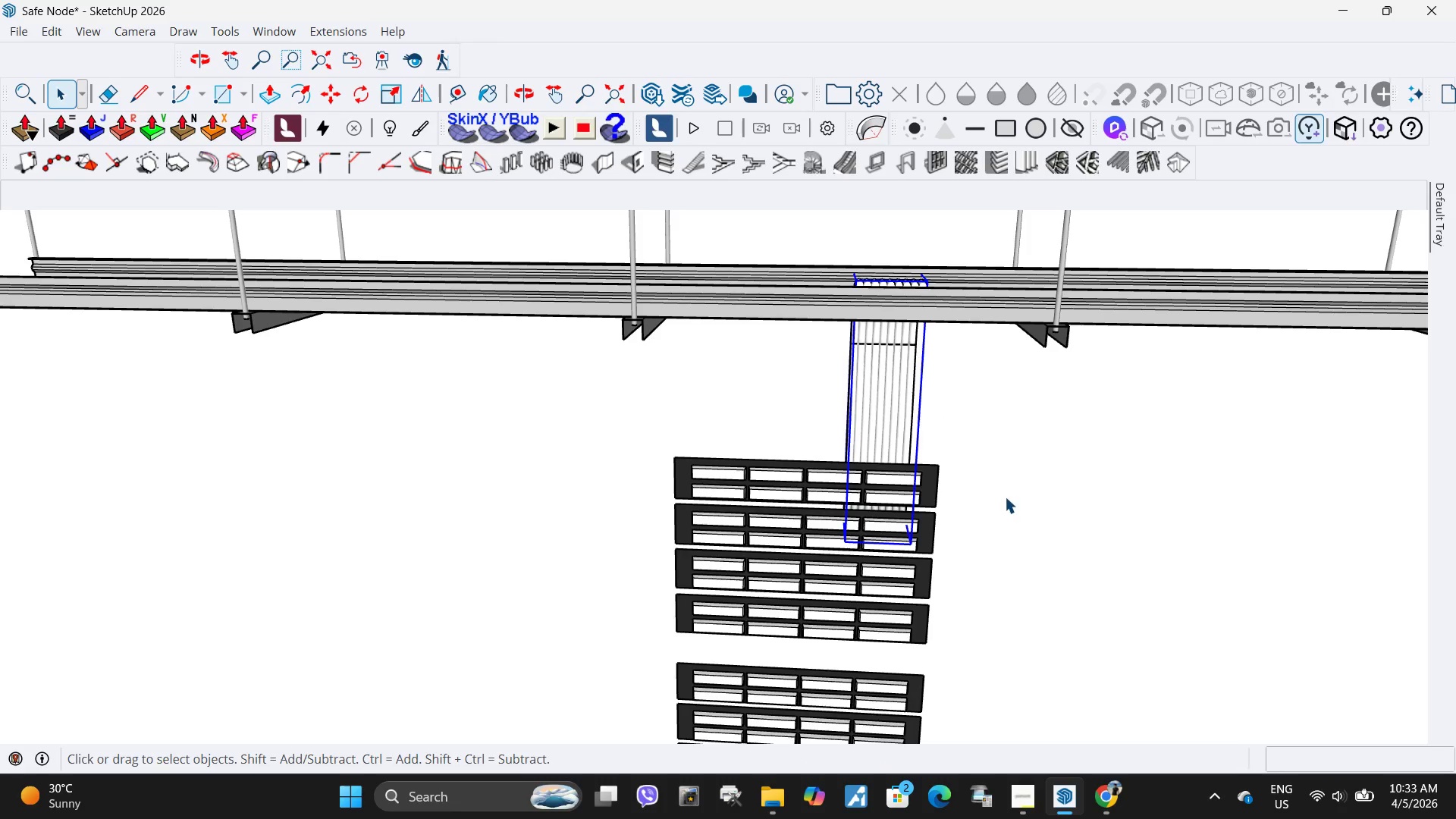 
key(Escape)
 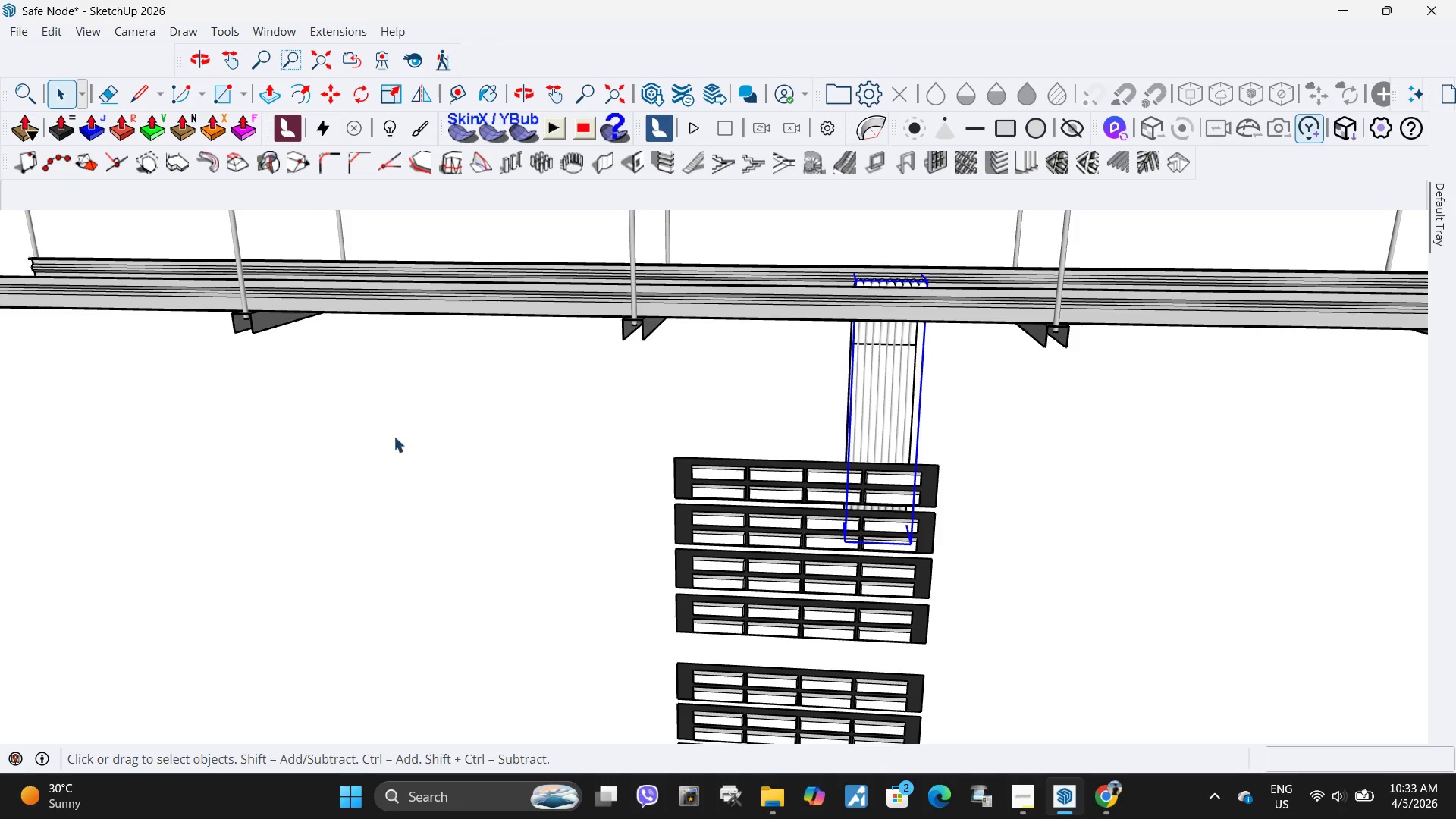 
scroll: coordinate [398, 479], scroll_direction: down, amount: 11.0
 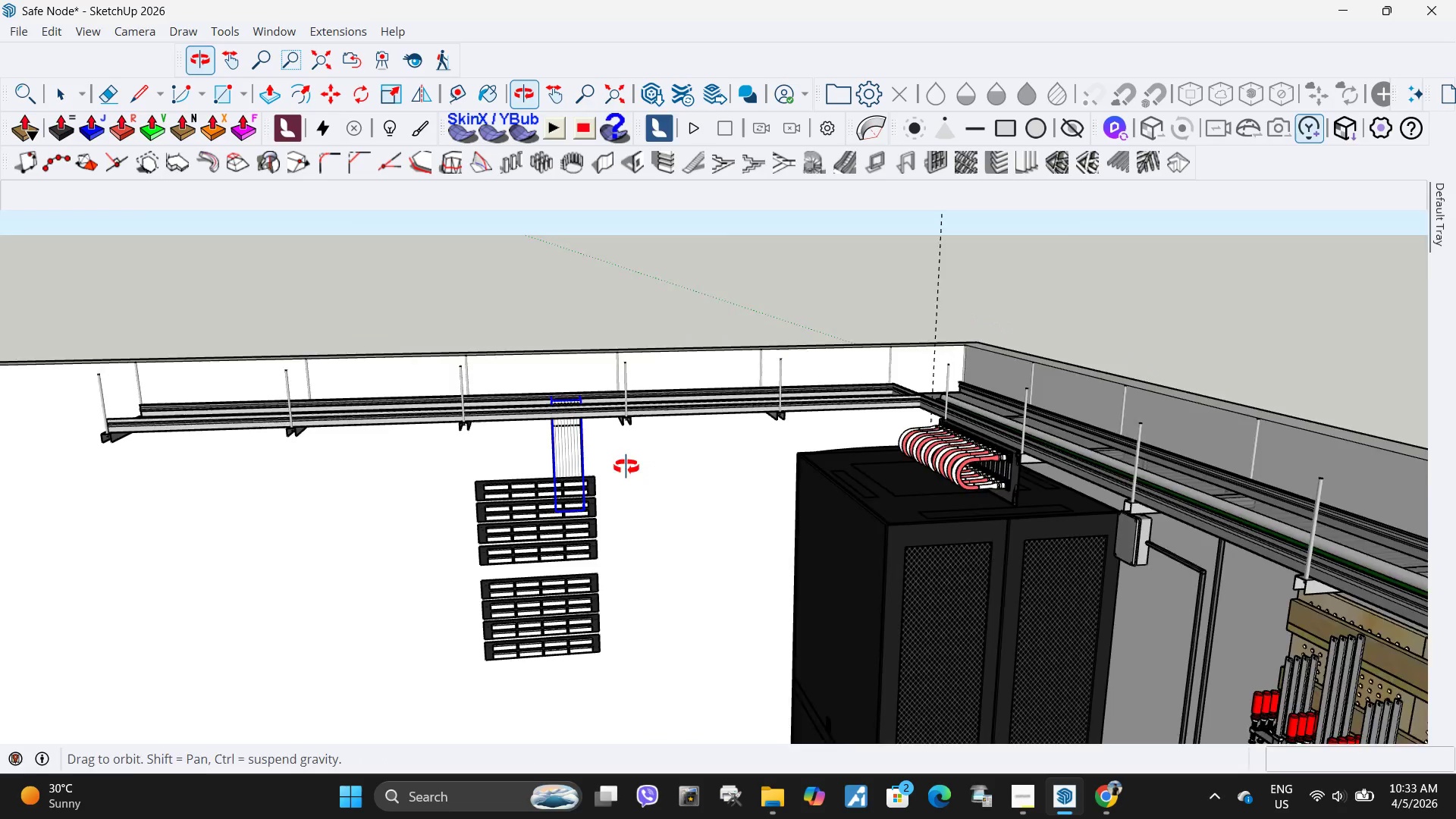 
double_click([626, 467])
 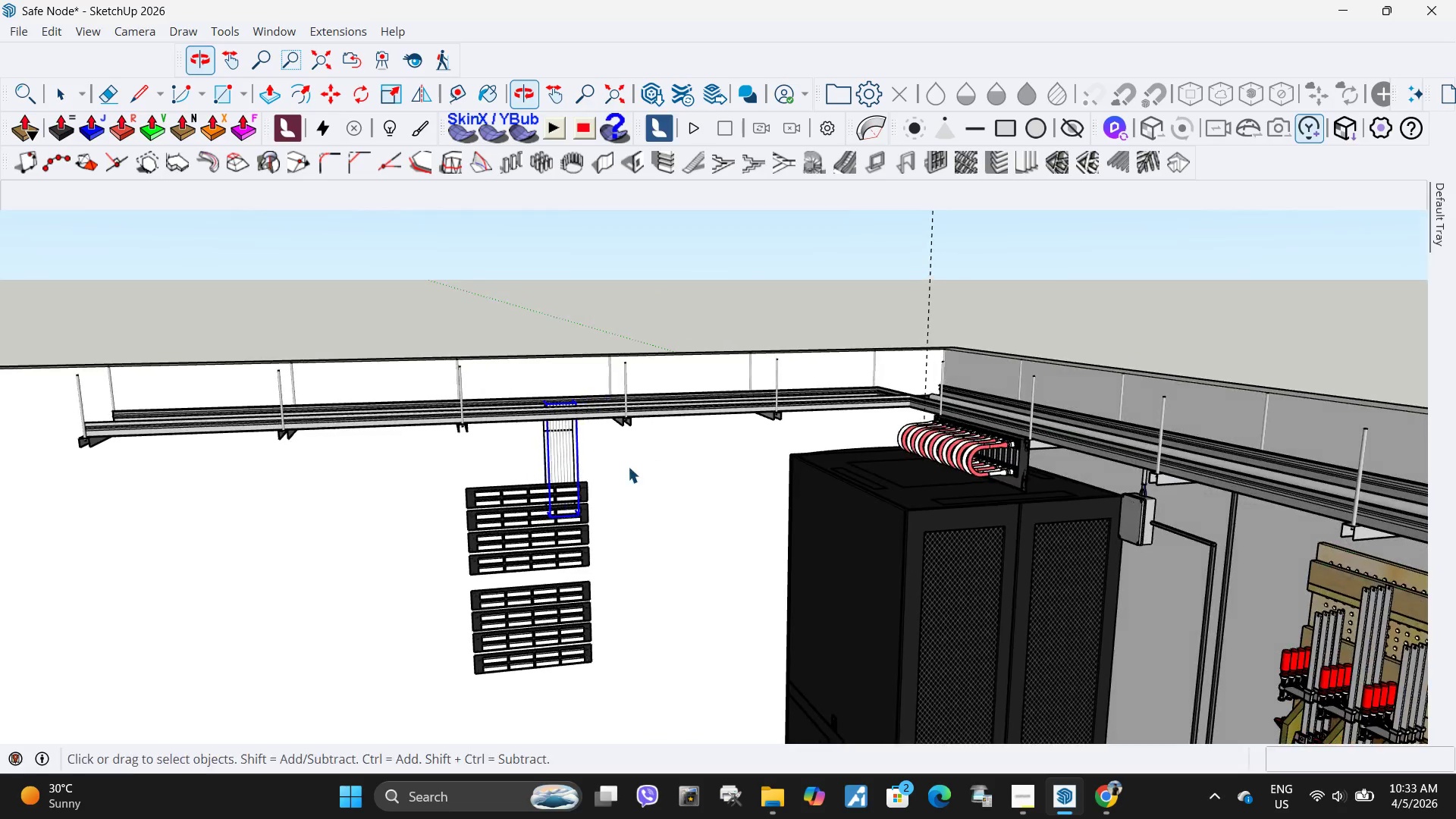 
key(Escape)
 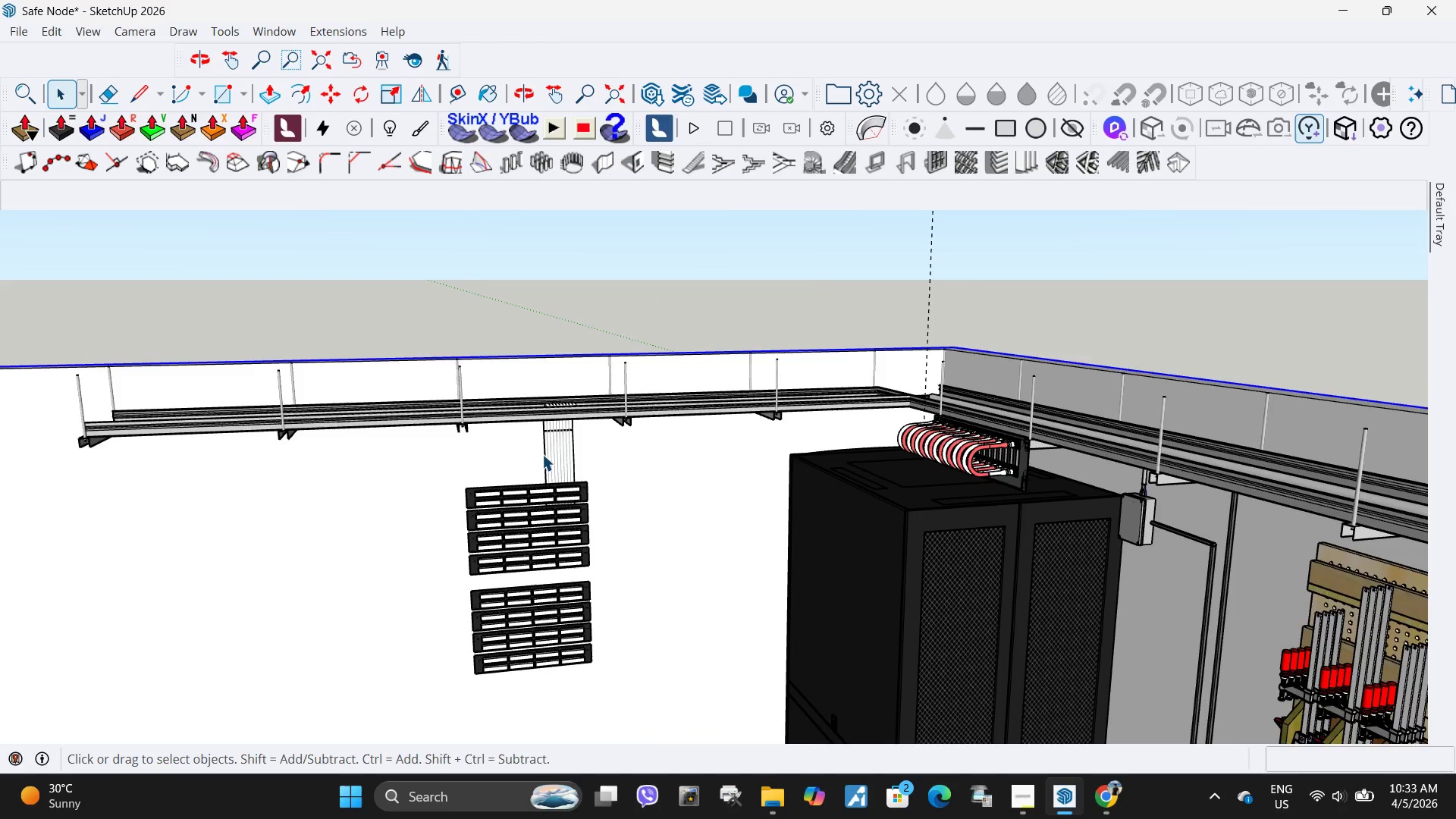 
scroll: coordinate [540, 453], scroll_direction: up, amount: 5.0
 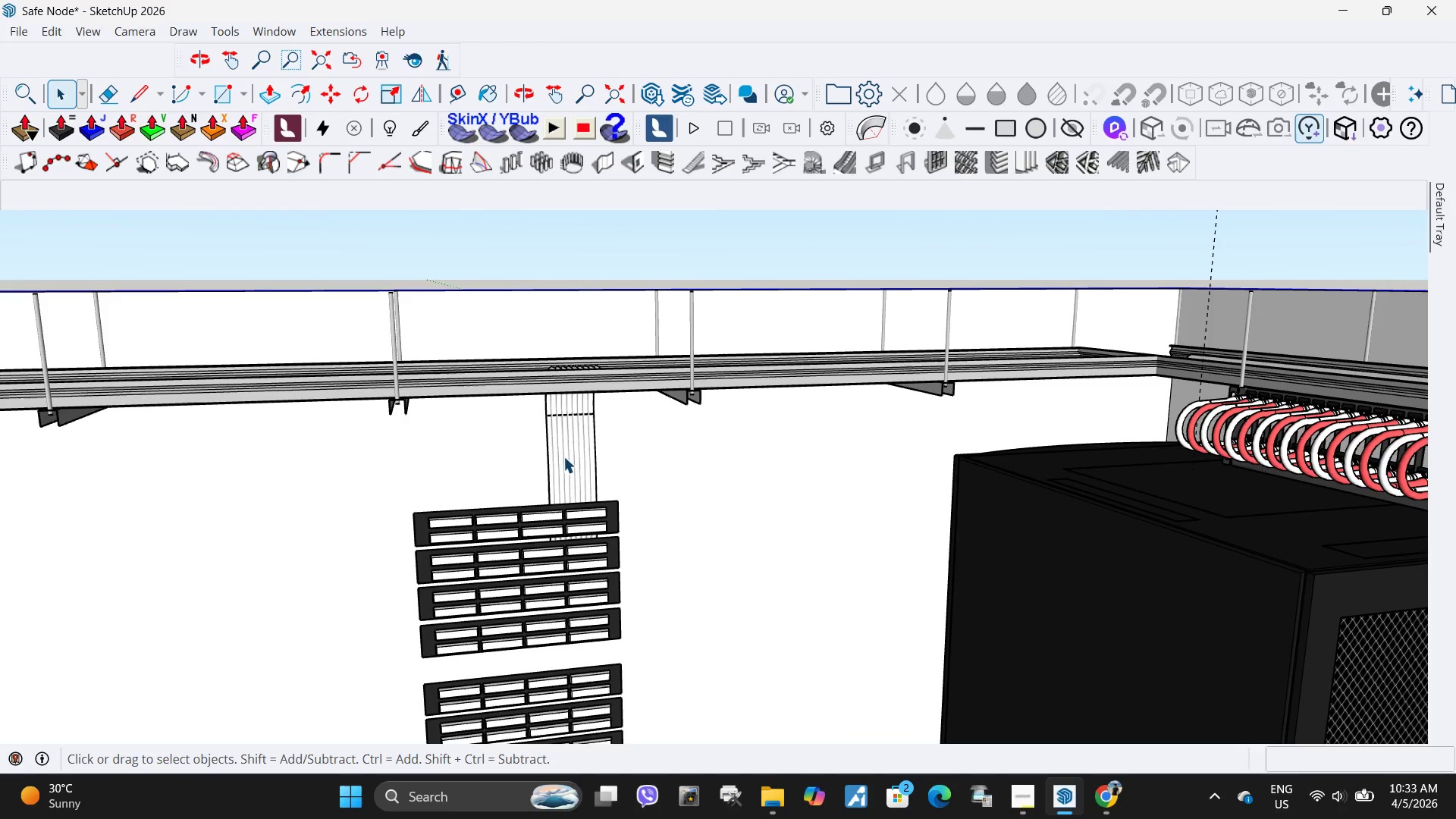 
left_click([563, 457])
 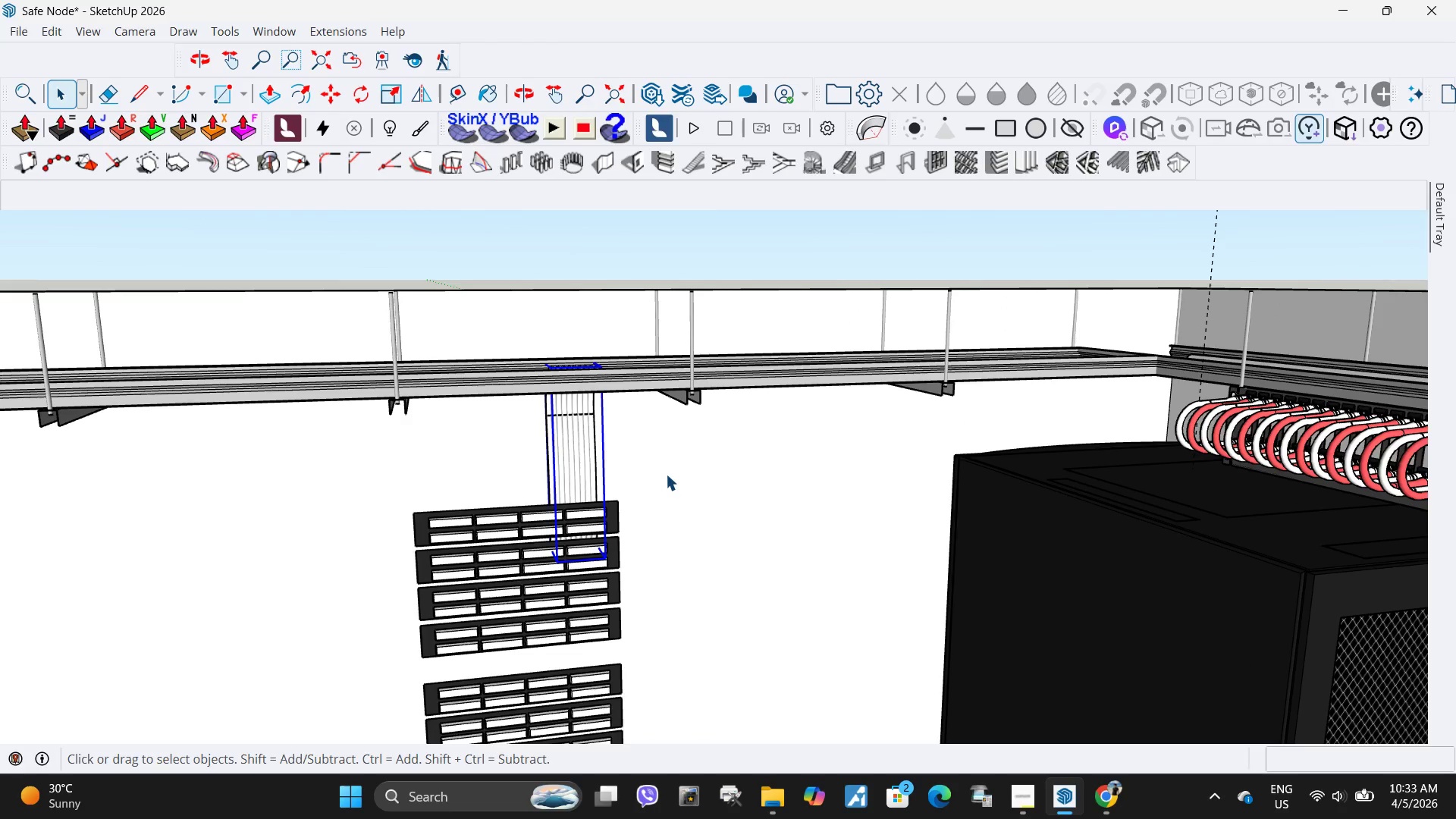 
key(M)
 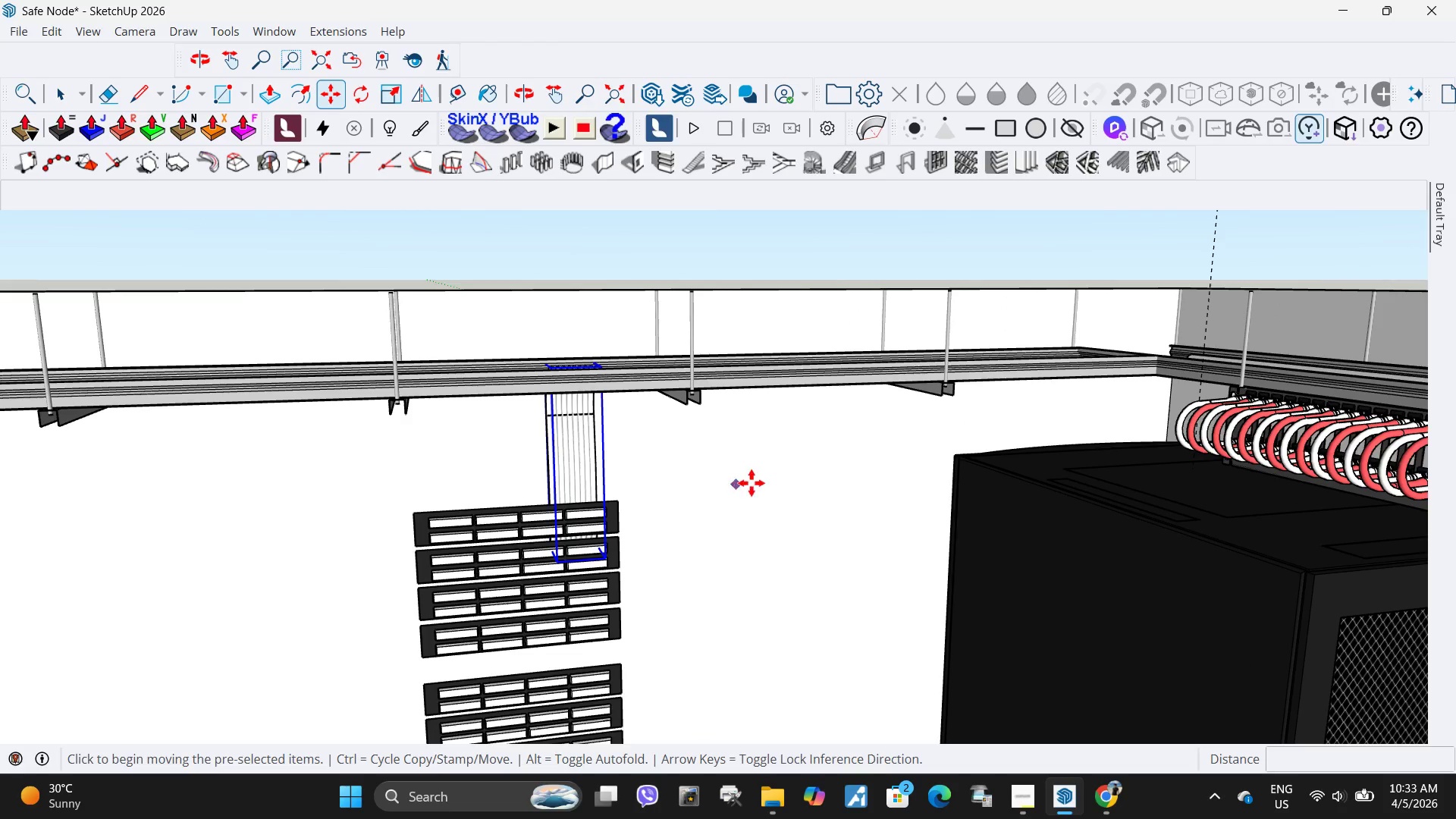 
key(Control+ControlLeft)
 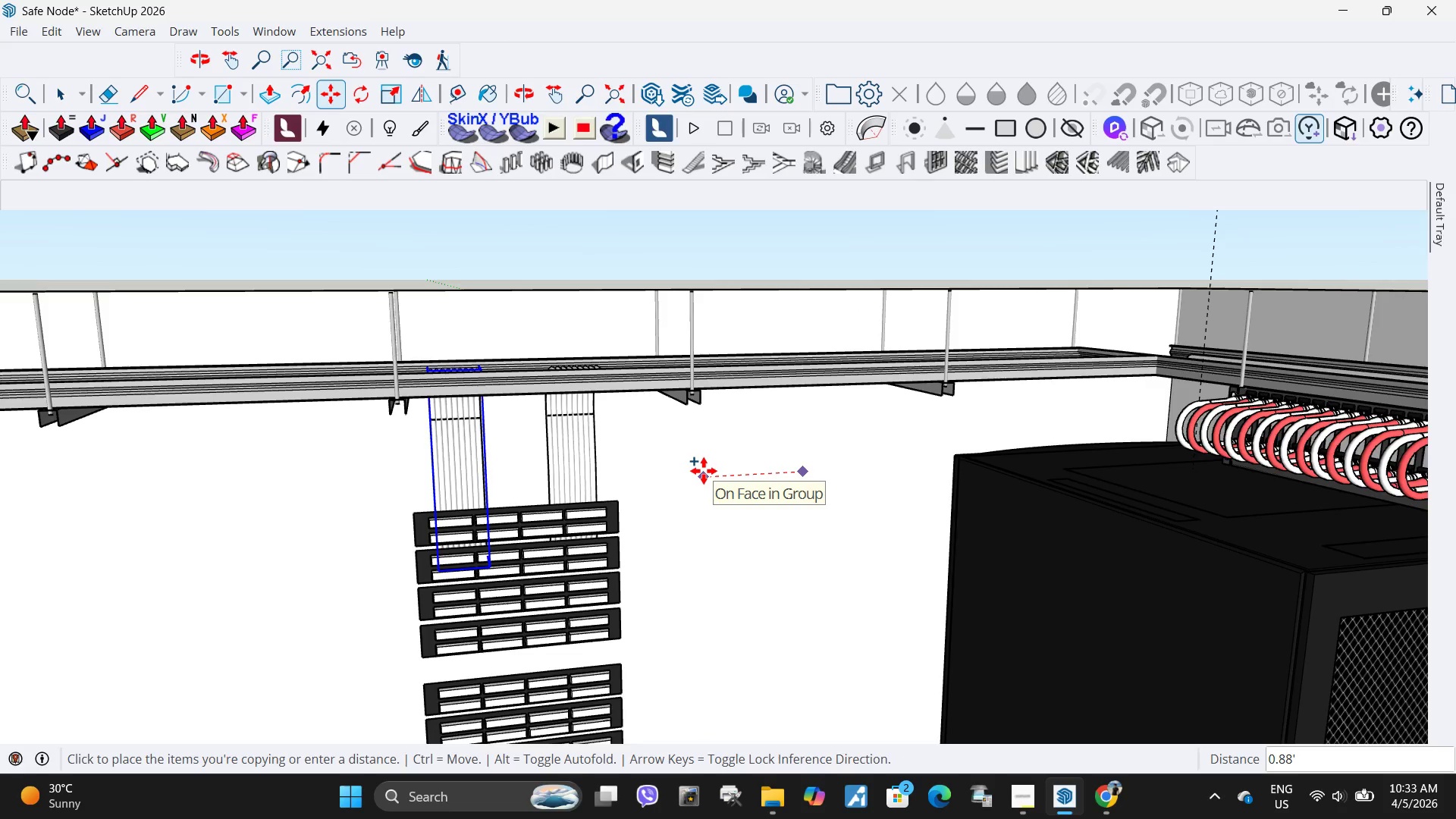 
left_click([698, 471])
 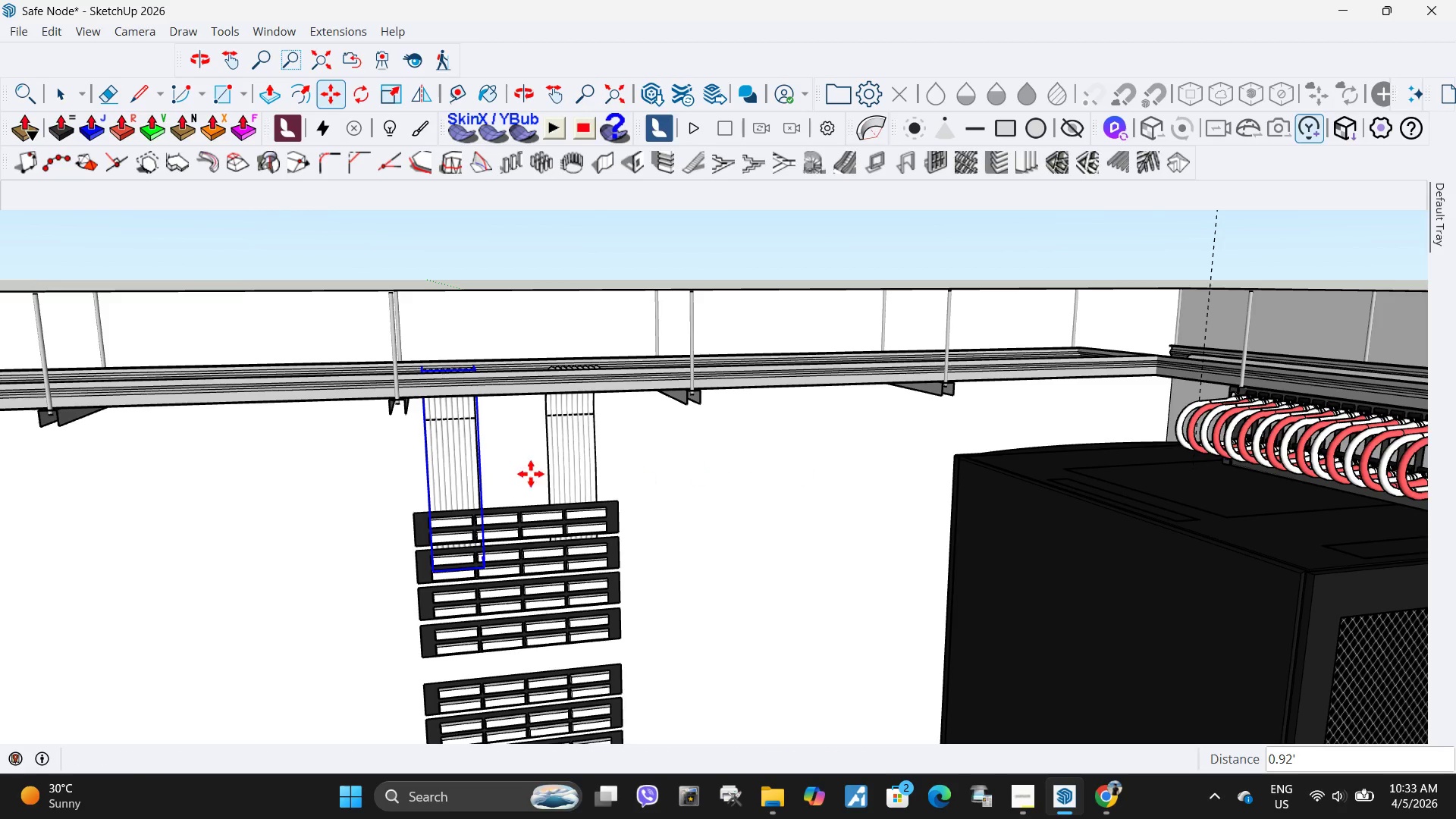 
key(Space)
 